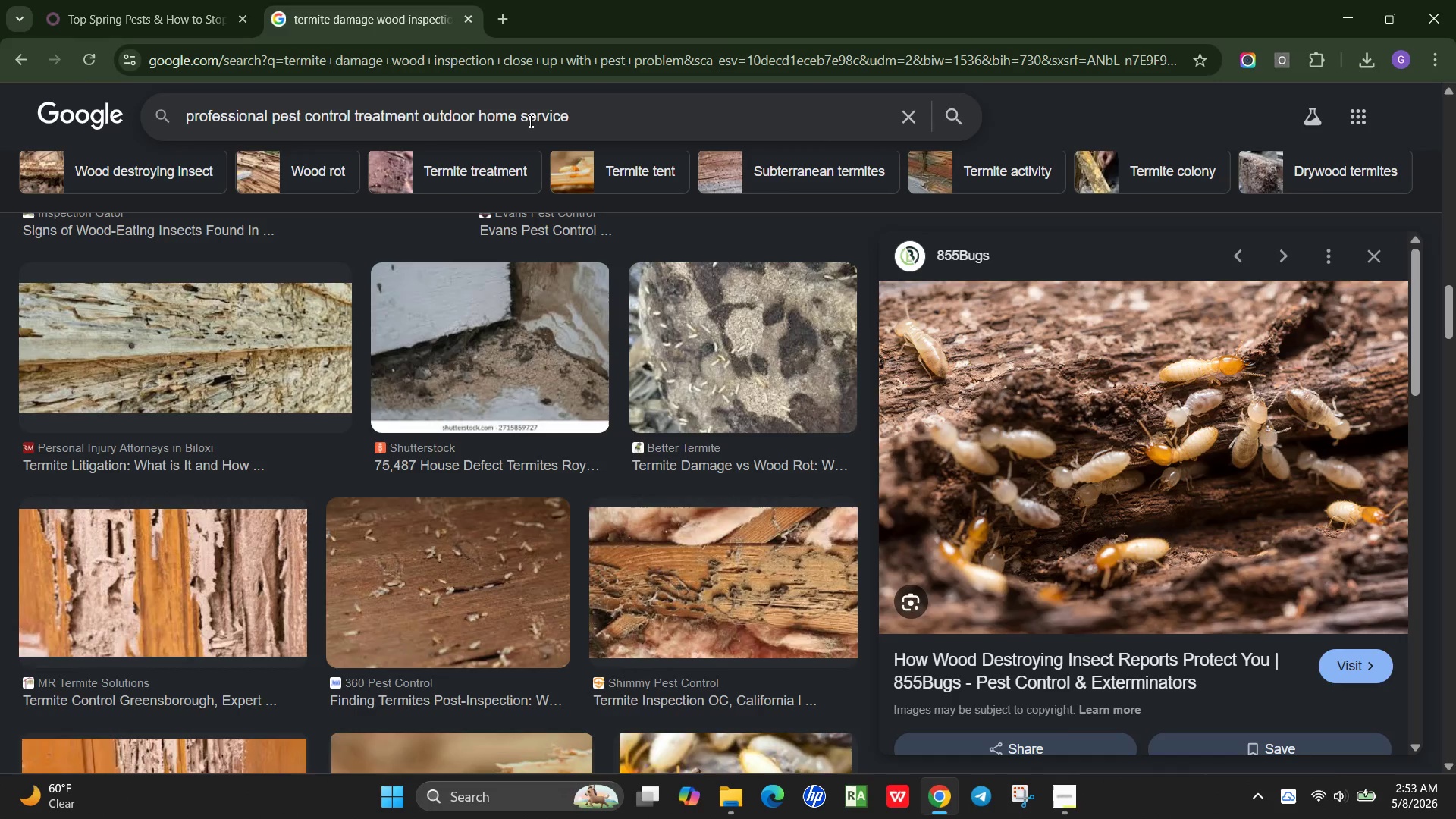 
key(Enter)
 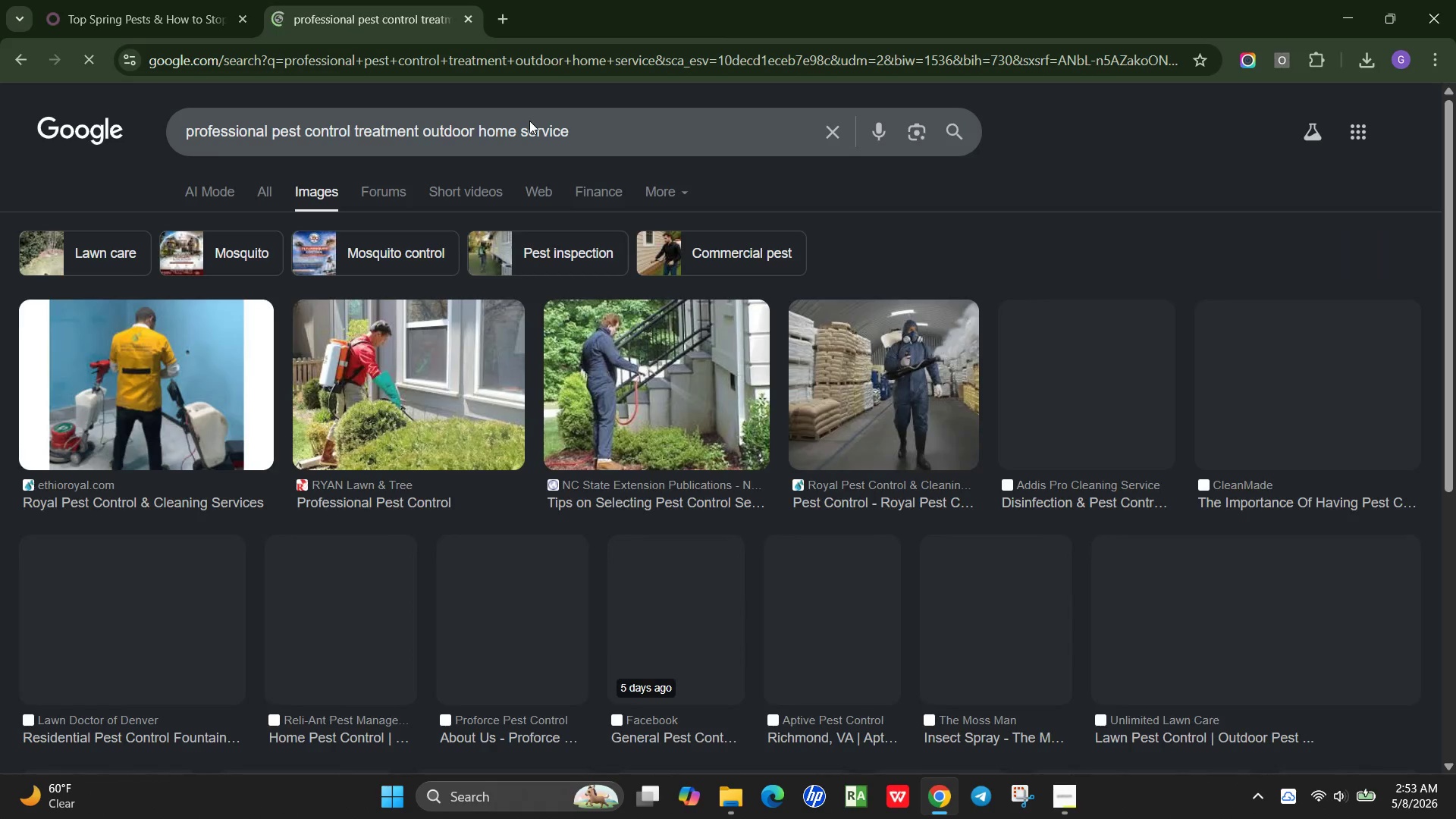 
wait(8.03)
 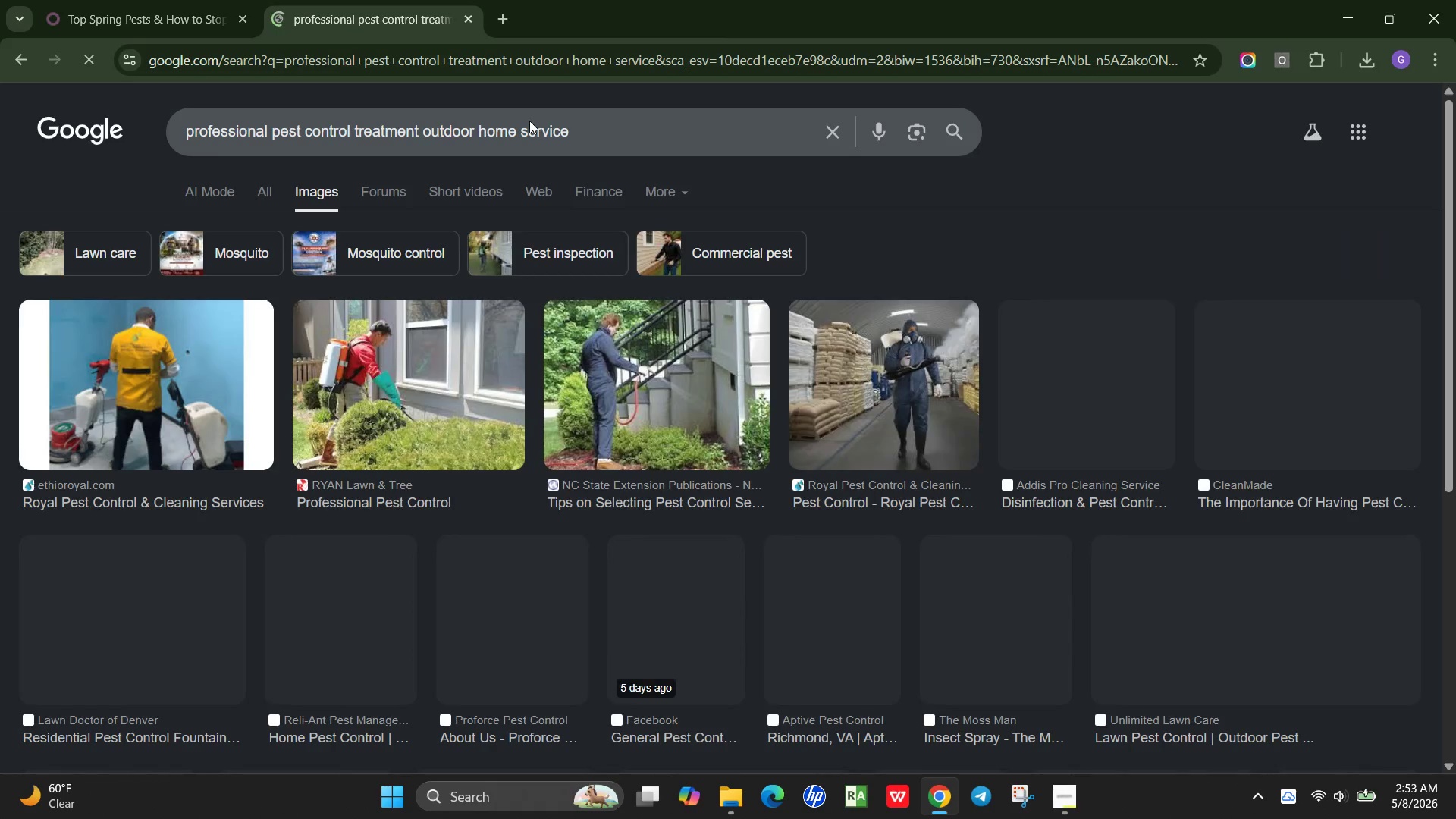 
scroll: coordinate [678, 496], scroll_direction: down, amount: 4.0
 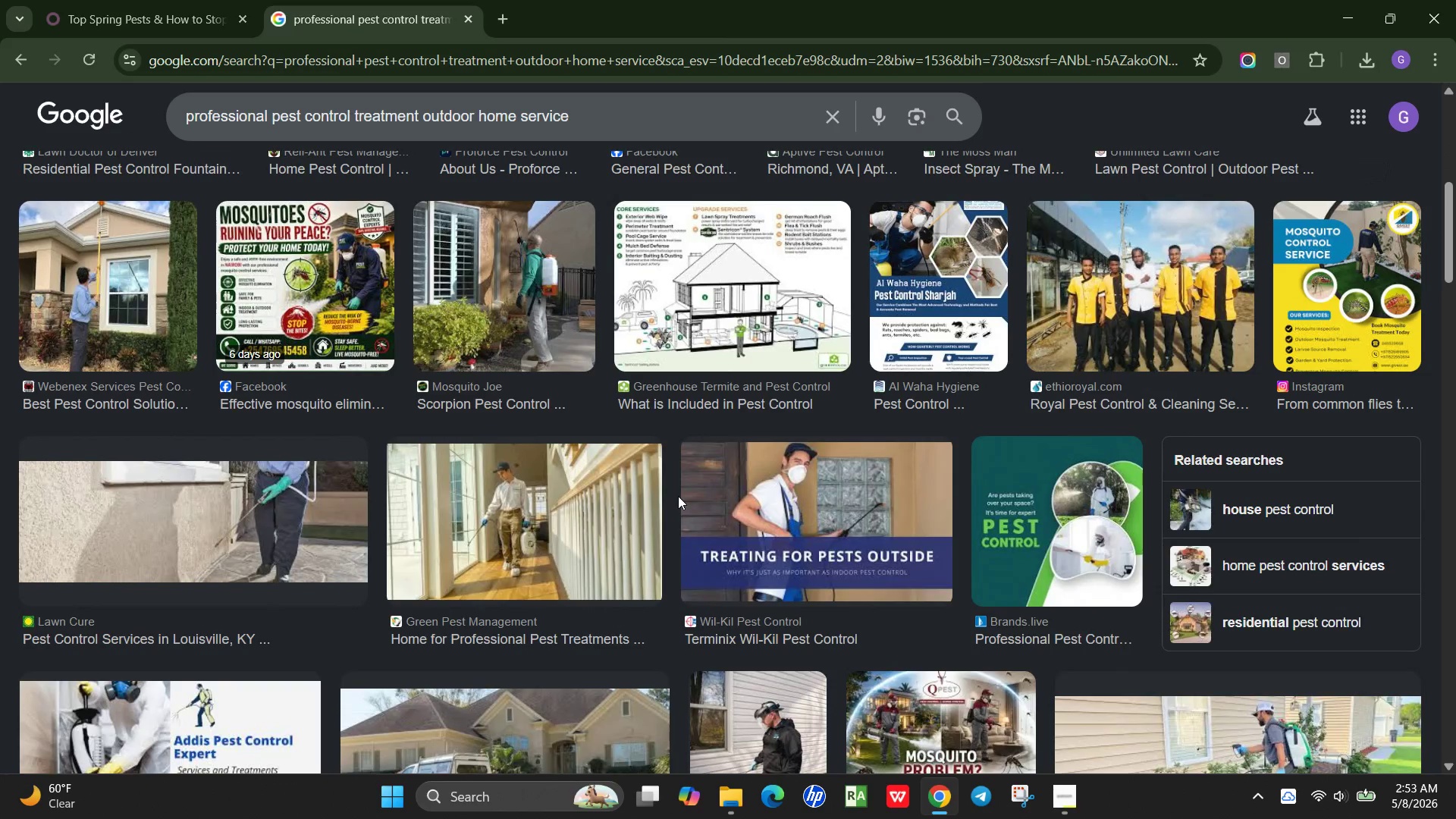 
scroll: coordinate [679, 497], scroll_direction: up, amount: 6.0
 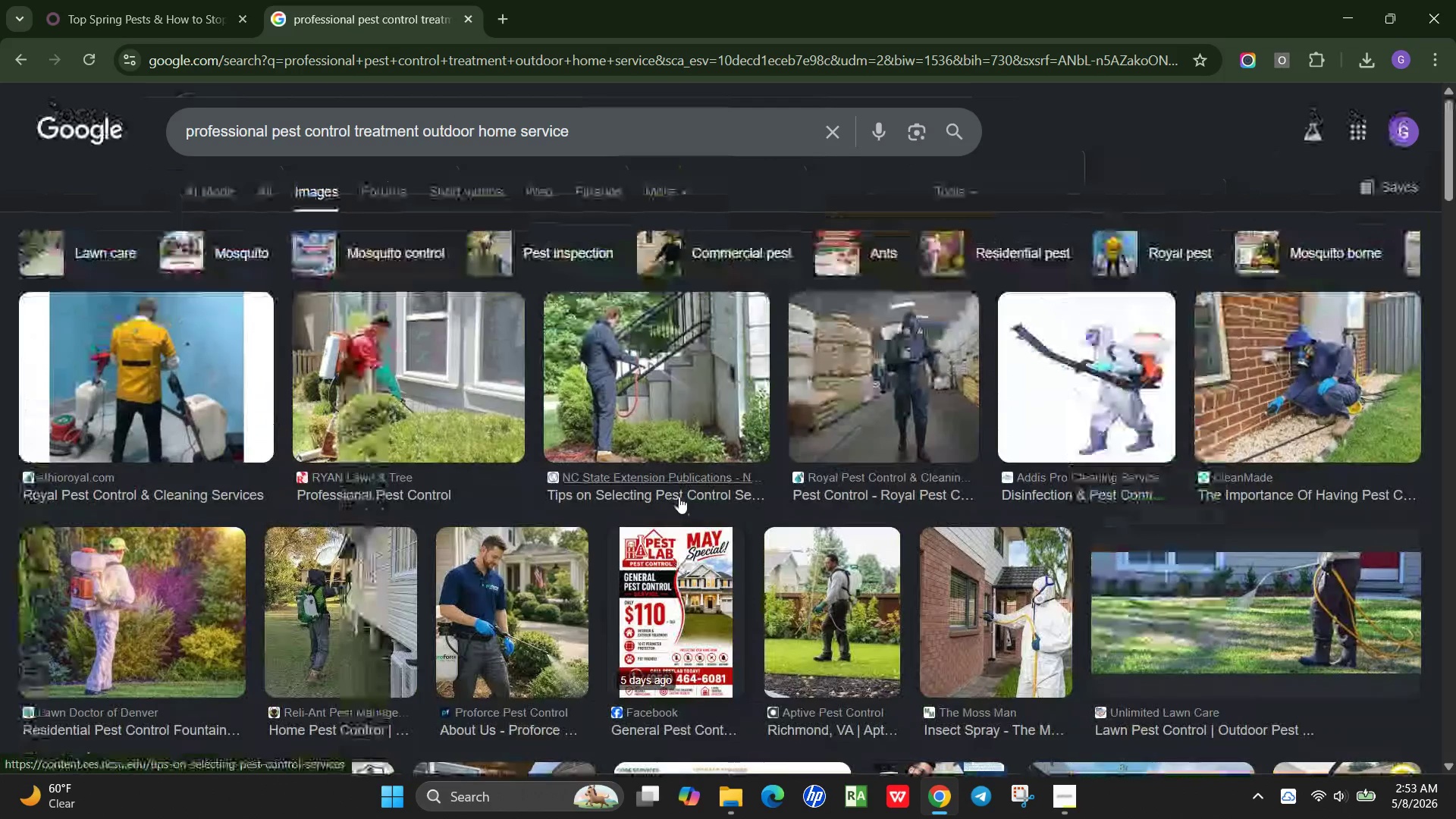 
scroll: coordinate [675, 499], scroll_direction: down, amount: 14.0
 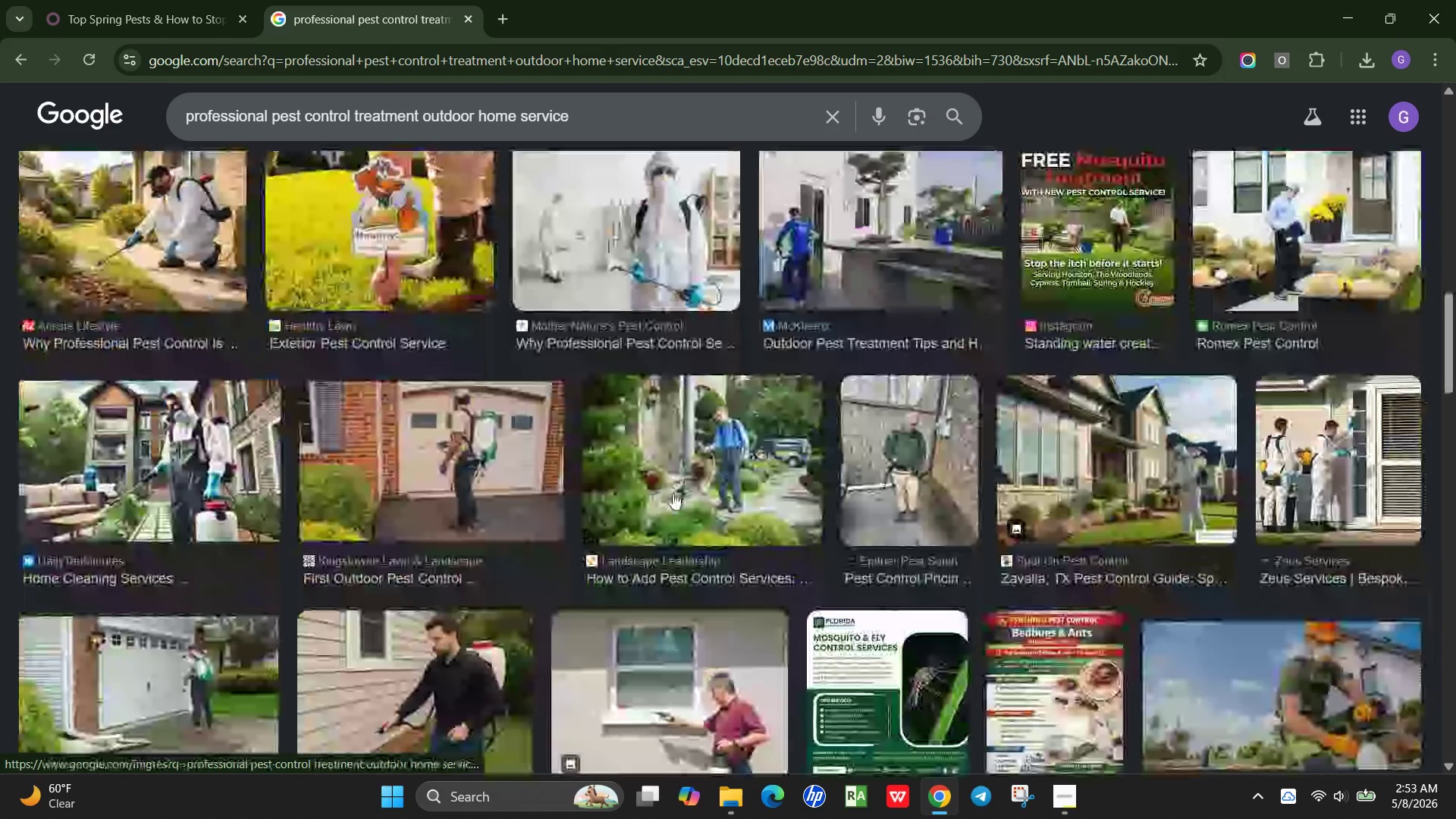 
scroll: coordinate [666, 488], scroll_direction: down, amount: 10.0
 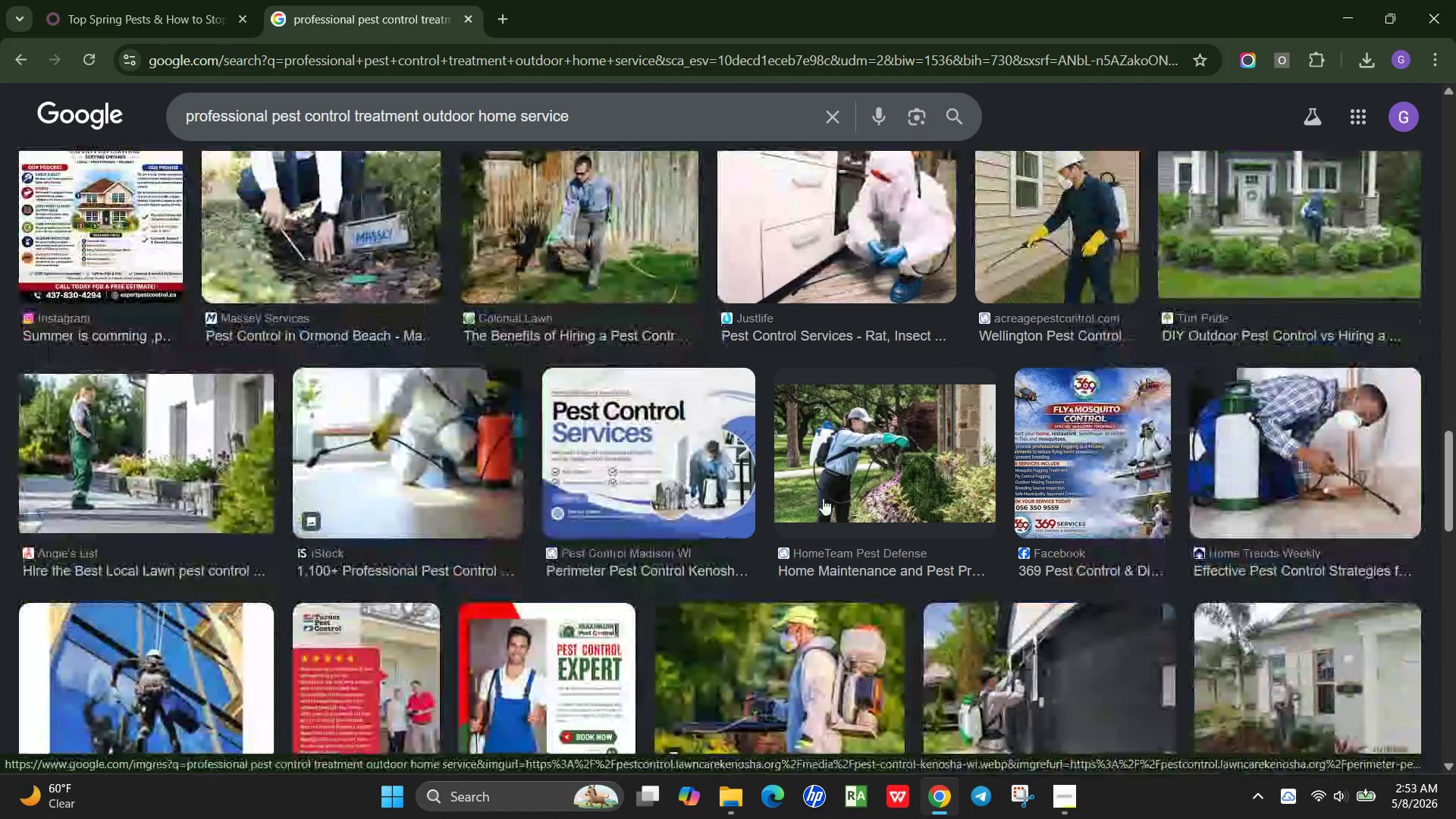 
left_click([897, 464])
 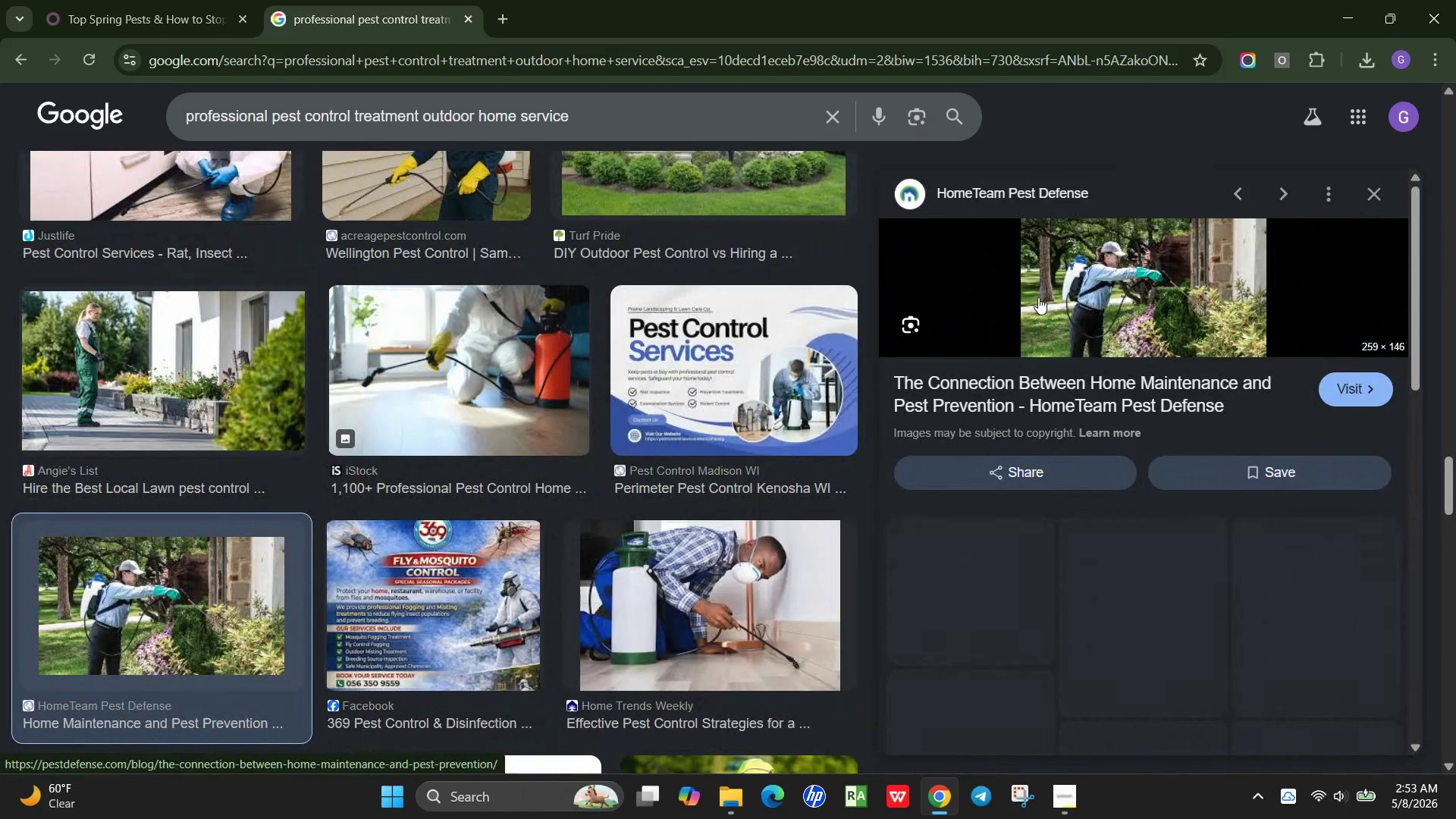 
right_click([1091, 291])
 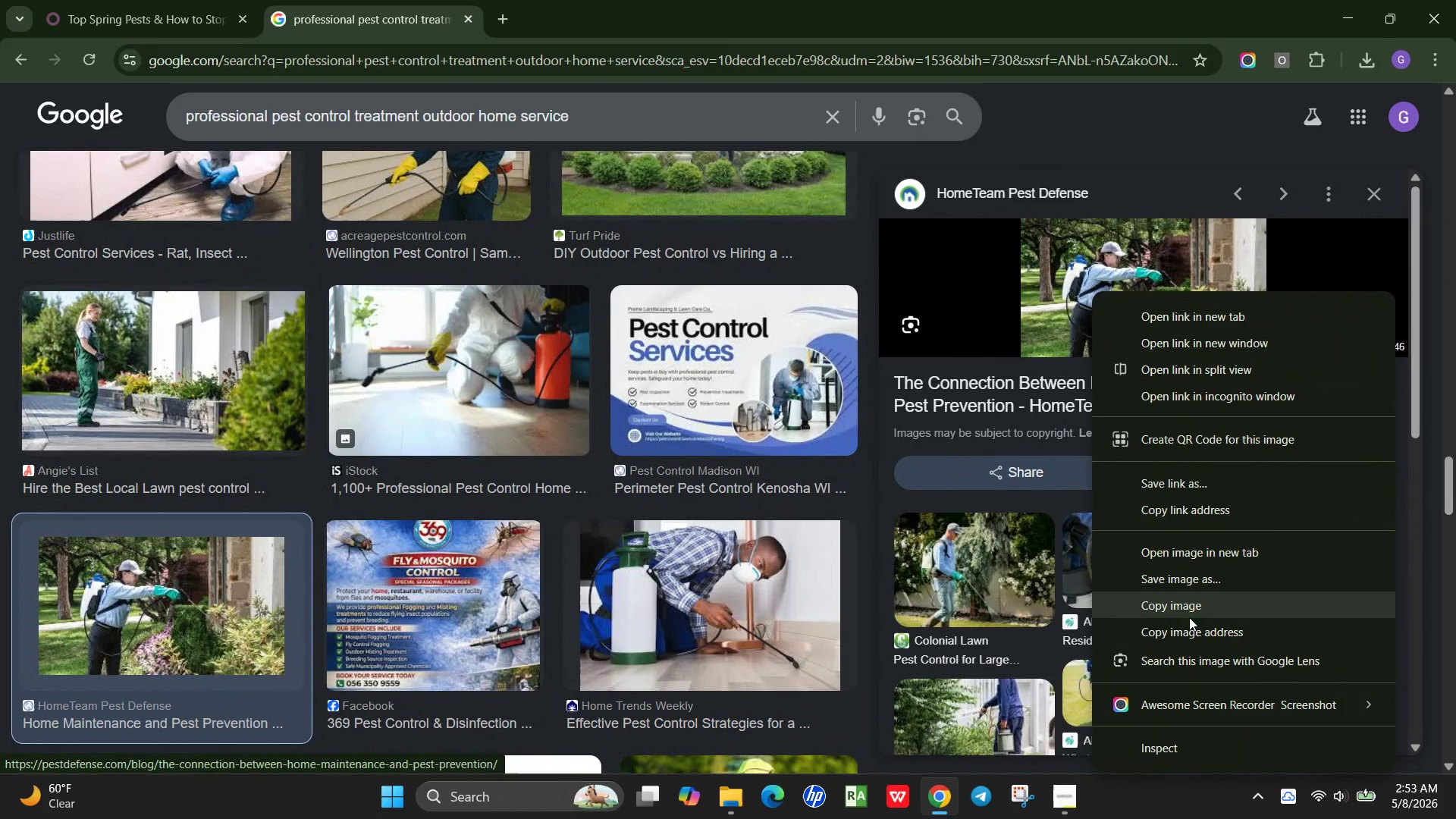 
left_click([1181, 582])
 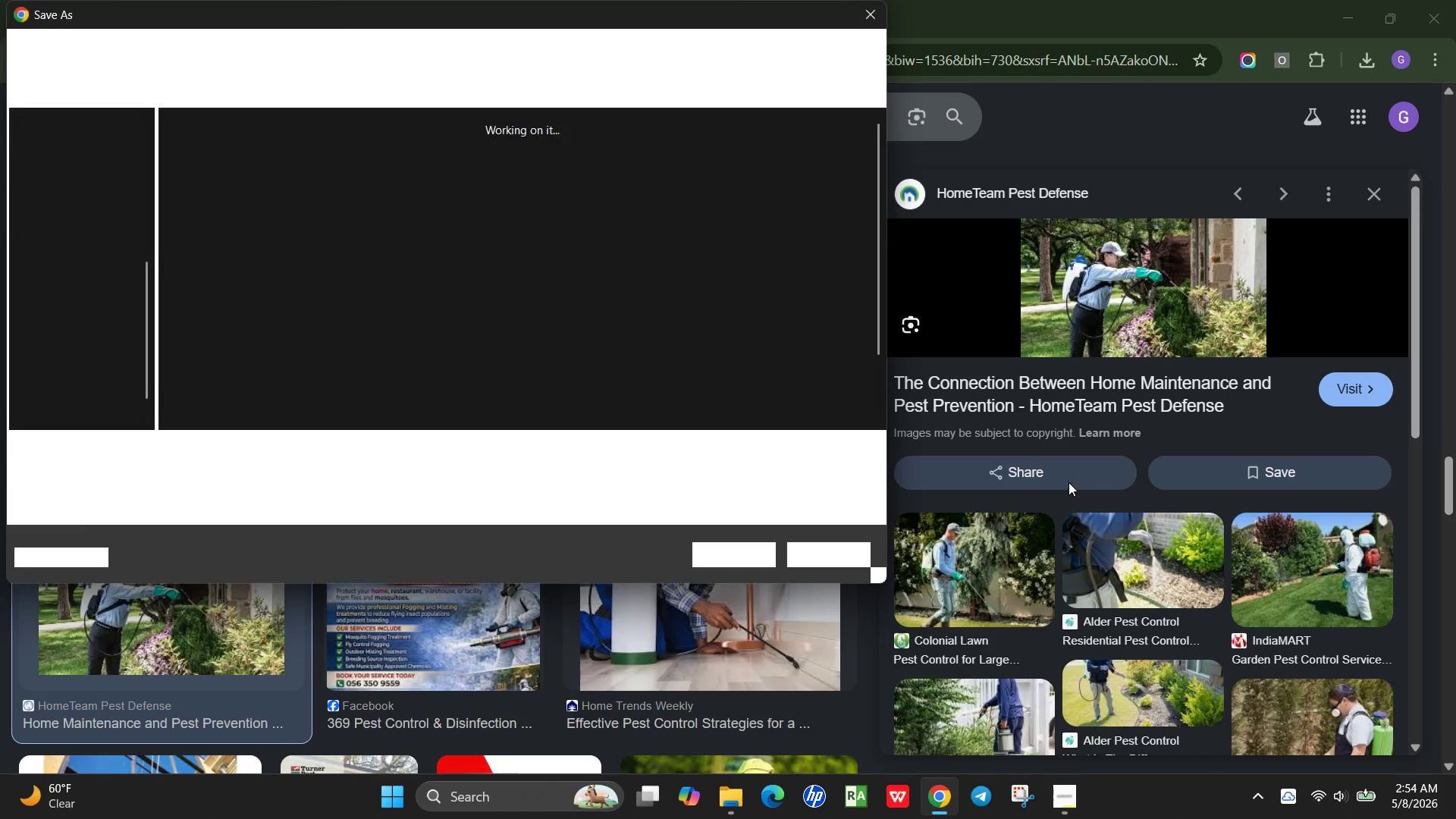 
wait(7.06)
 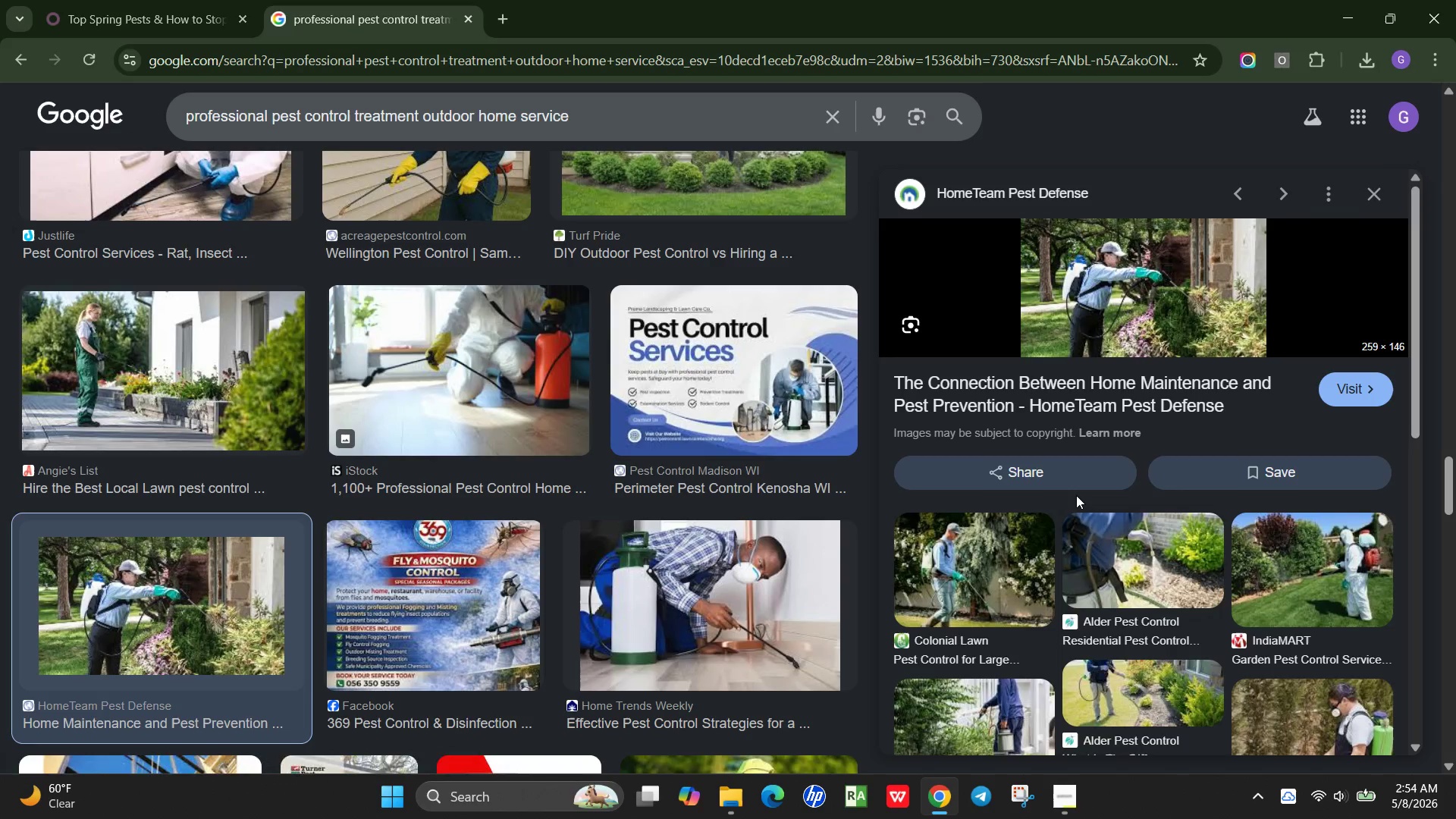 
left_click([728, 552])
 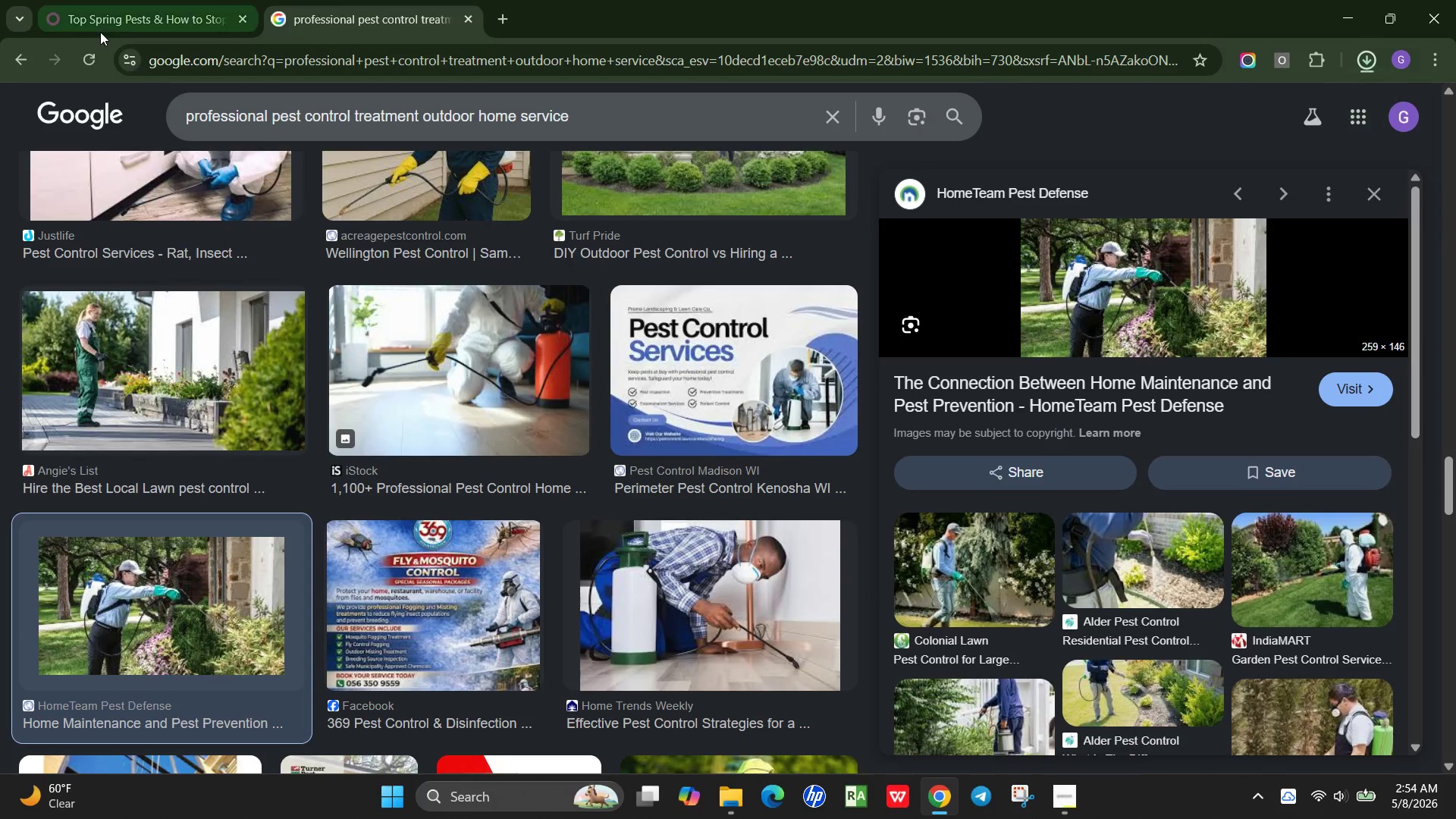 
left_click([126, 15])
 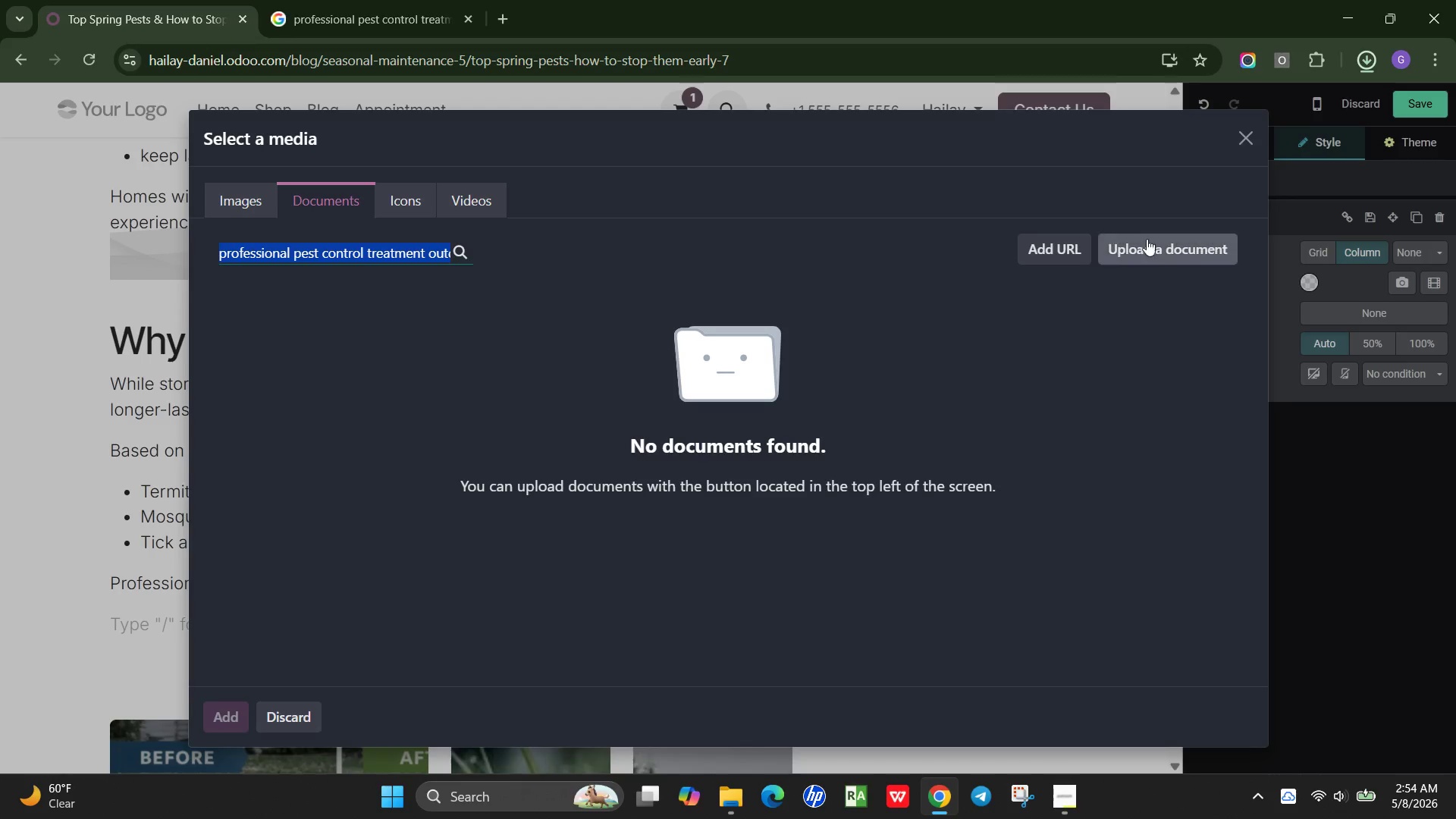 
left_click([1193, 249])
 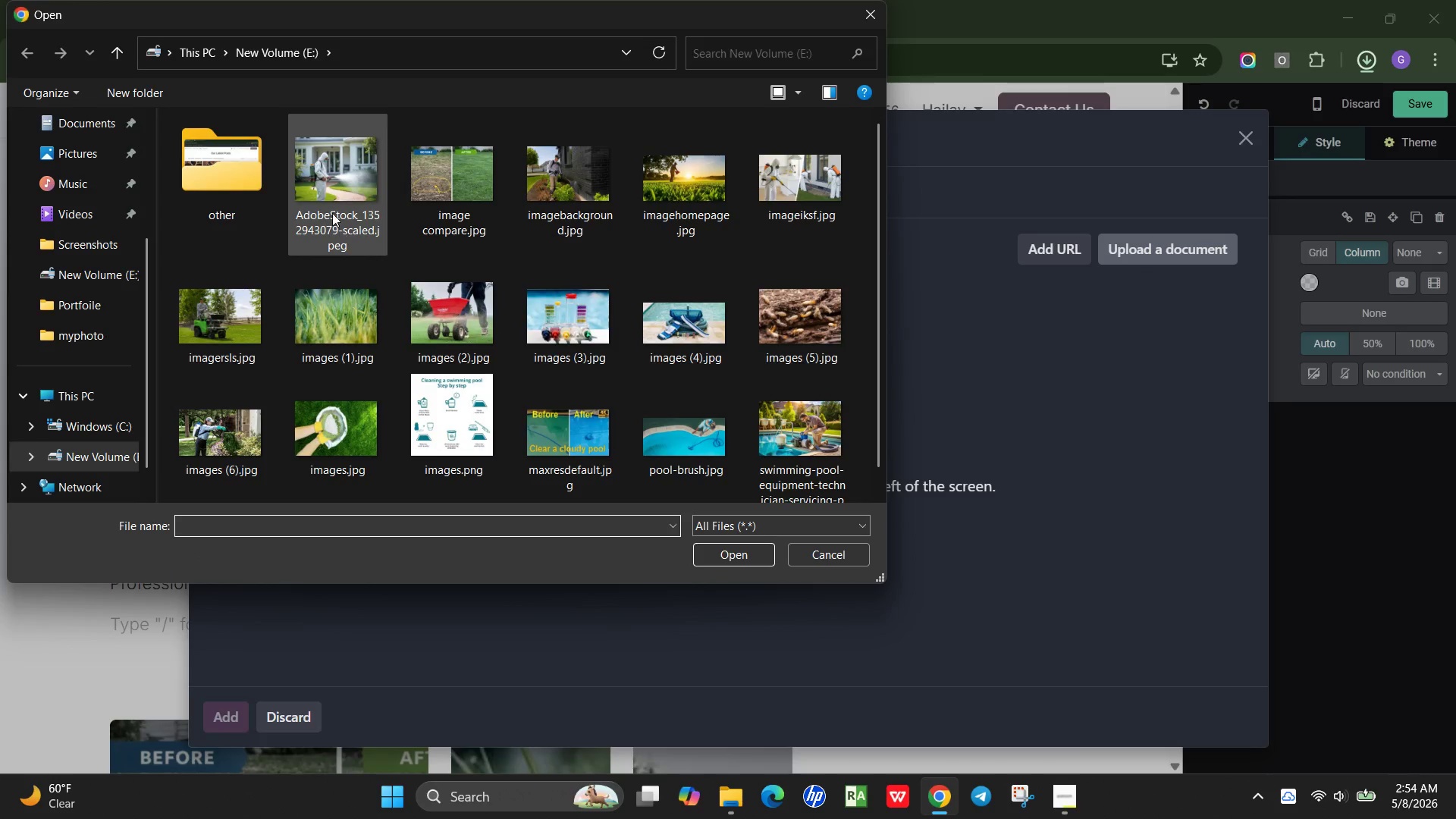 
wait(5.8)
 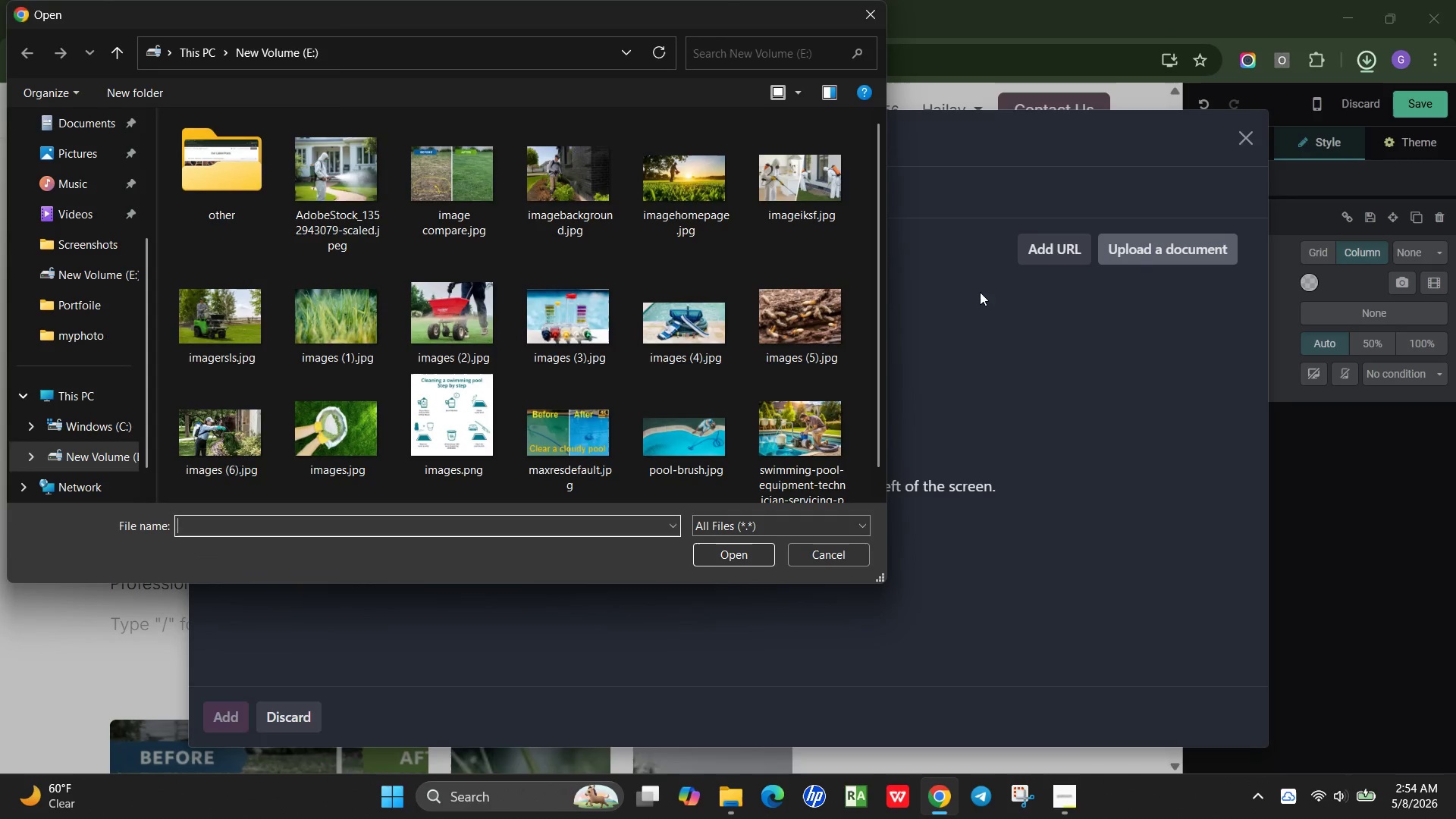 
scroll: coordinate [620, 297], scroll_direction: down, amount: 3.0
 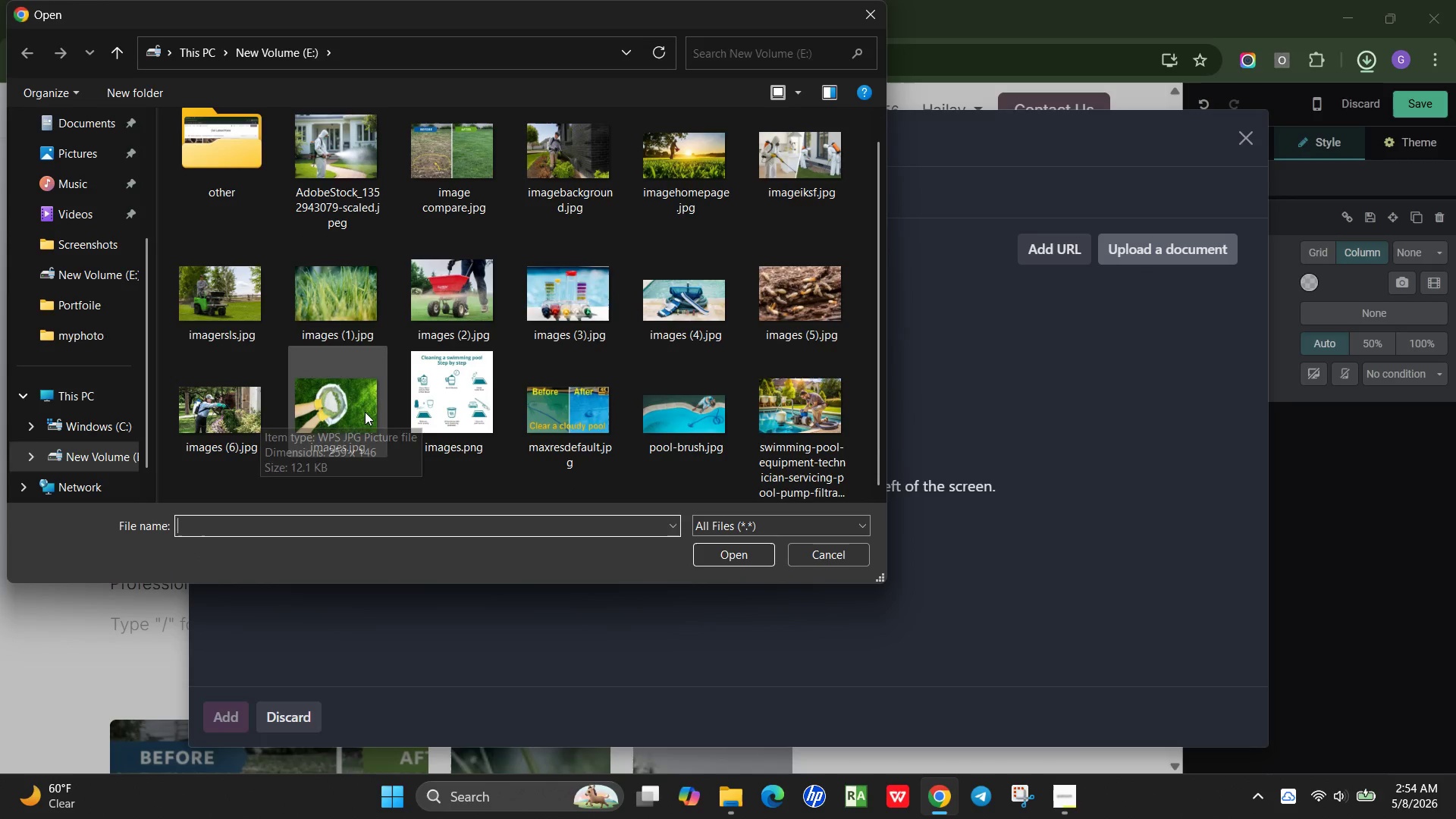 
double_click([218, 402])
 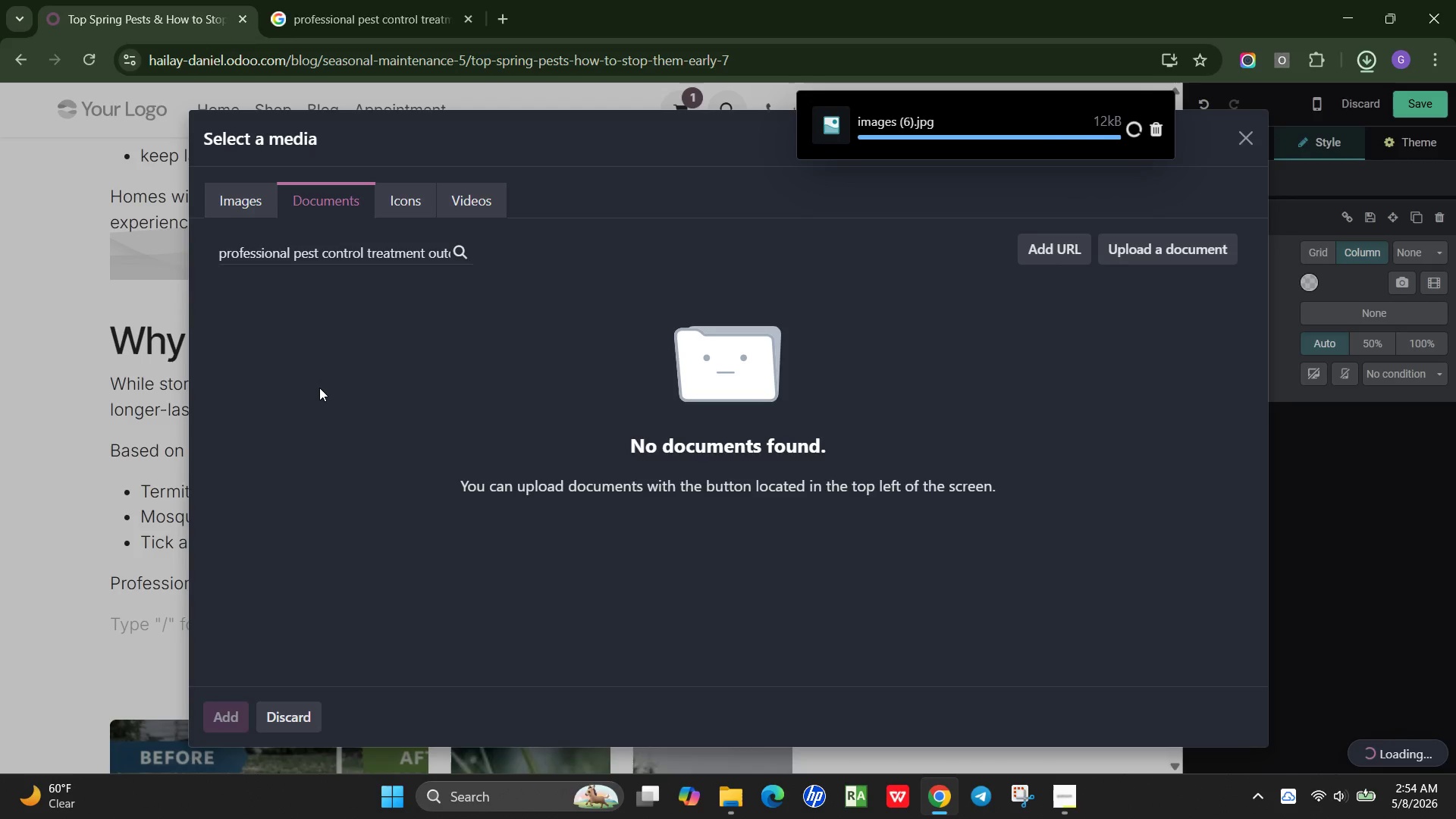 
wait(10.16)
 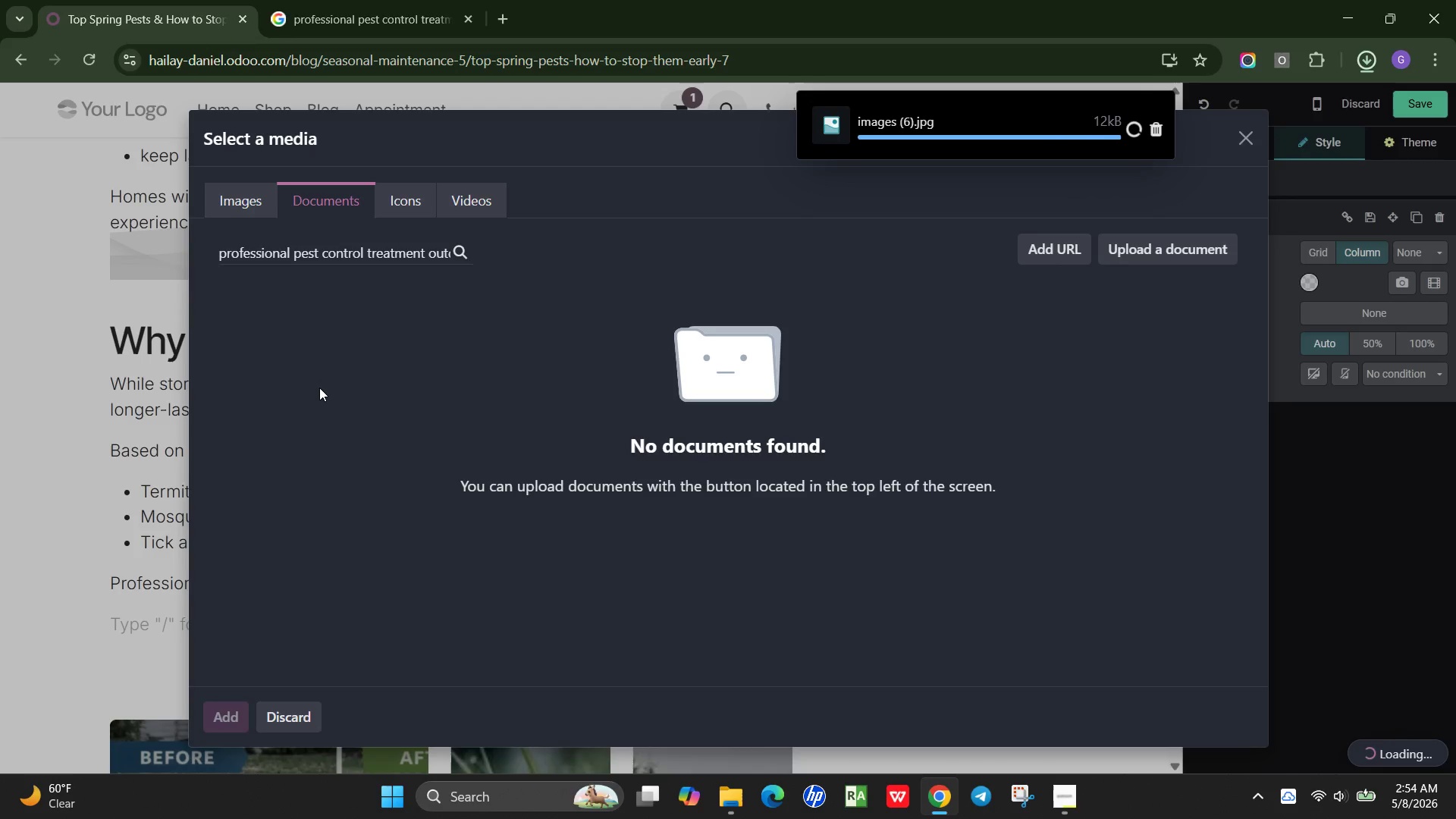 
left_click([1317, 795])
 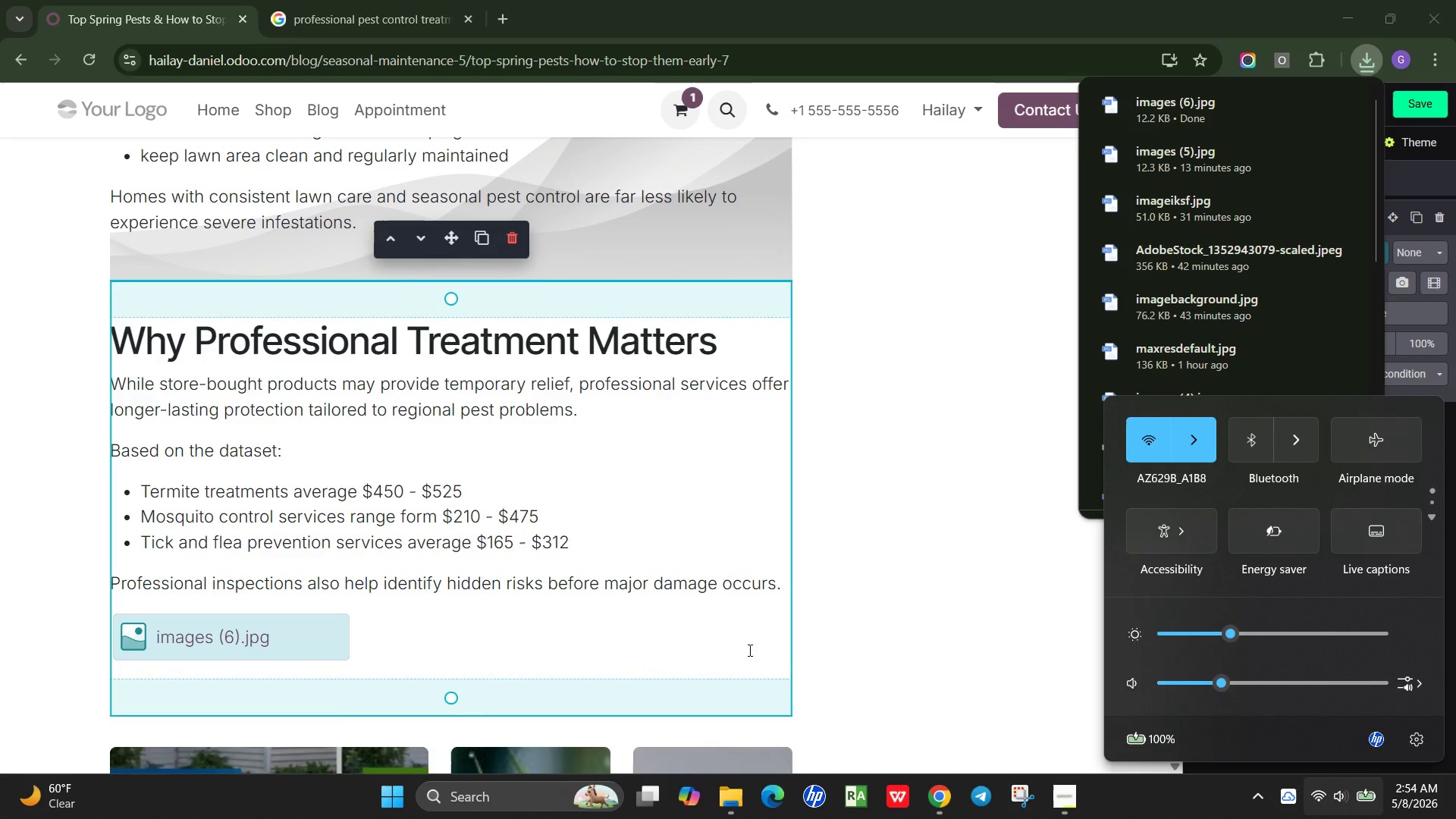 
left_click([266, 645])
 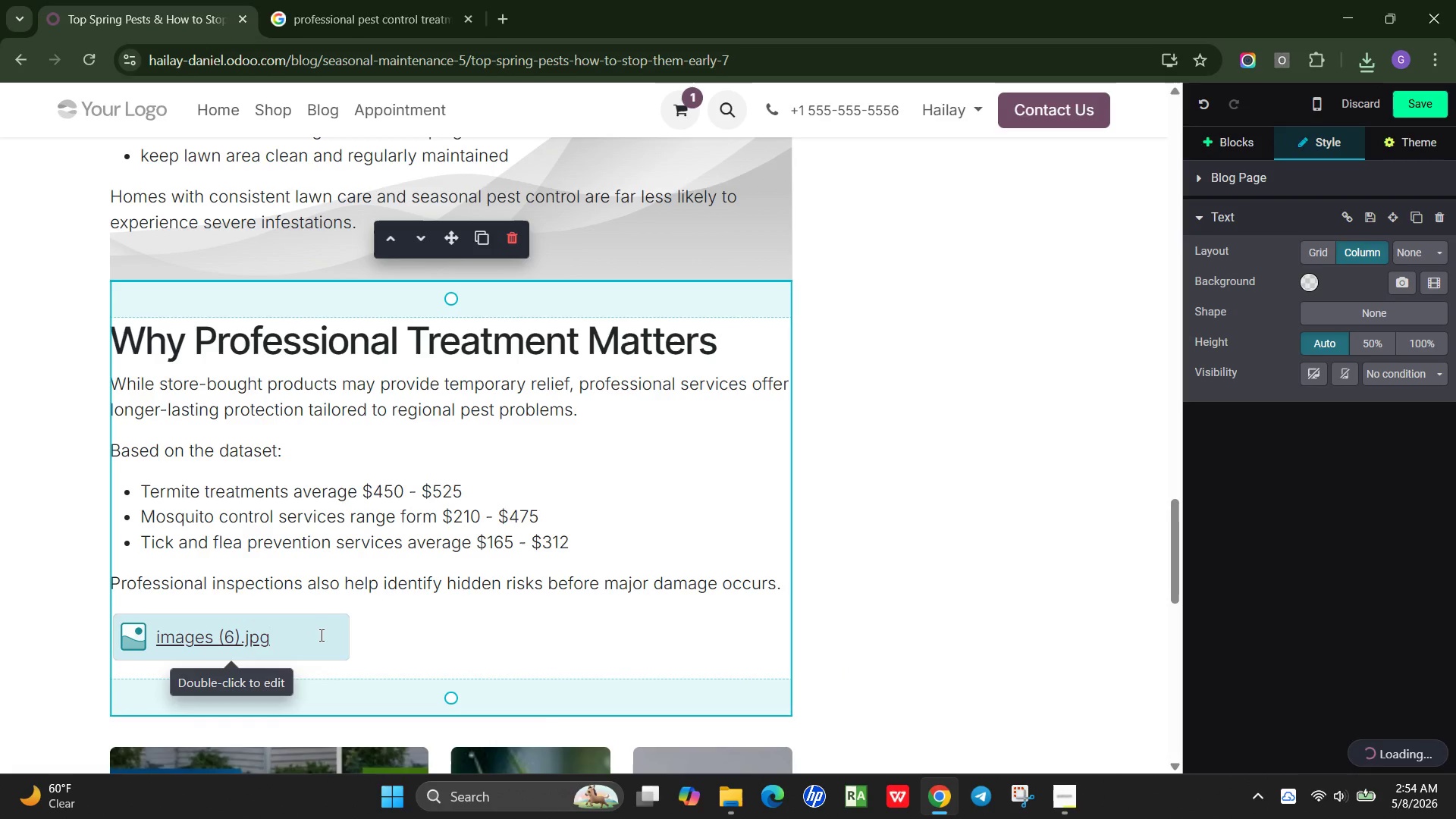 
double_click([320, 635])
 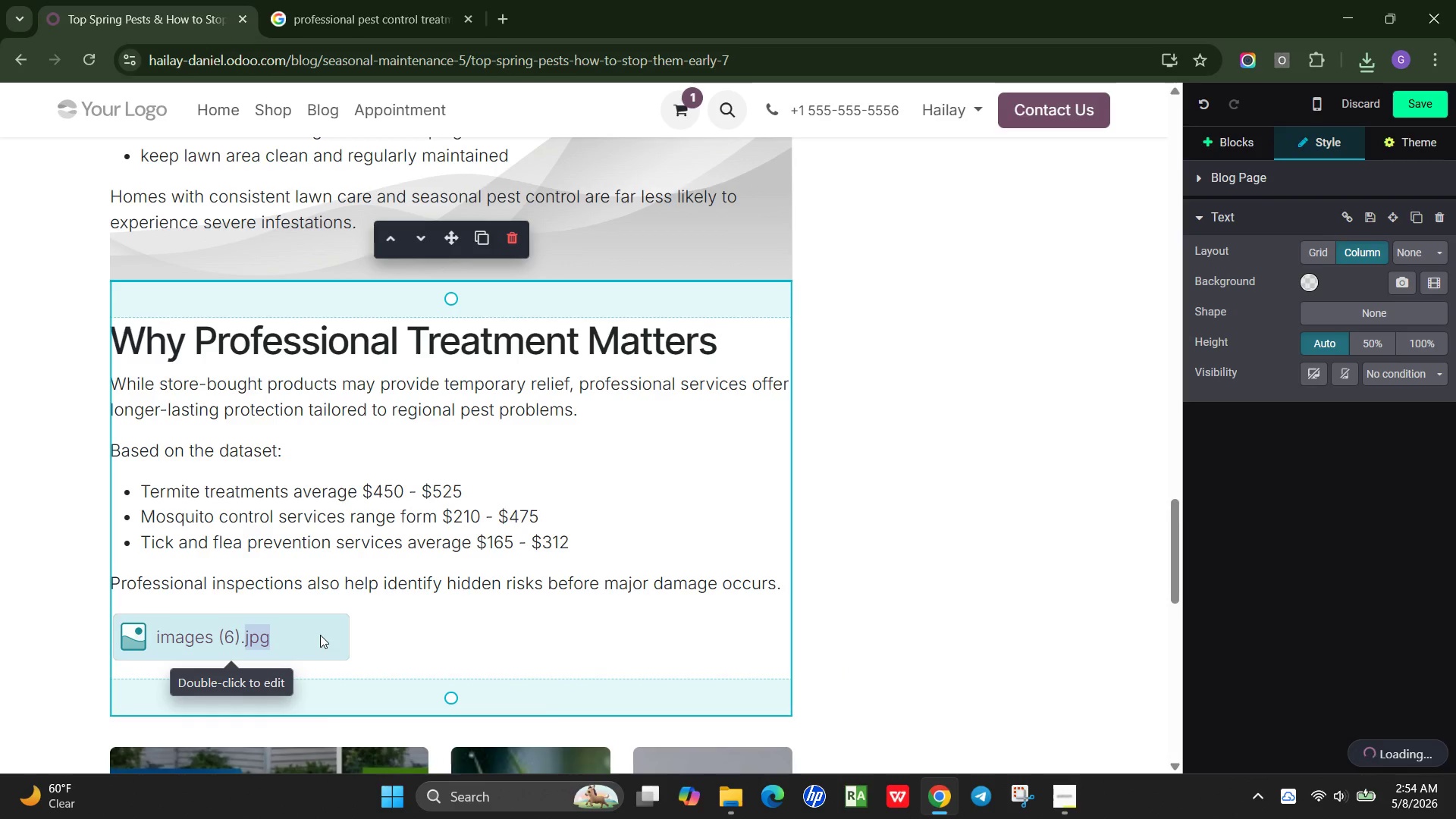 
left_click([320, 635])
 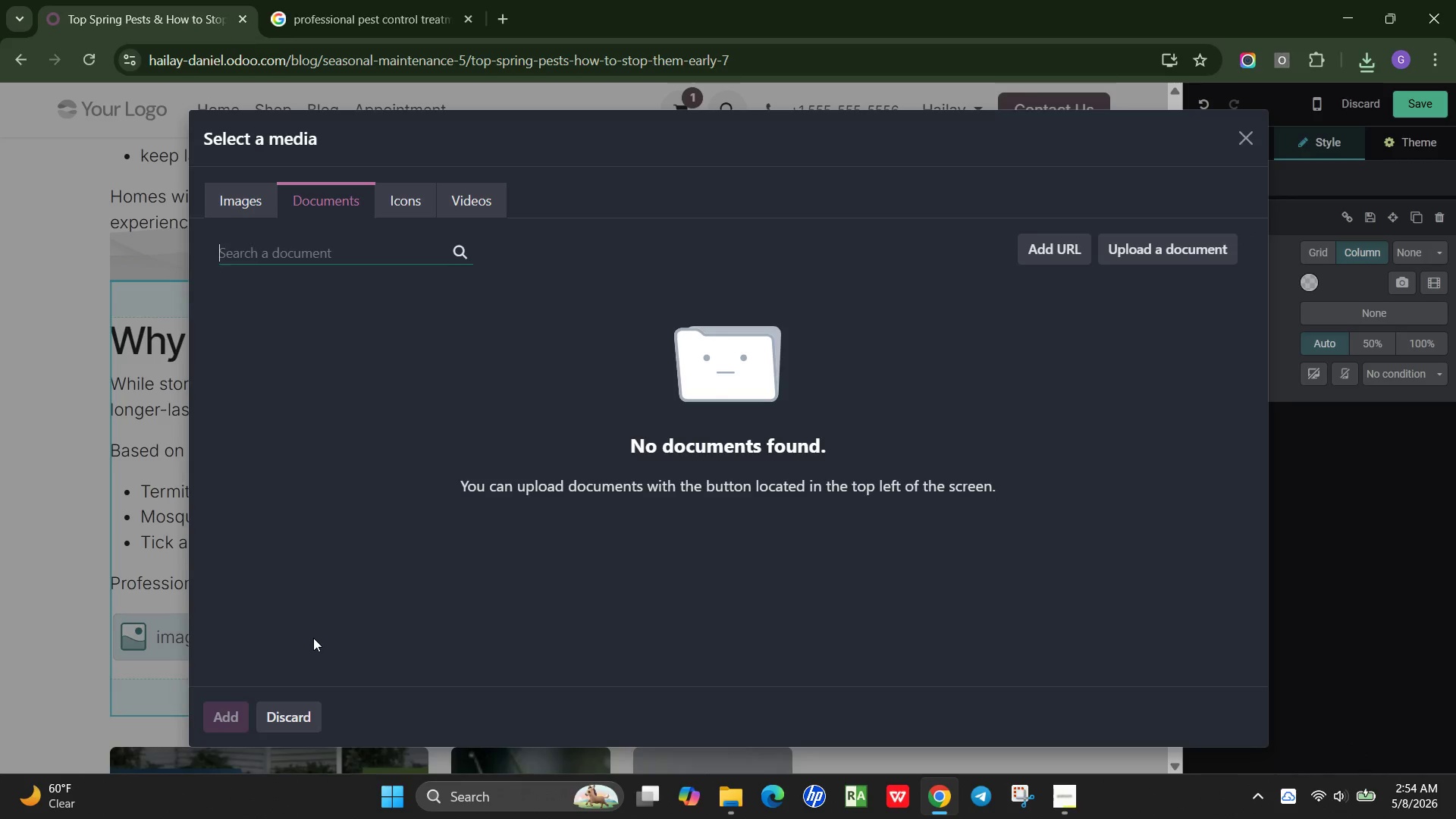 
wait(8.05)
 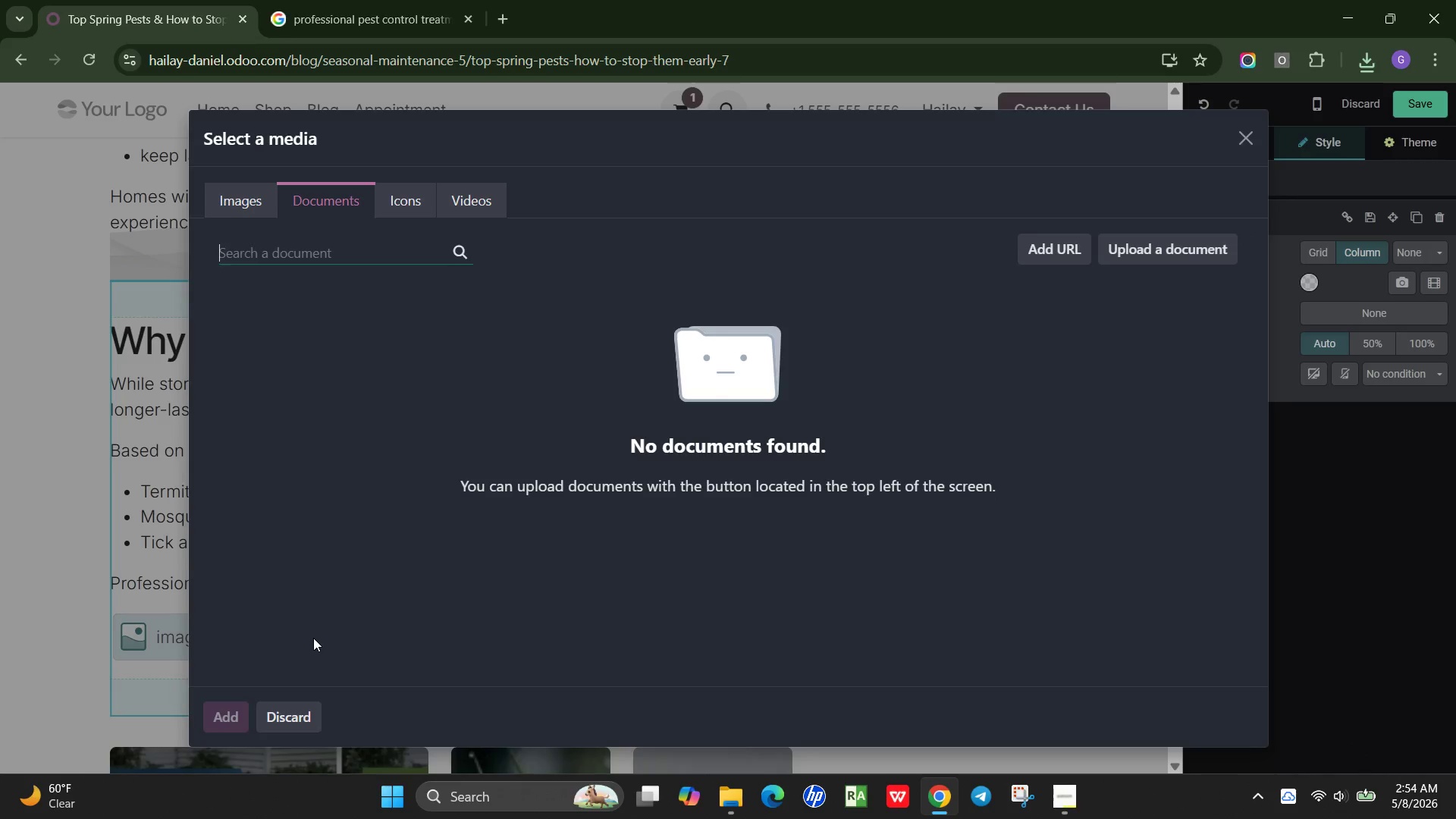 
left_click([240, 203])
 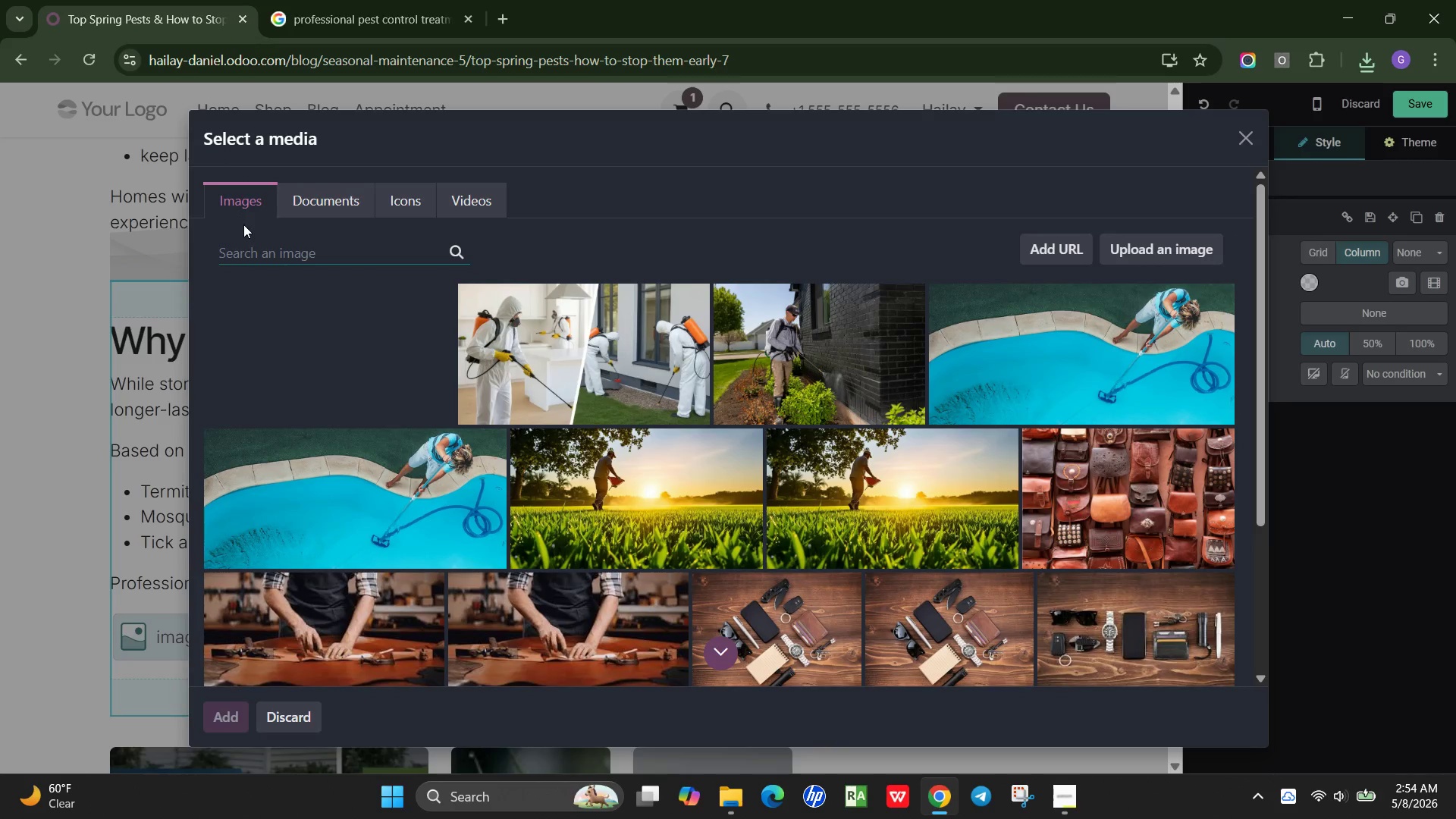 
wait(5.27)
 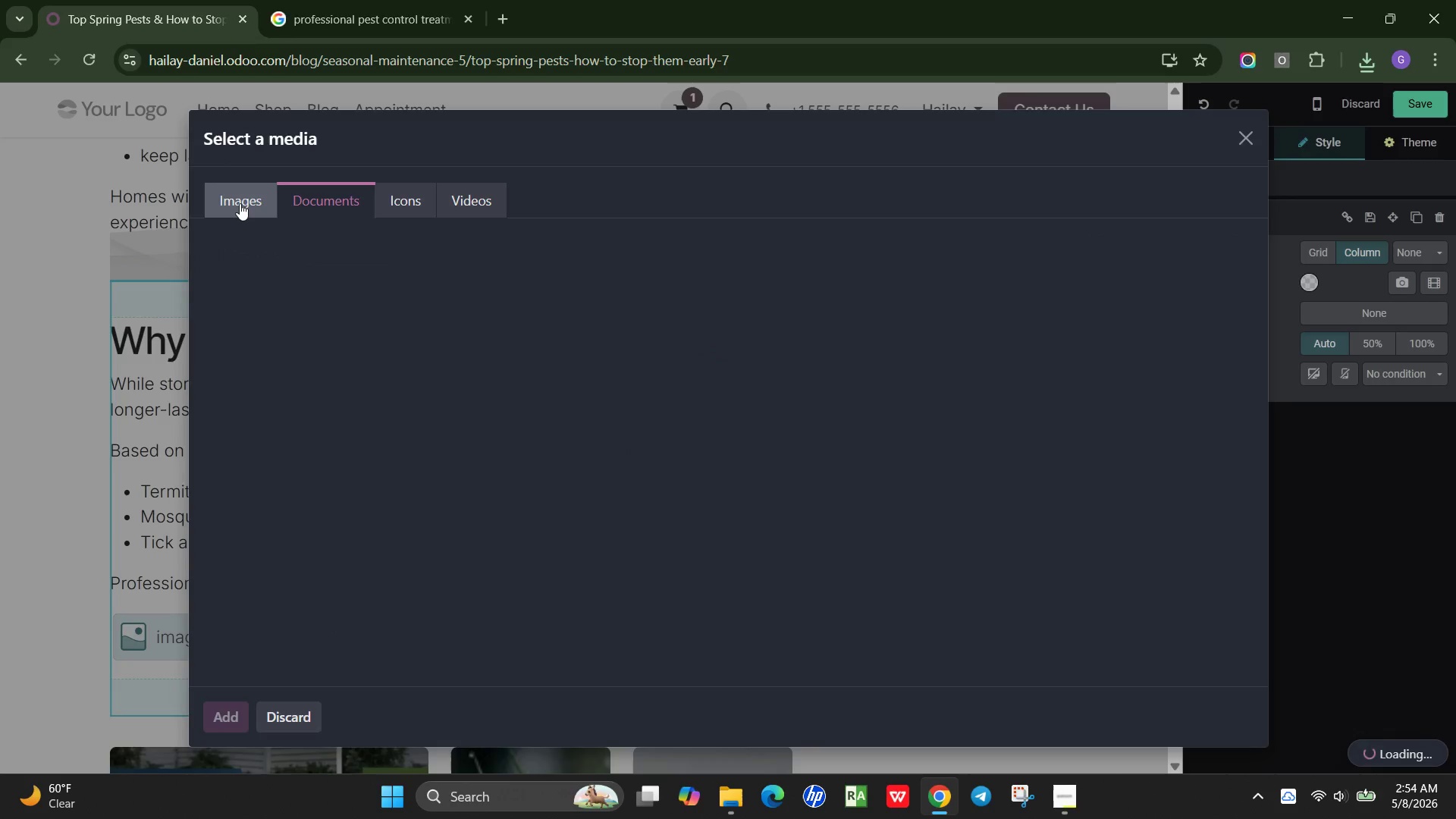 
double_click([297, 327])
 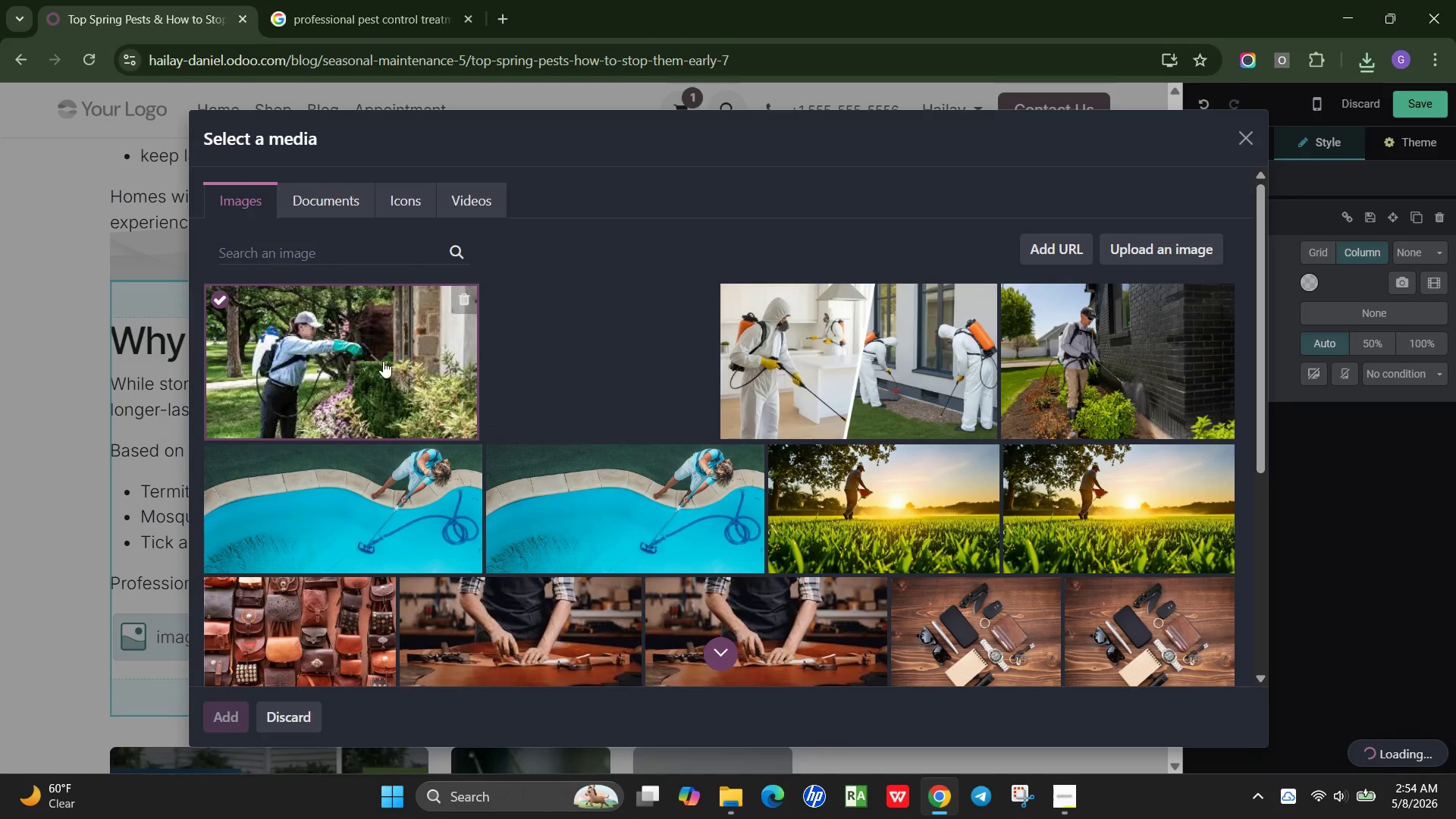 
mouse_move([434, 365])
 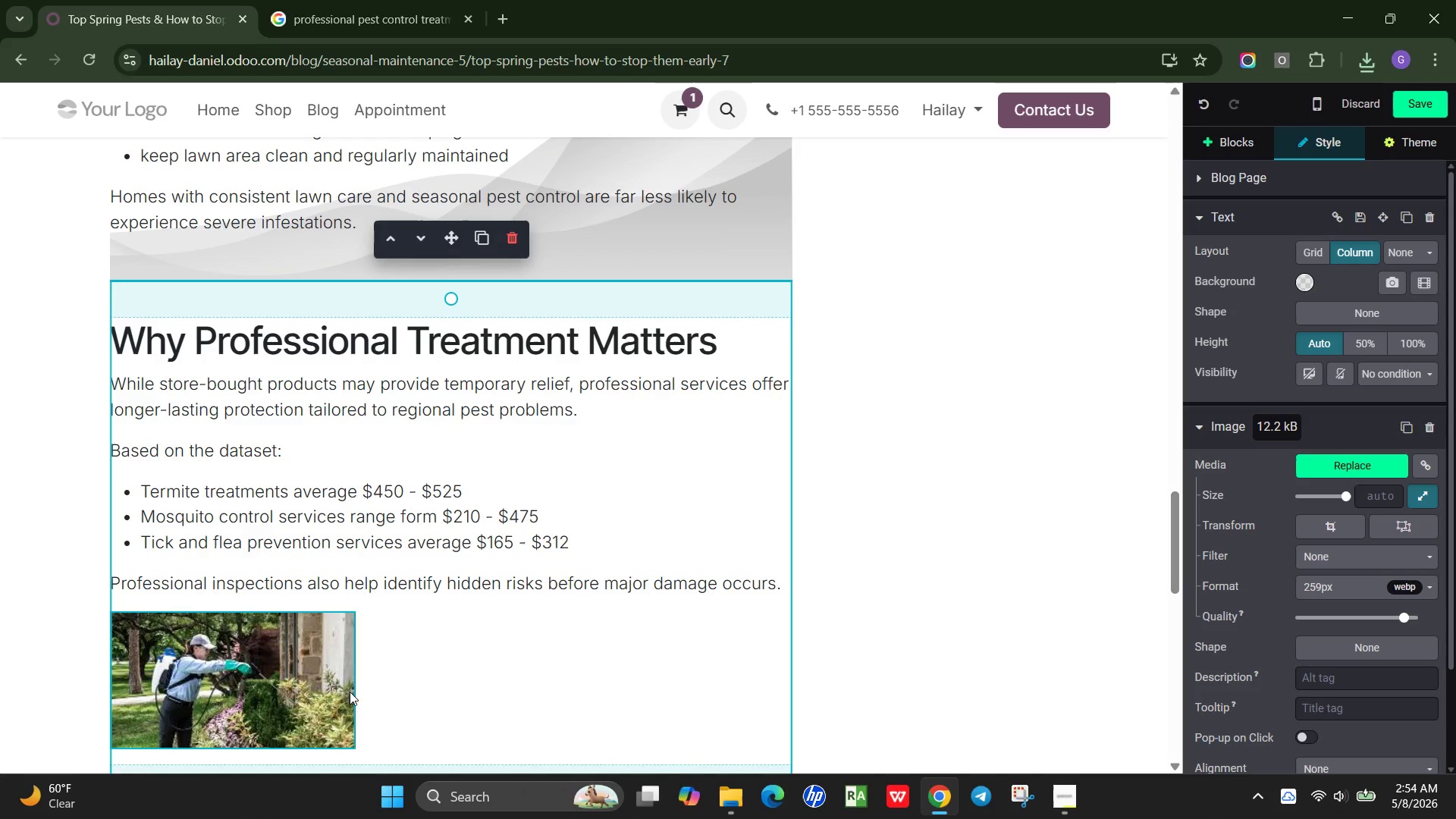 
left_click([344, 688])
 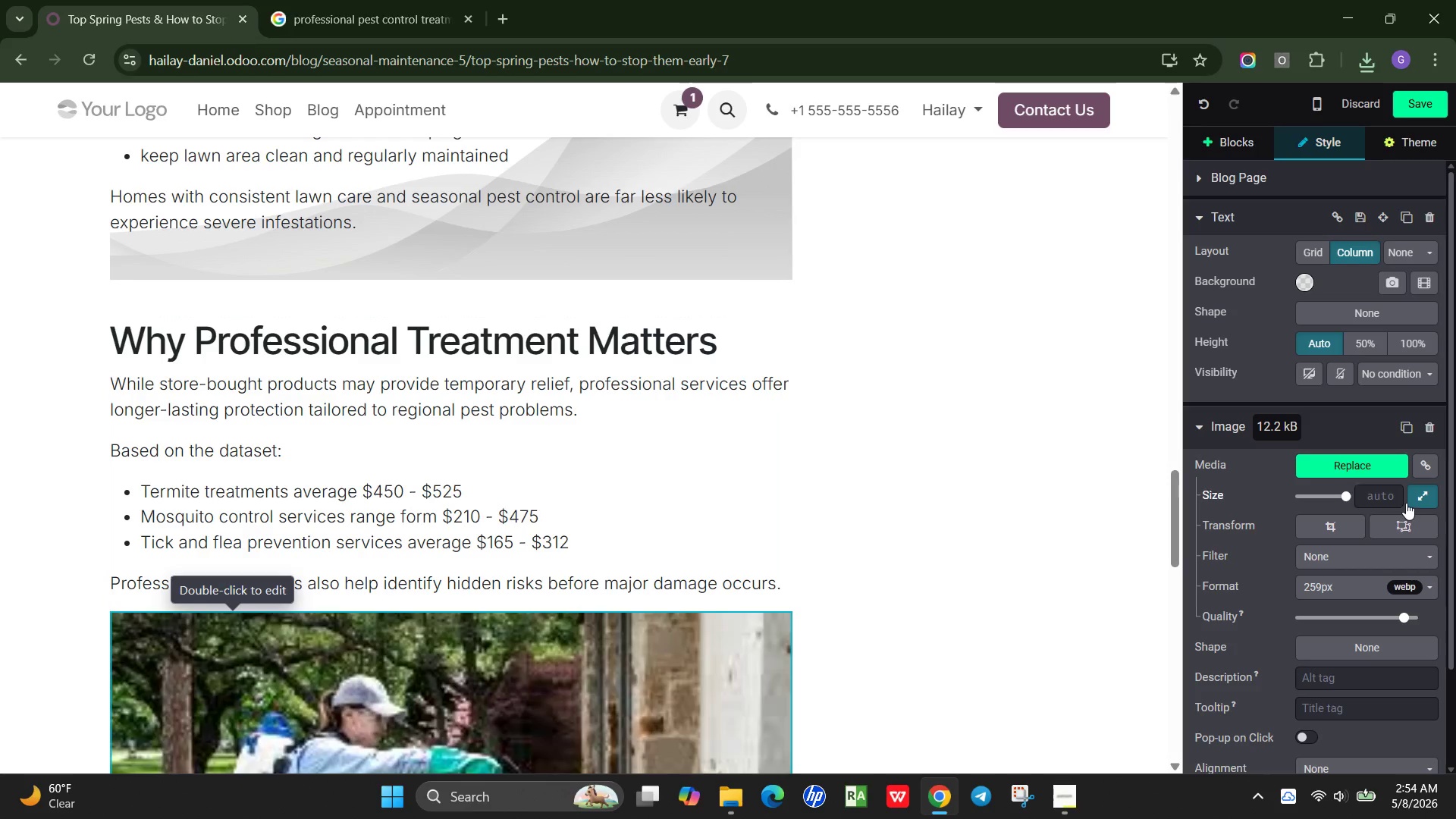 
left_click([1414, 497])
 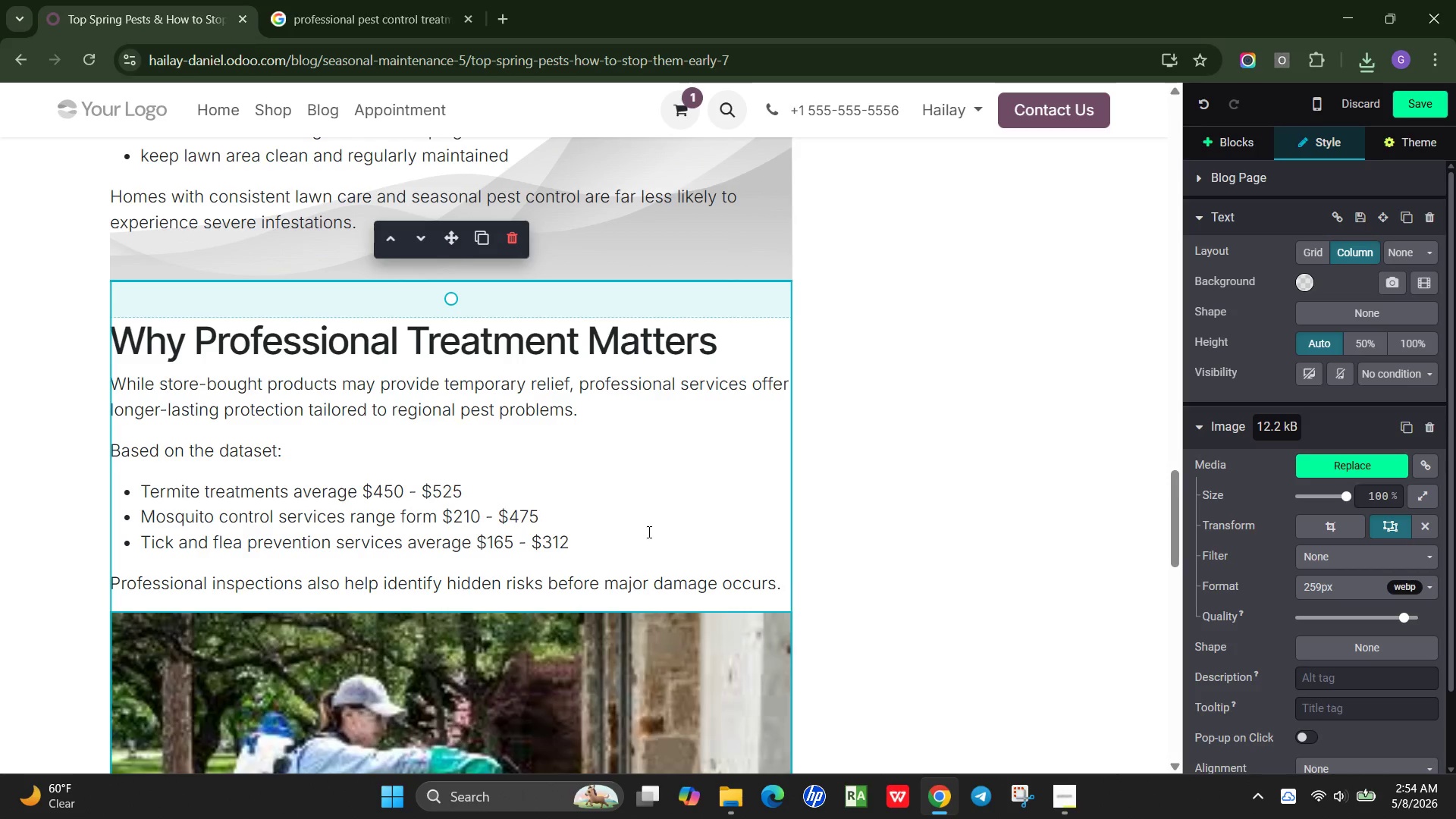 
scroll: coordinate [657, 523], scroll_direction: down, amount: 6.0
 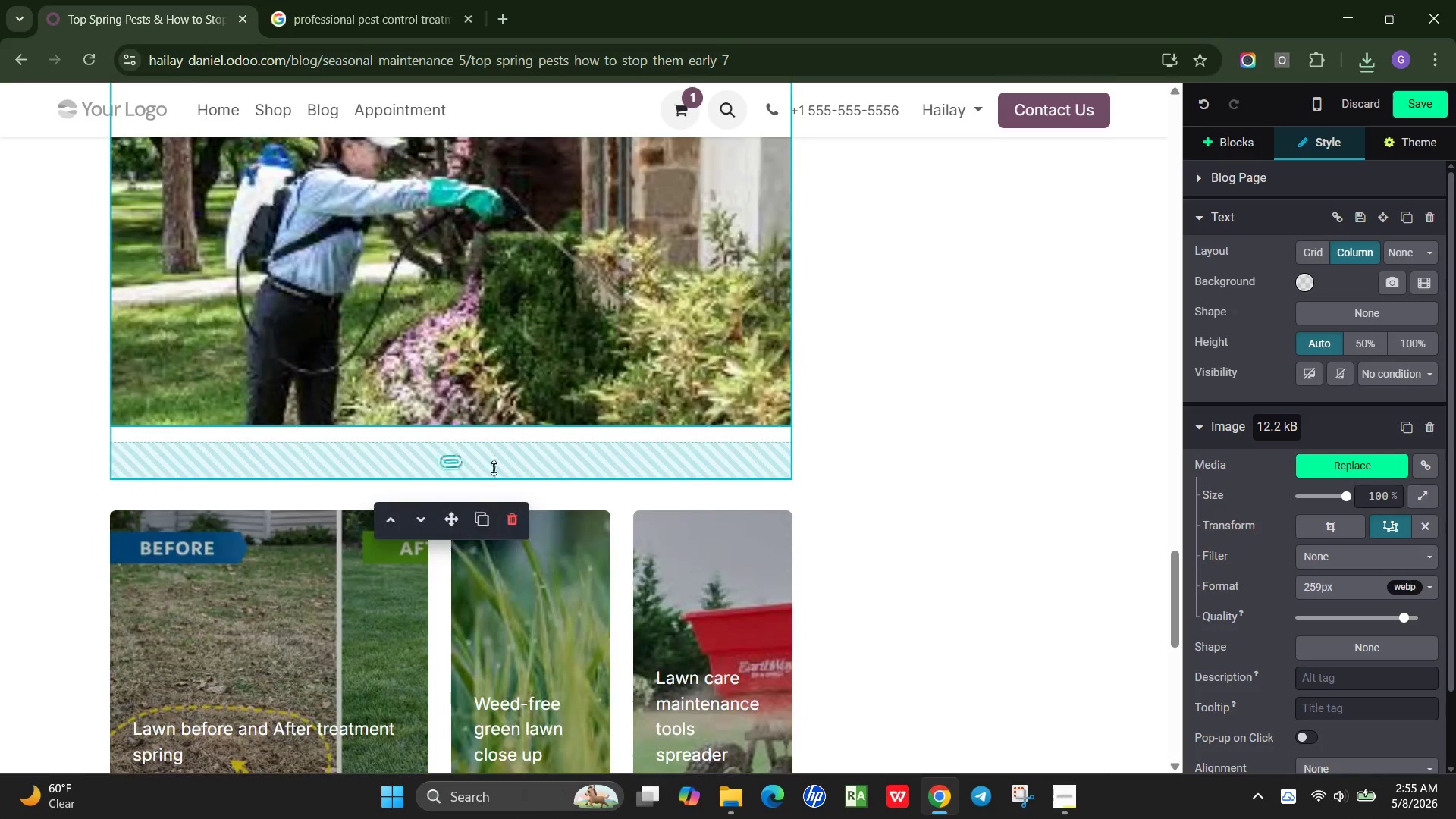 
left_click_drag(start_coordinate=[494, 468], to_coordinate=[493, 391])
 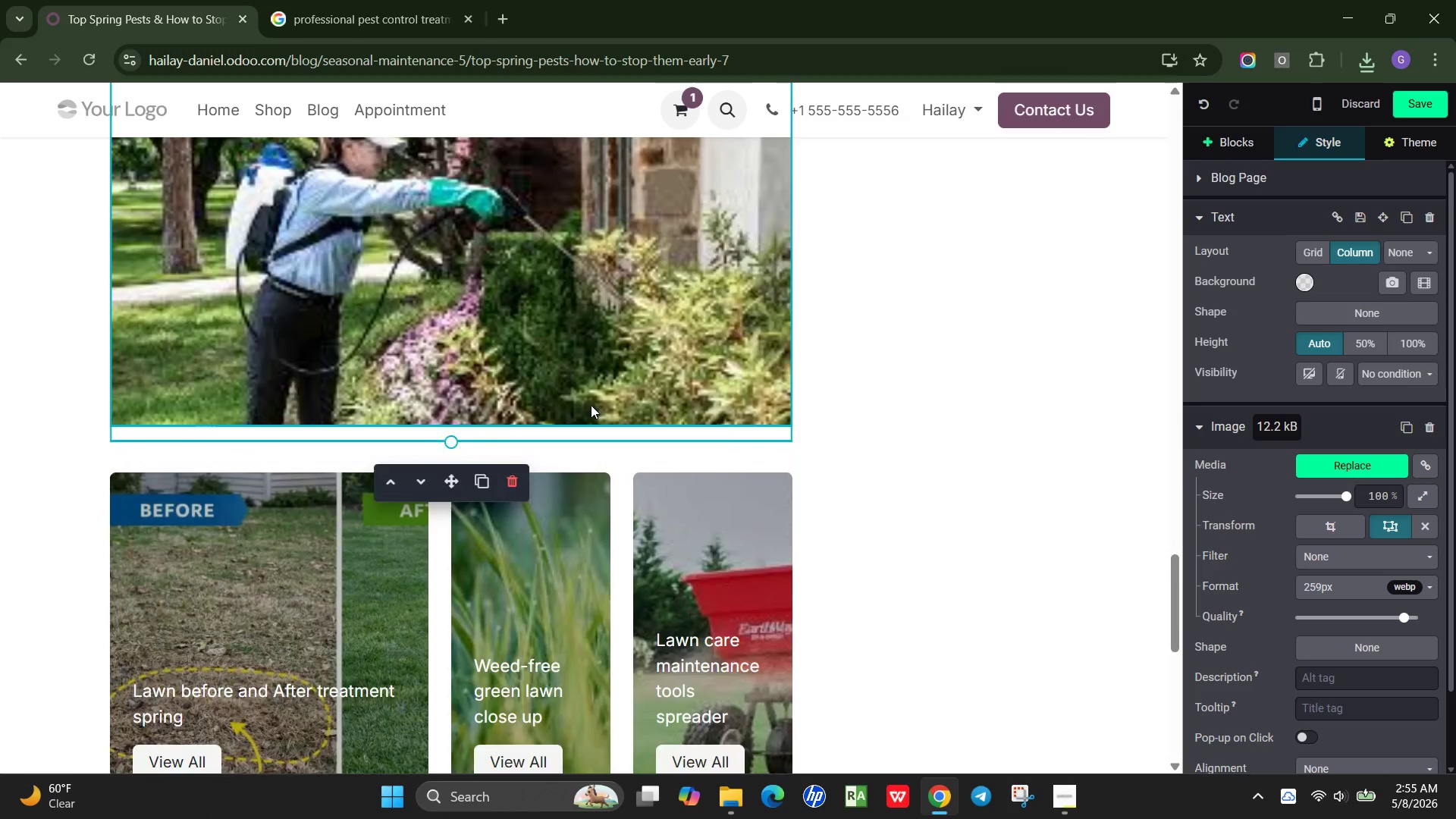 
scroll: coordinate [591, 405], scroll_direction: up, amount: 3.0
 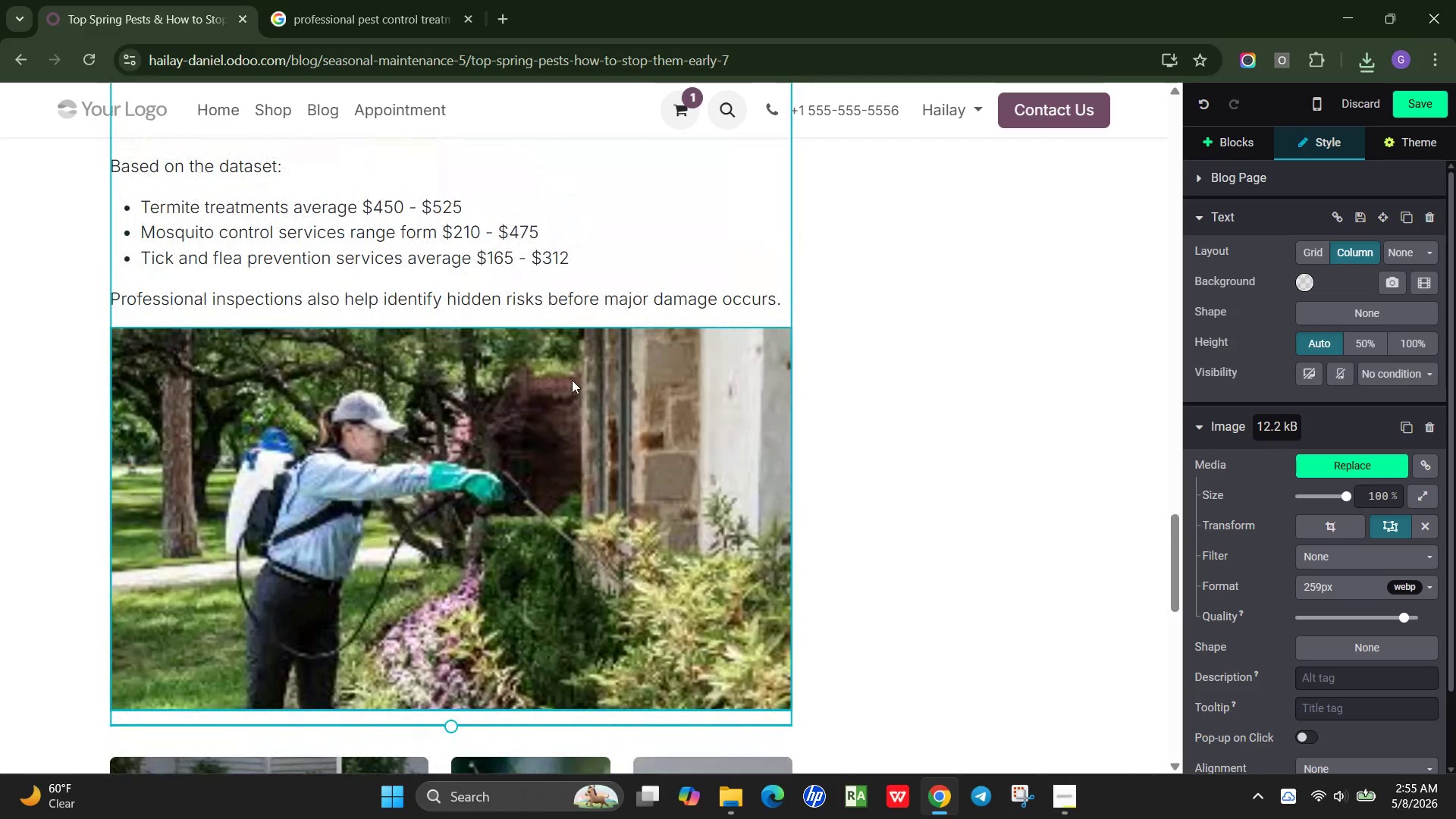 
scroll: coordinate [571, 380], scroll_direction: down, amount: 8.0
 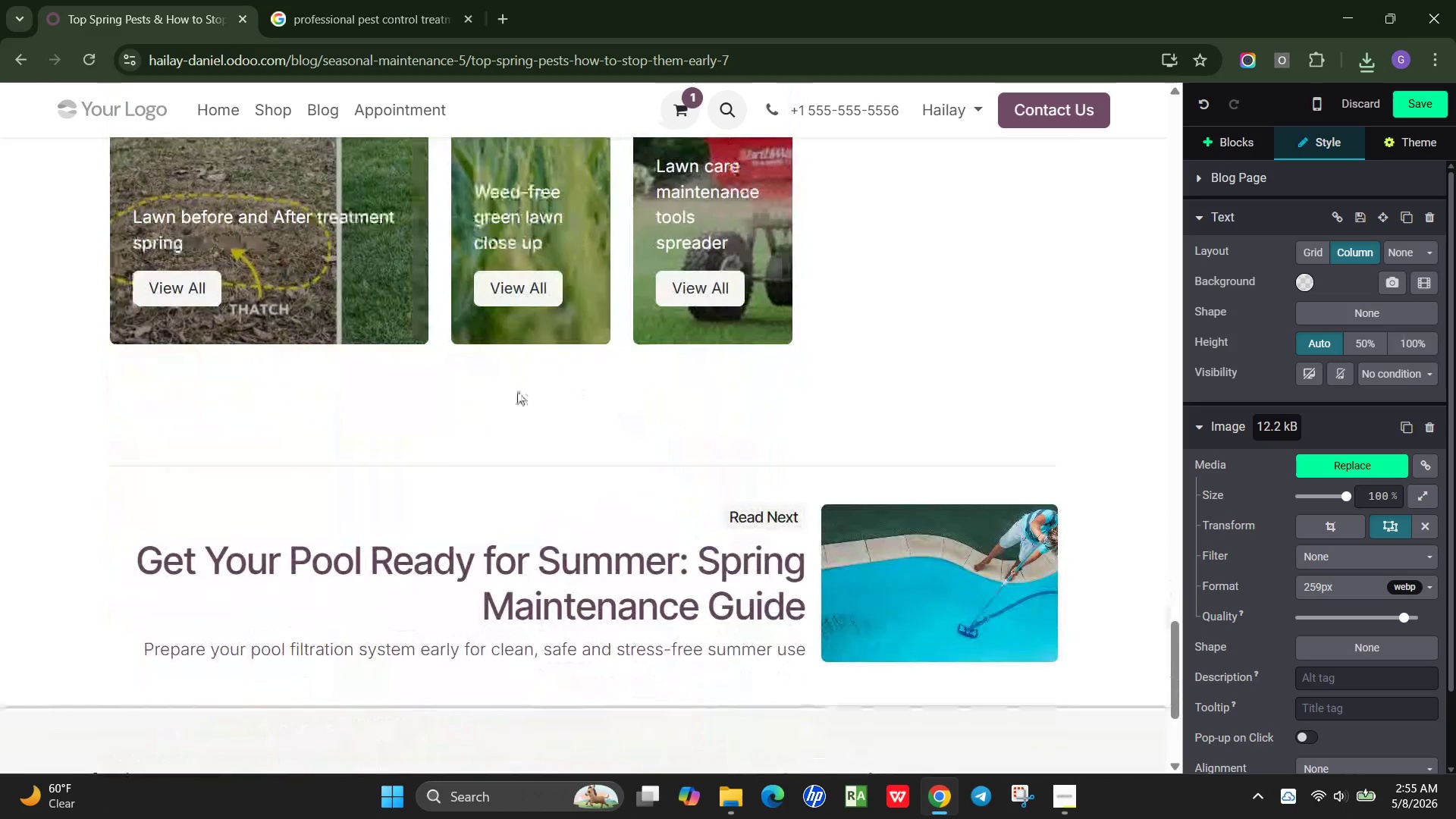 
scroll: coordinate [516, 392], scroll_direction: up, amount: 3.0
 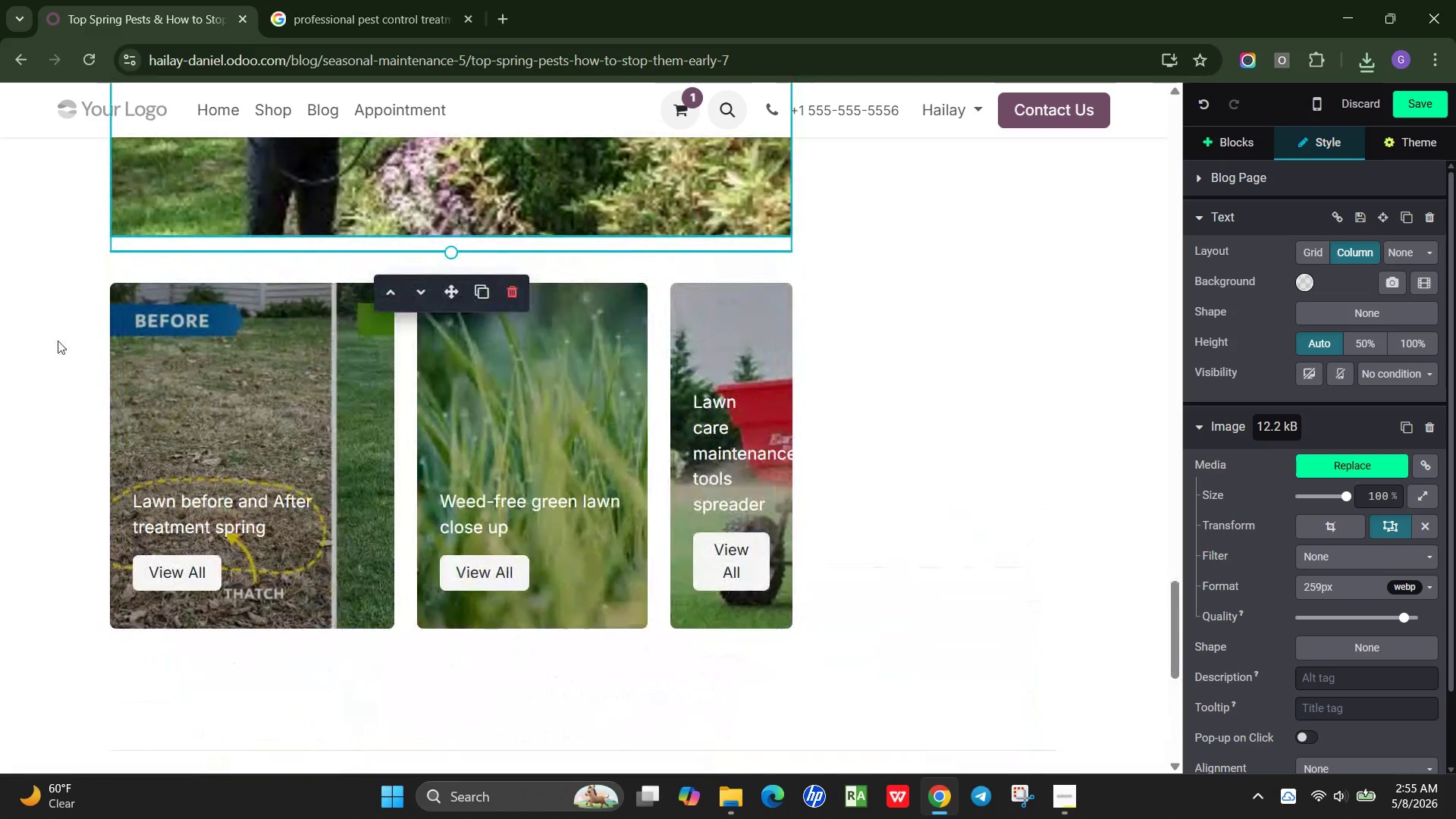 
wait(5.43)
 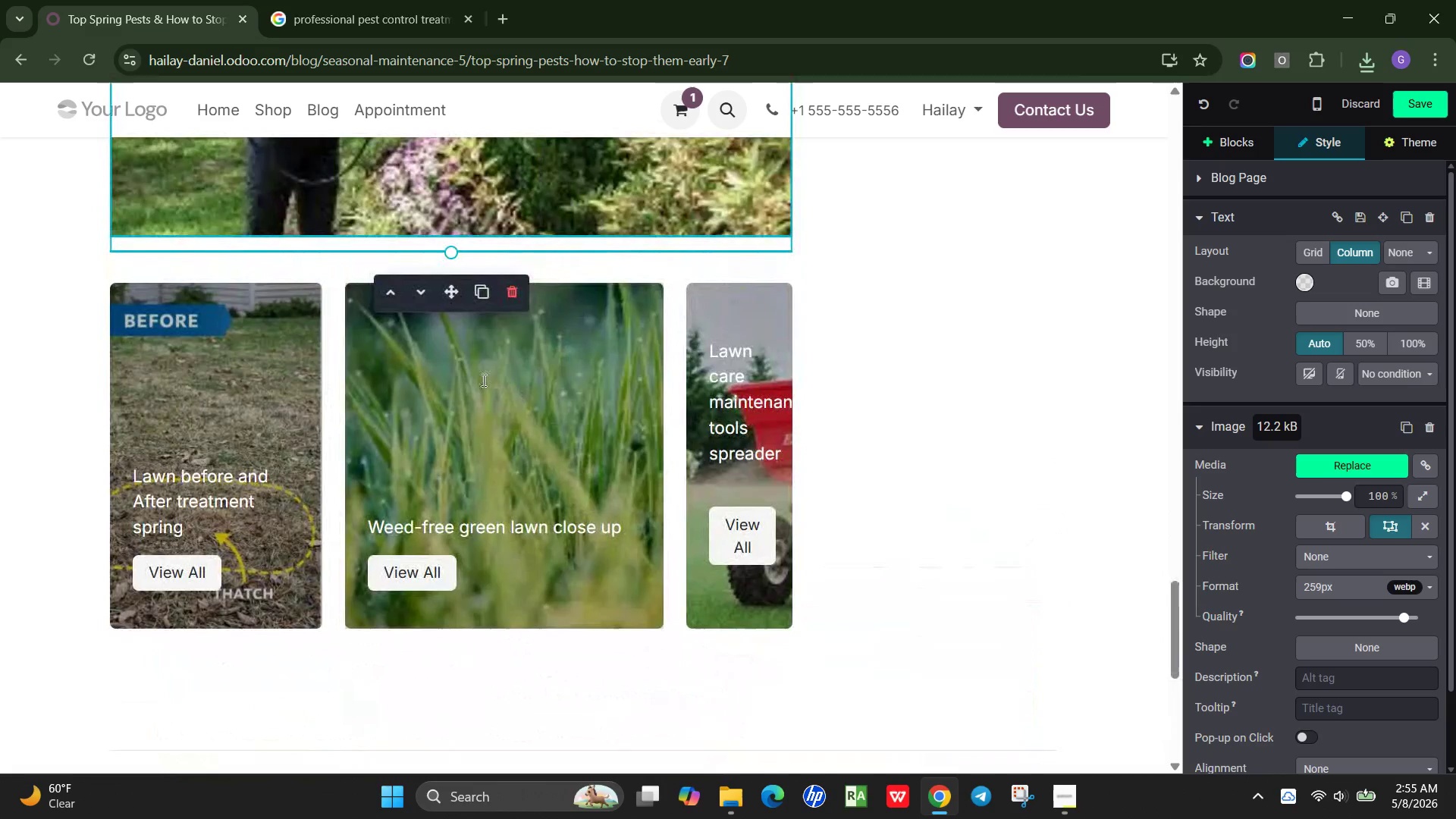 
left_click([241, 445])
 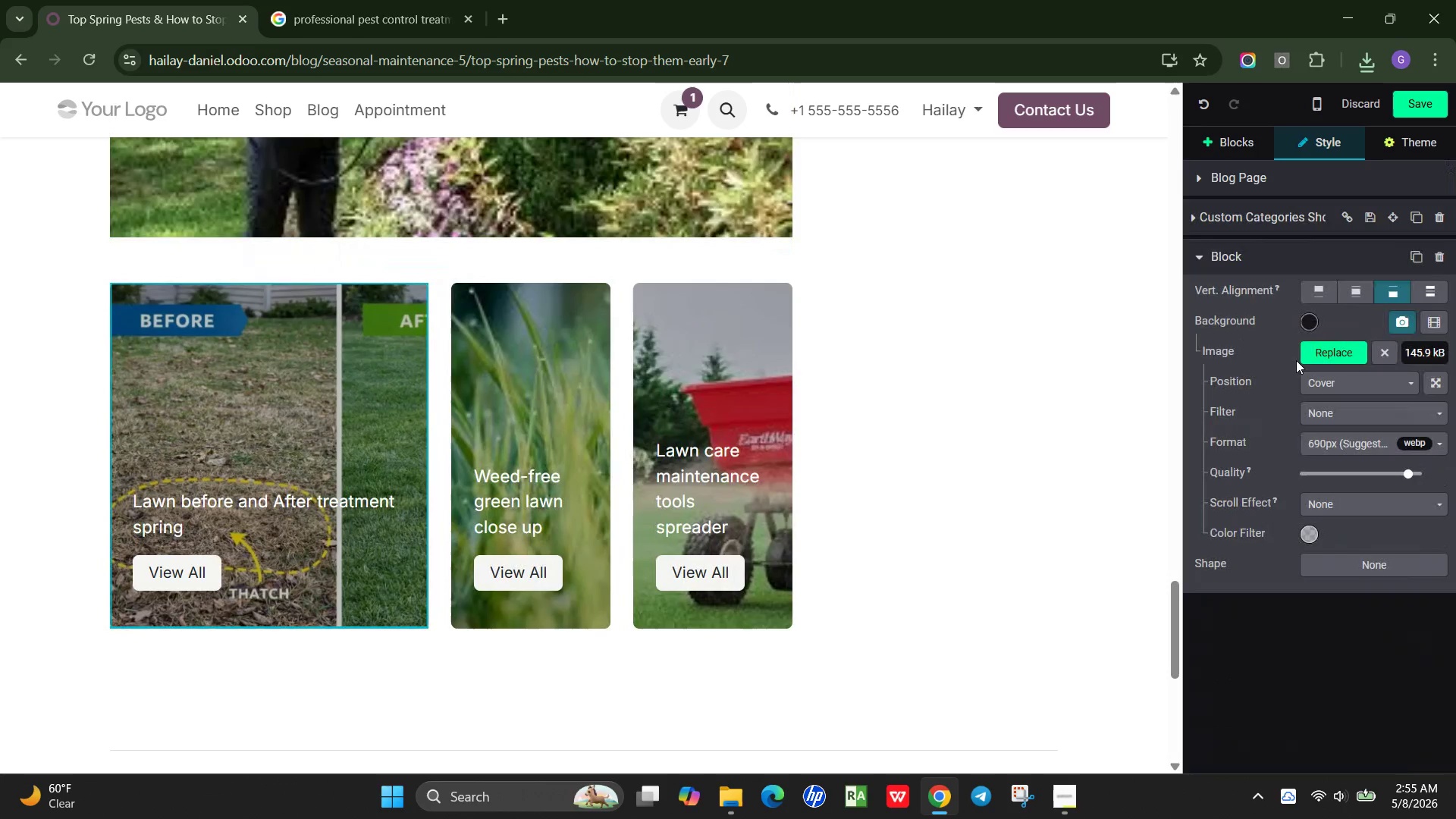 
left_click([1323, 356])
 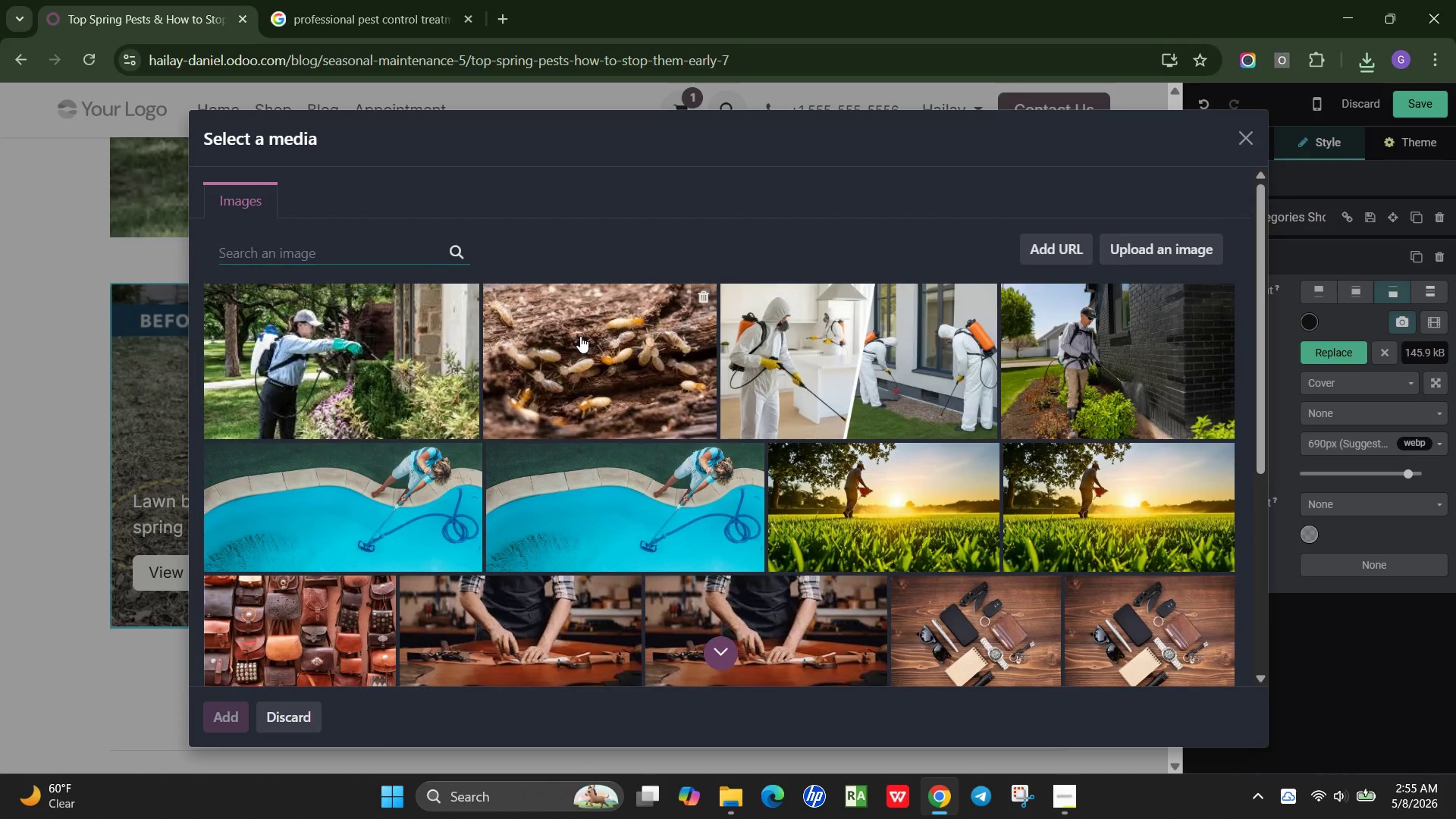 
wait(5.19)
 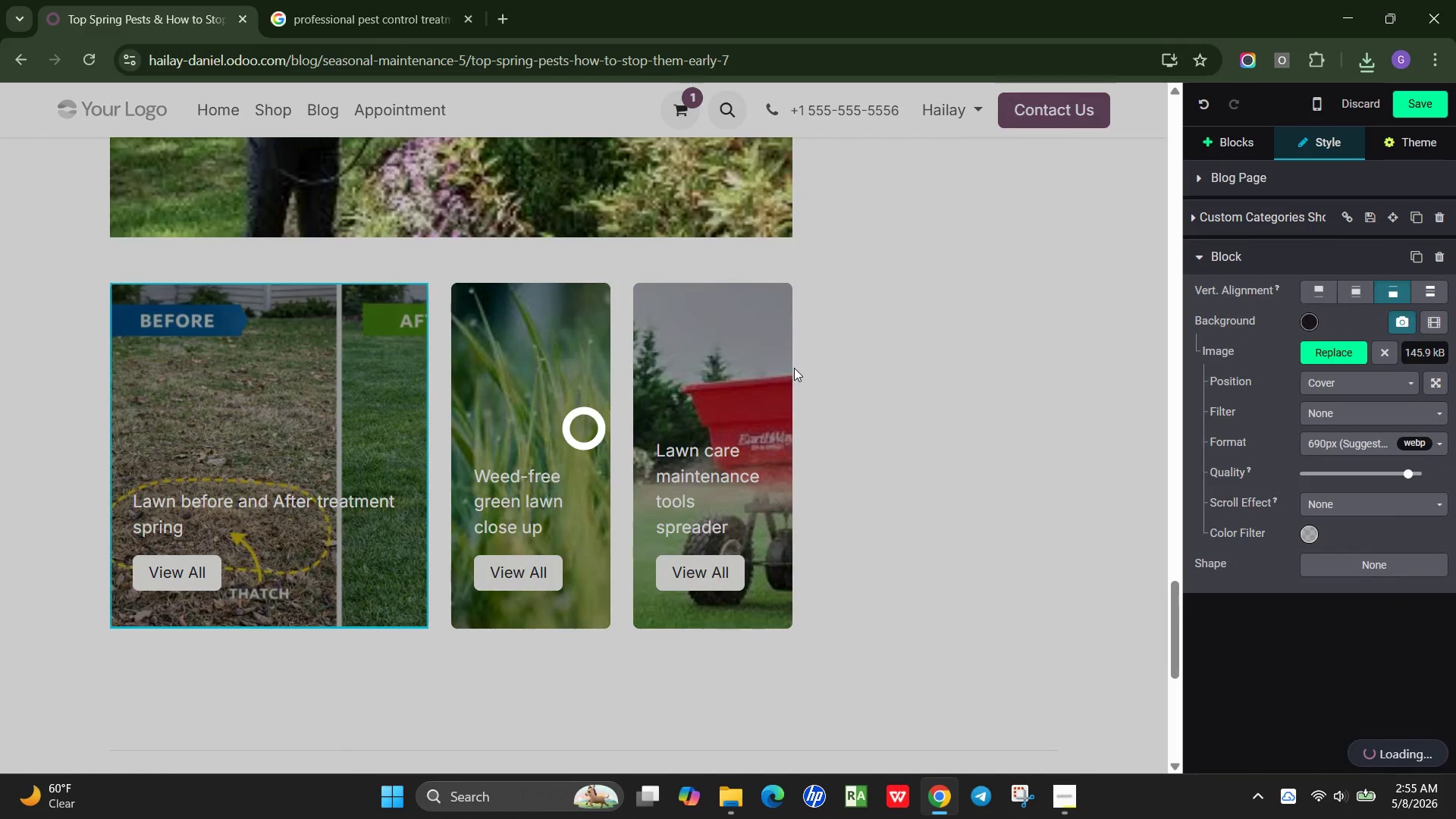 
type(mosquito close up macro photography)
 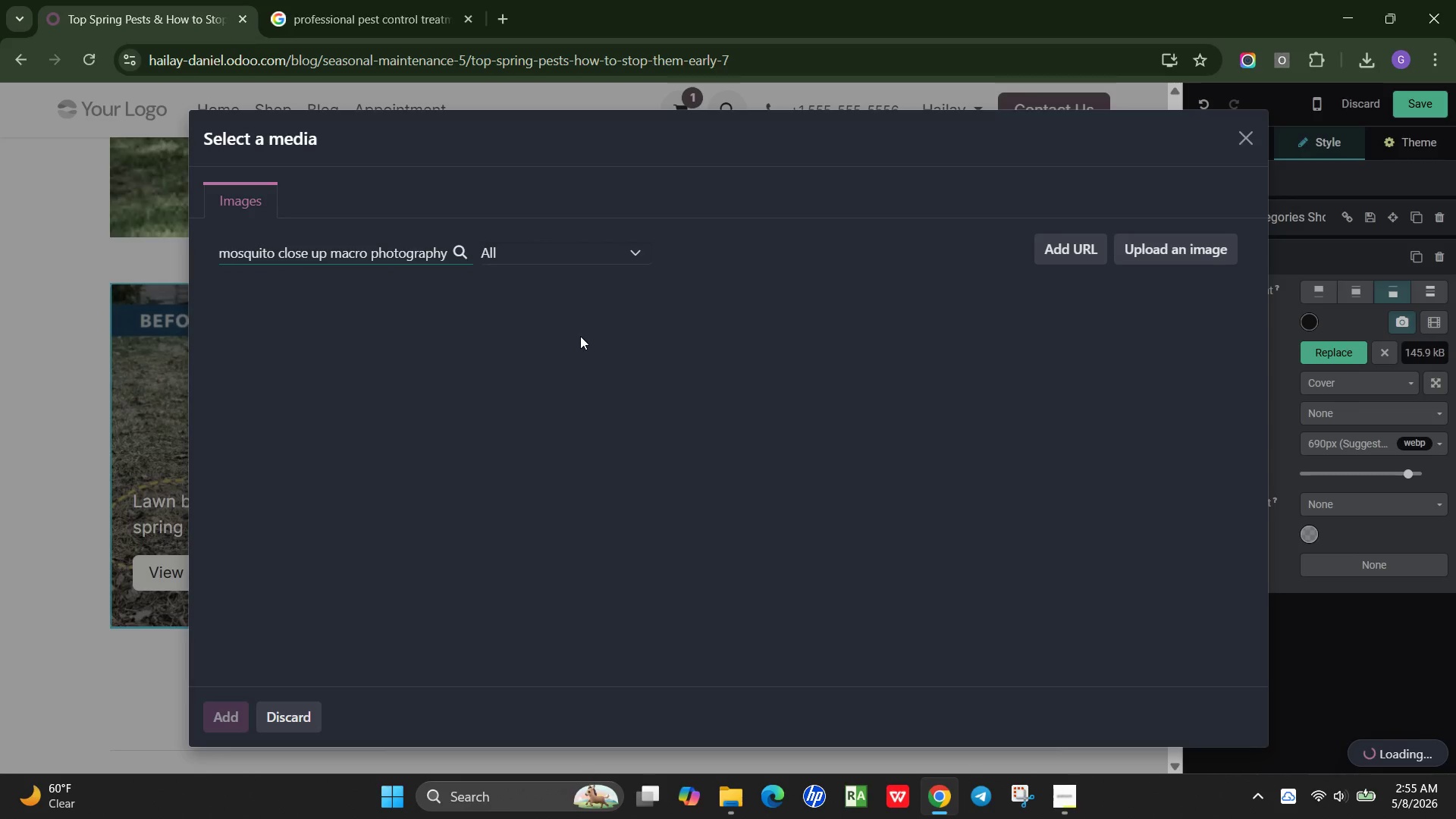 
key(Control+A)
 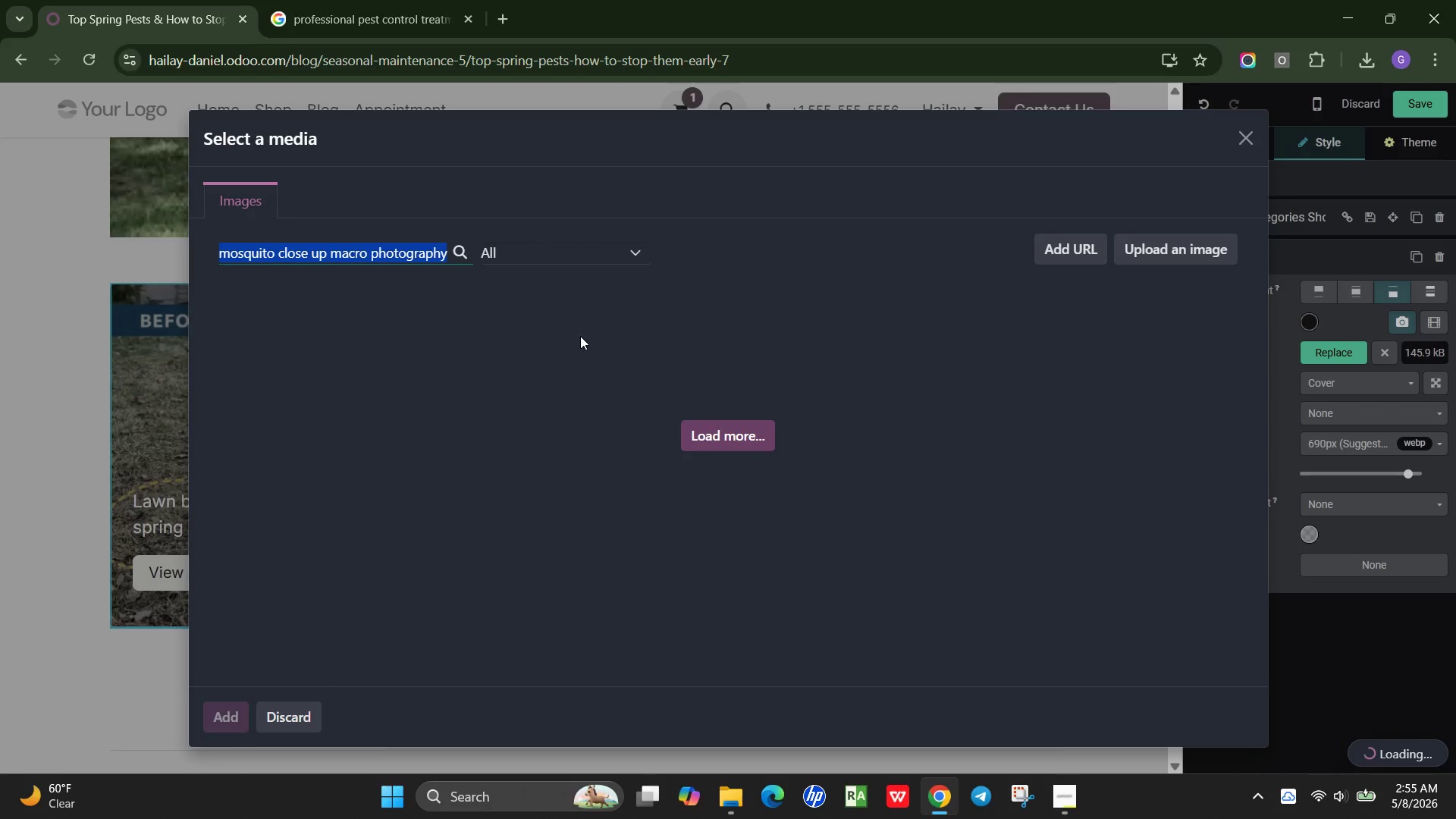 
key(Control+C)
 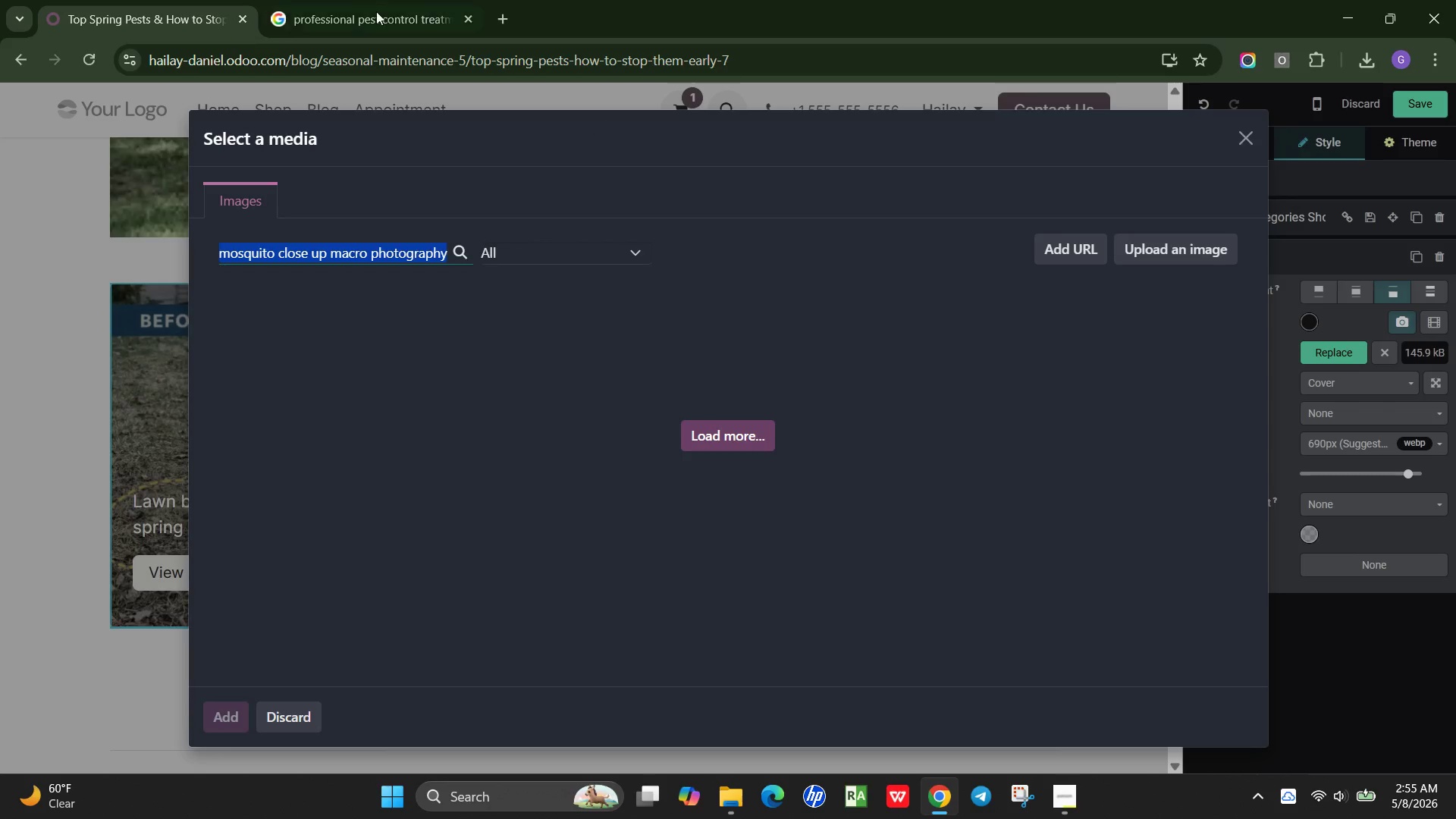 
left_click([347, 14])
 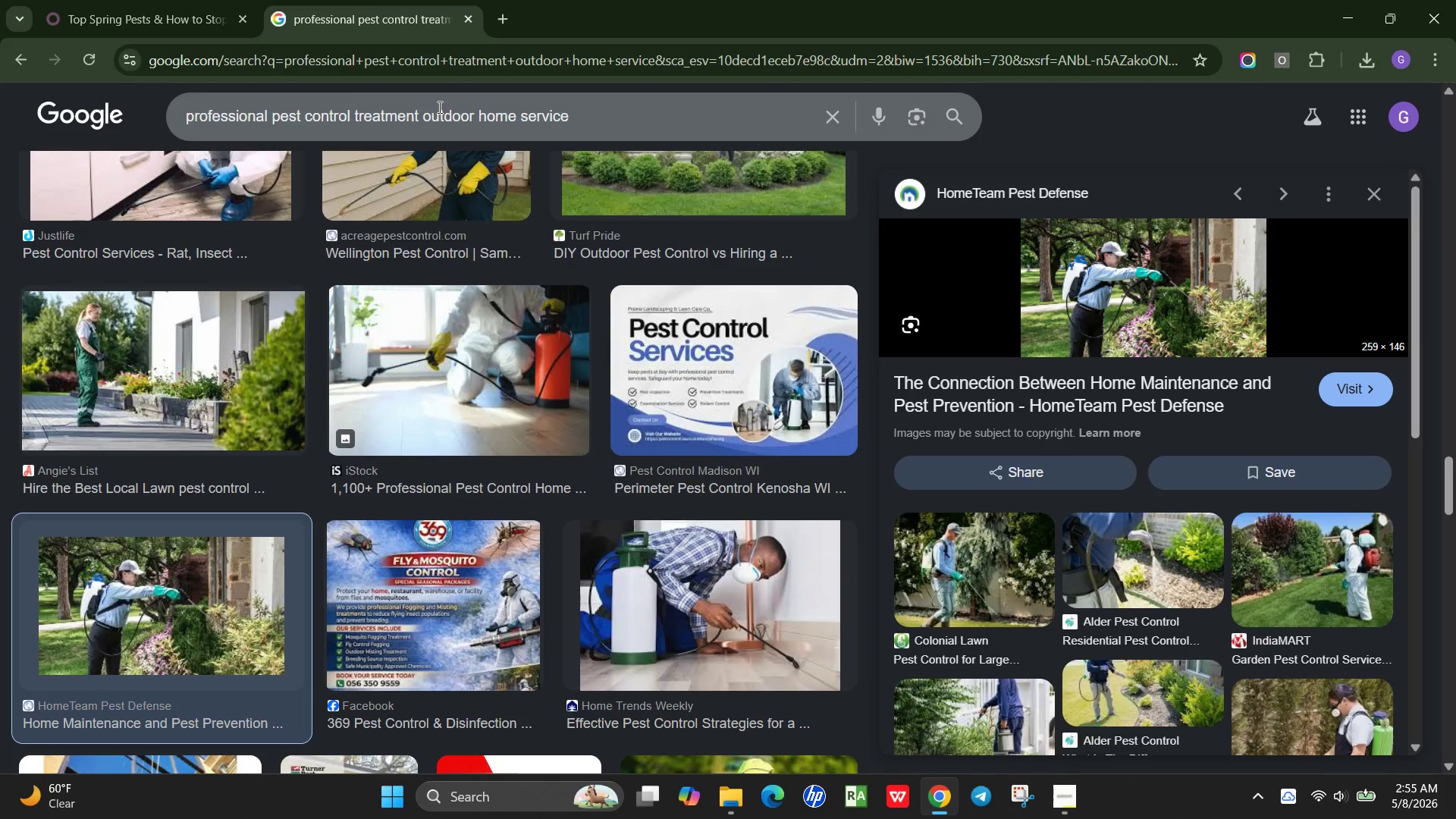 
left_click([446, 119])
 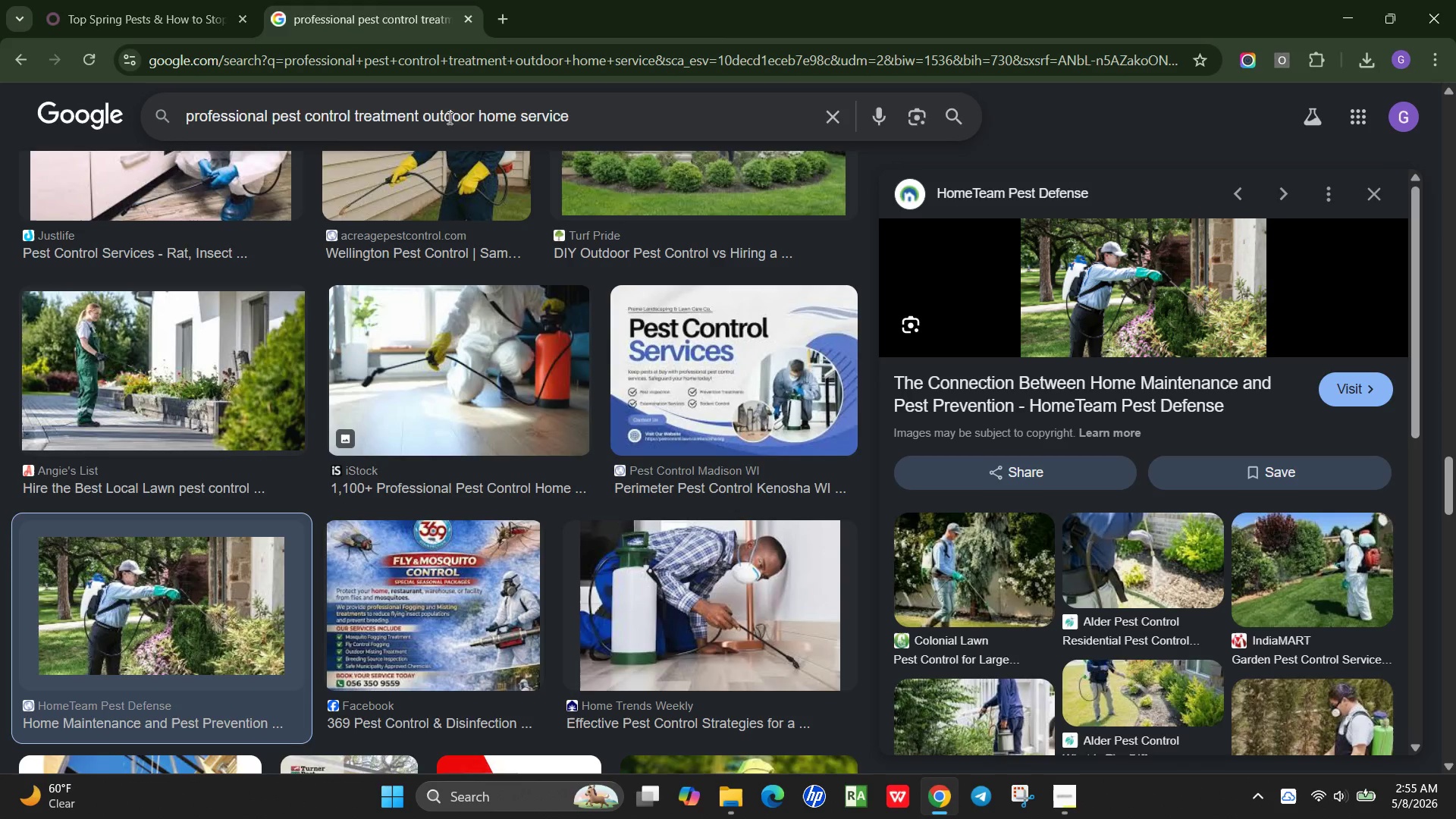 
key(Control+A)
 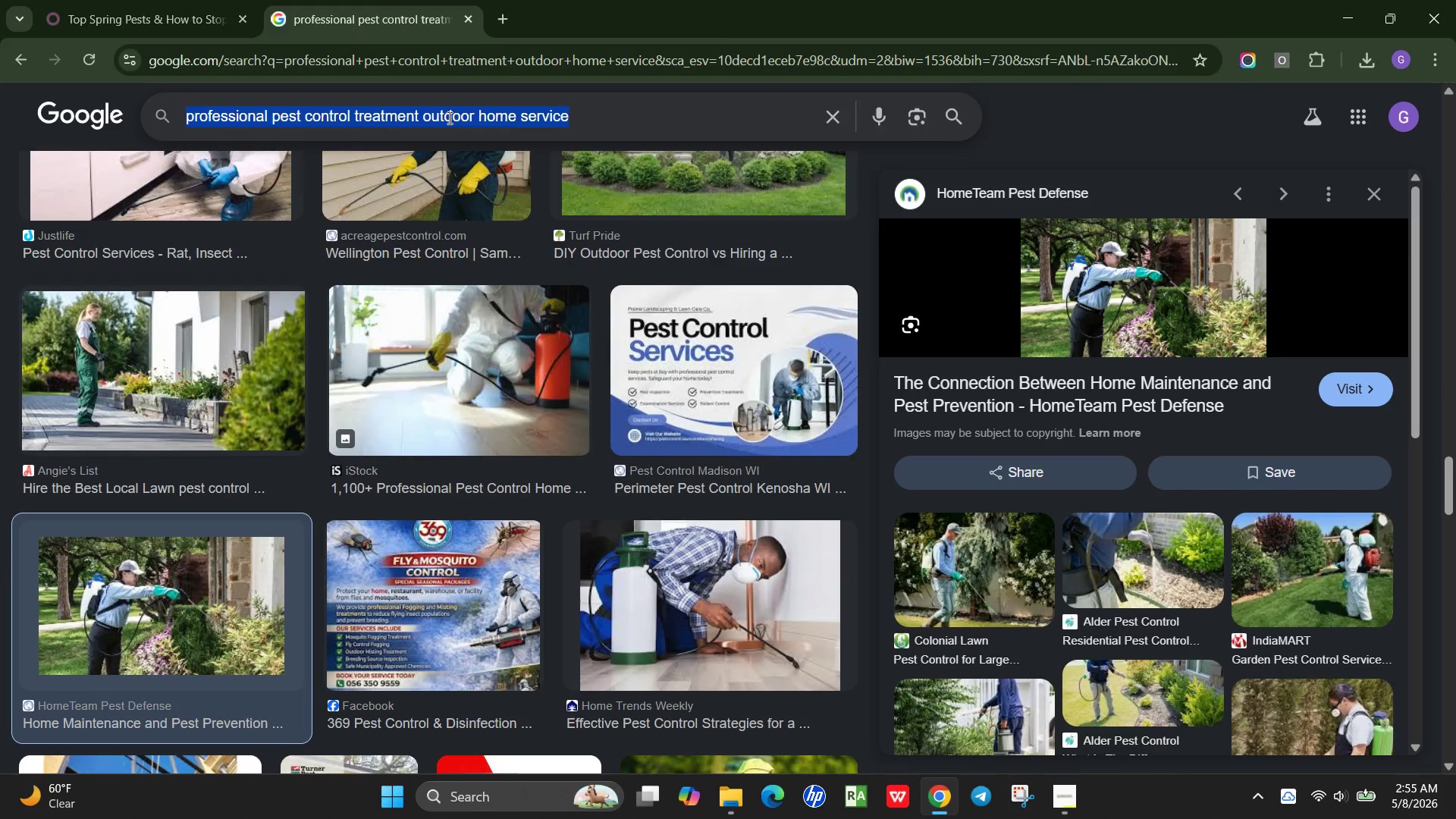 
key(Control+V)
 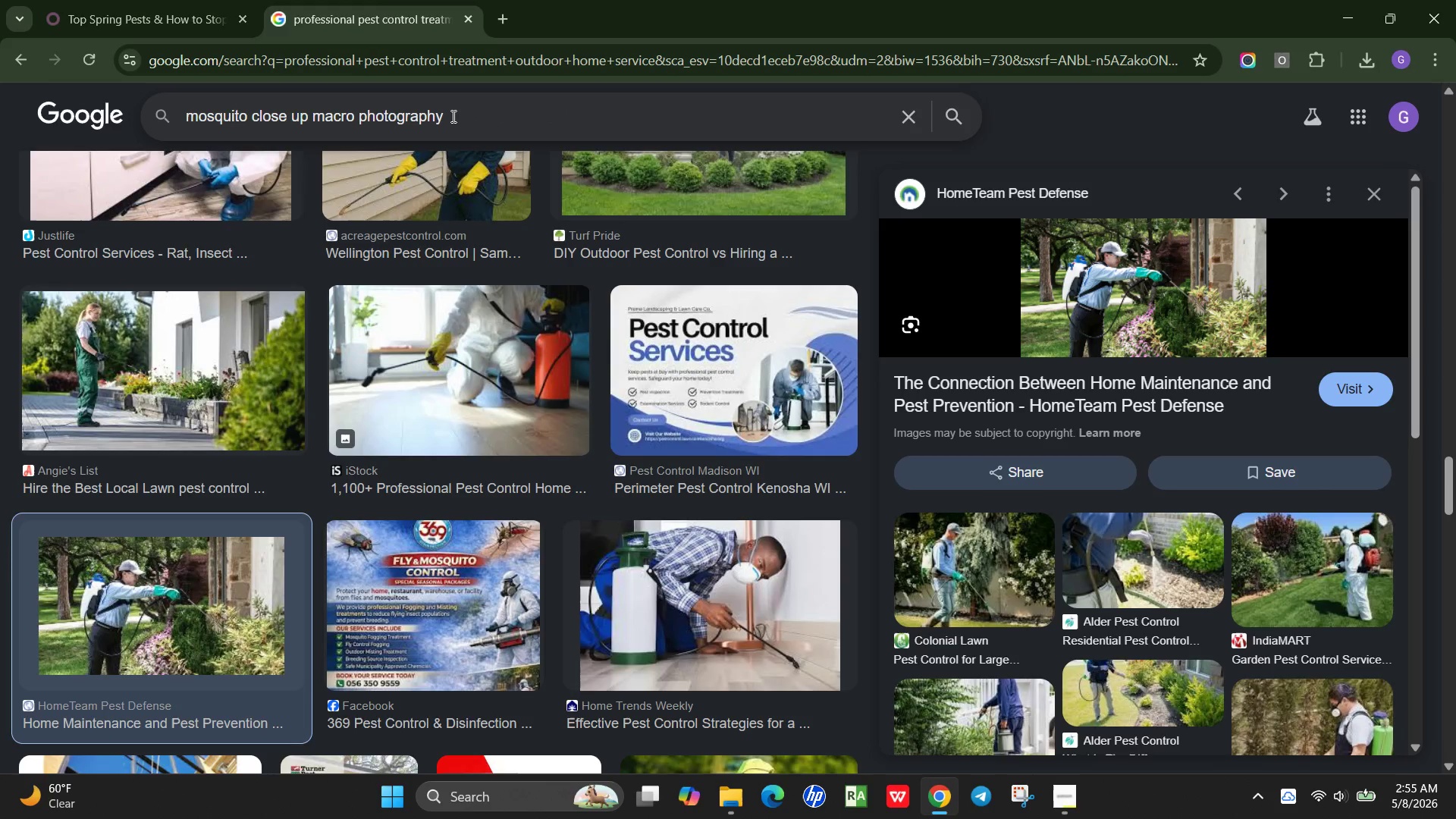 
key(Enter)
 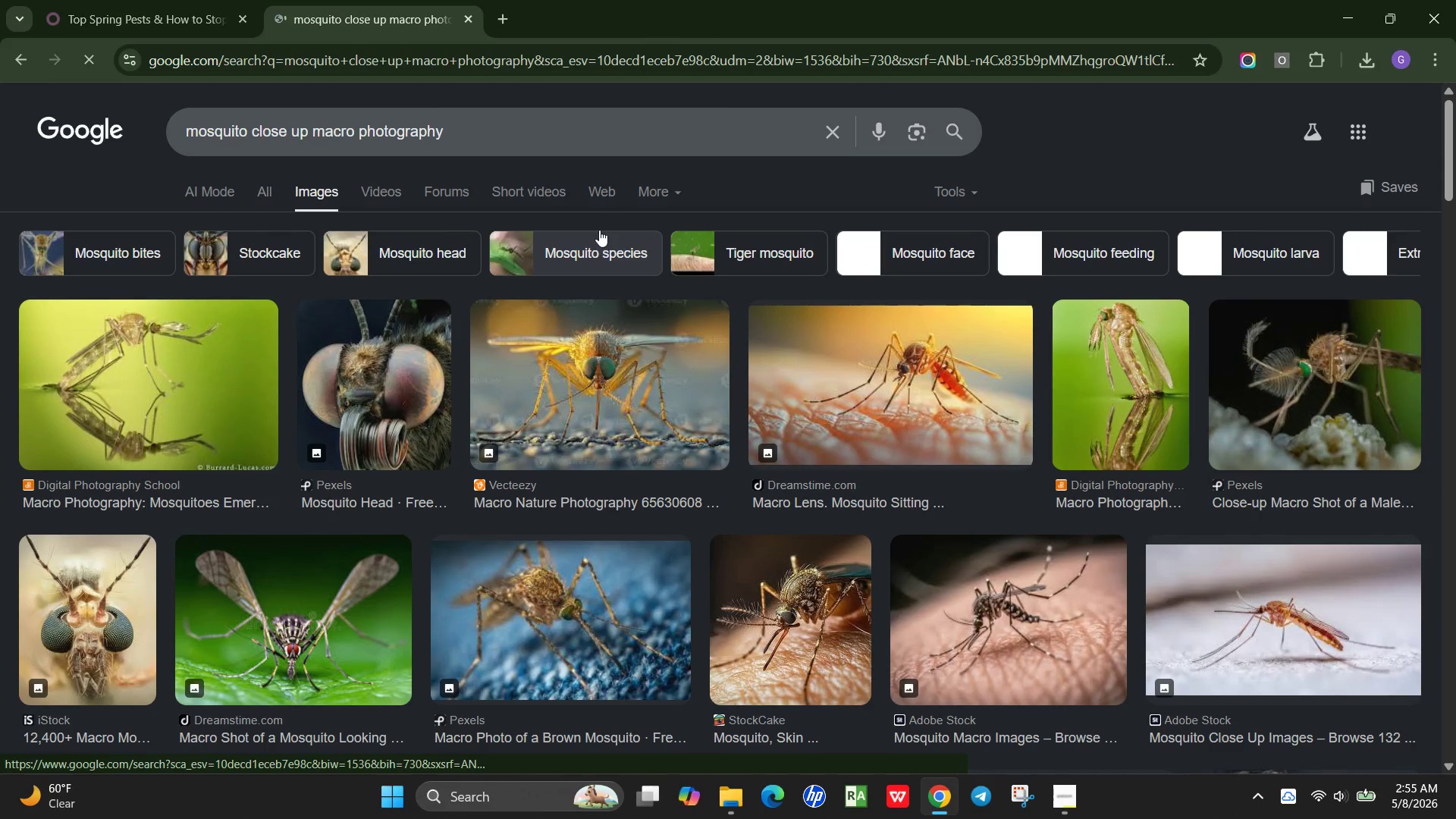 
wait(6.76)
 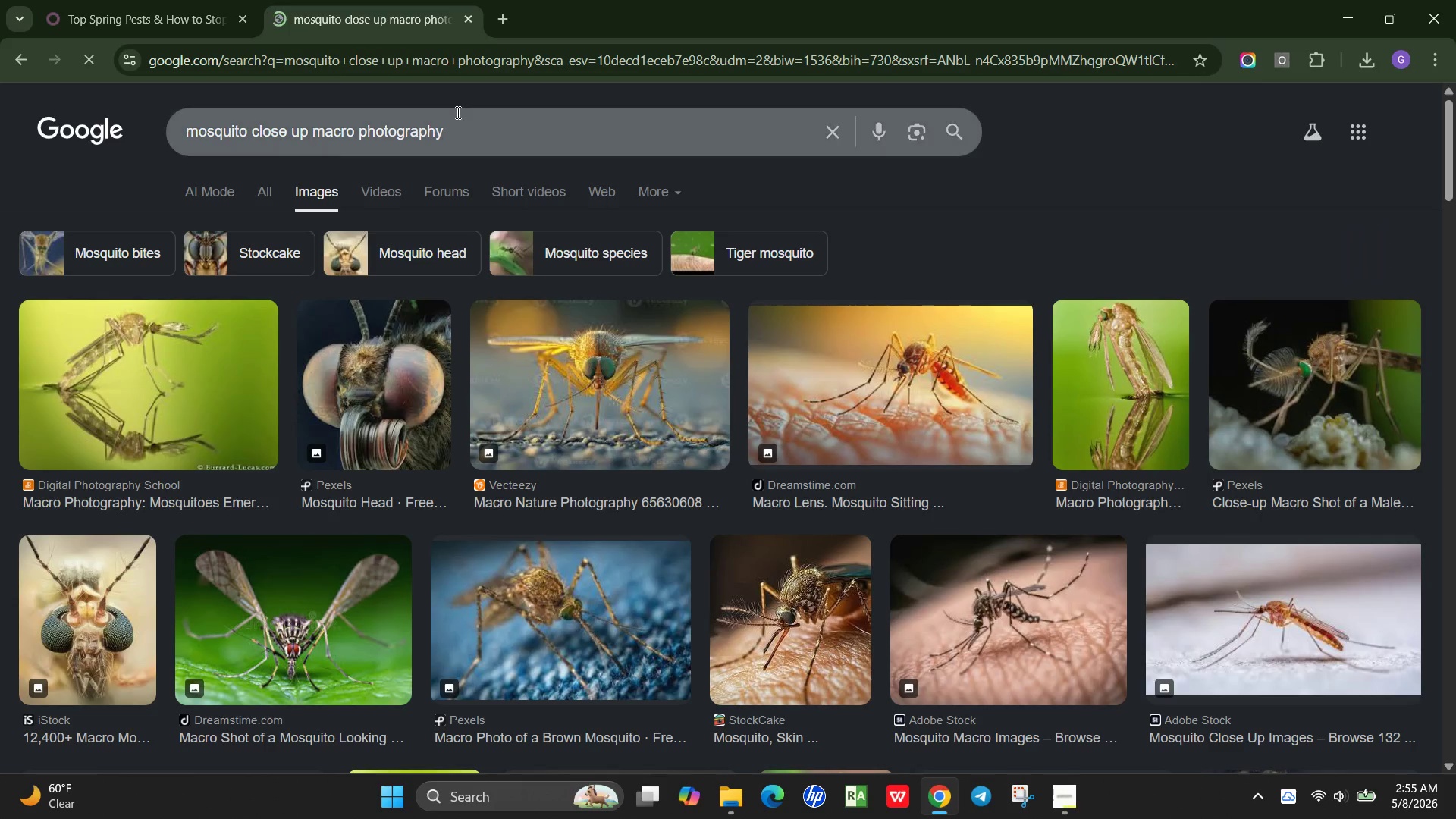 
scroll: coordinate [839, 327], scroll_direction: down, amount: 5.0
 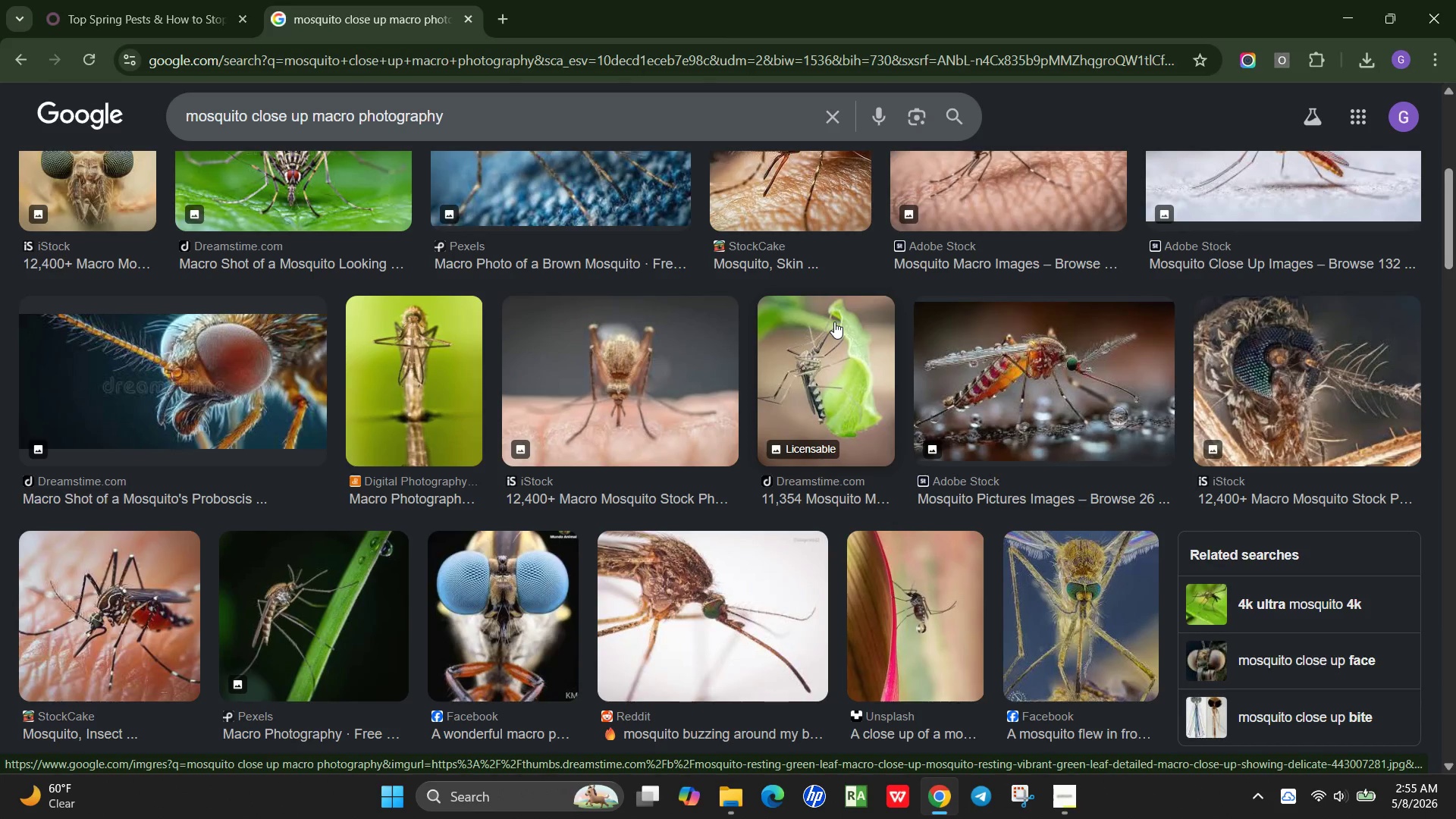 
wait(13.29)
 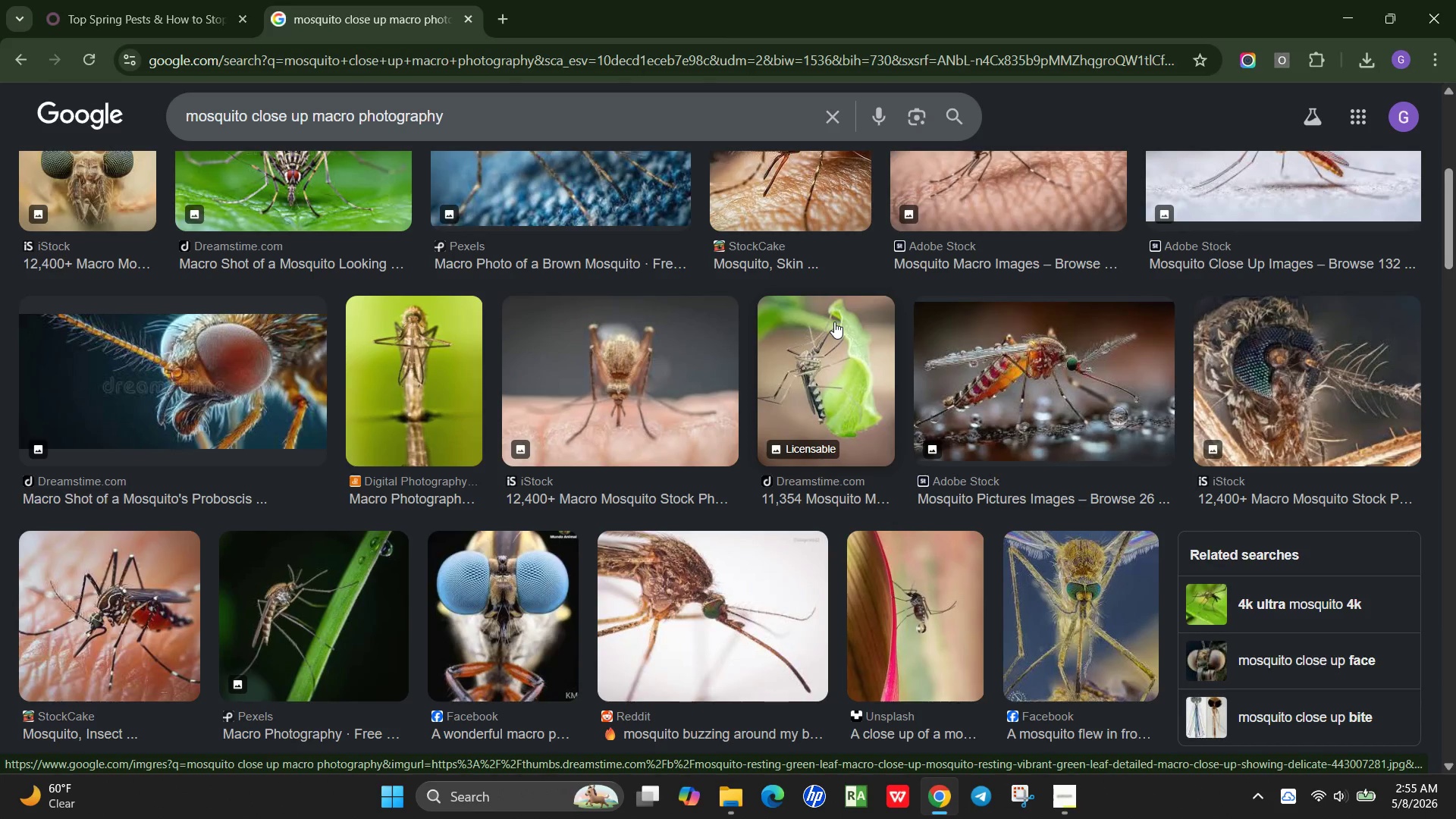 
scroll: coordinate [830, 355], scroll_direction: down, amount: 3.0
 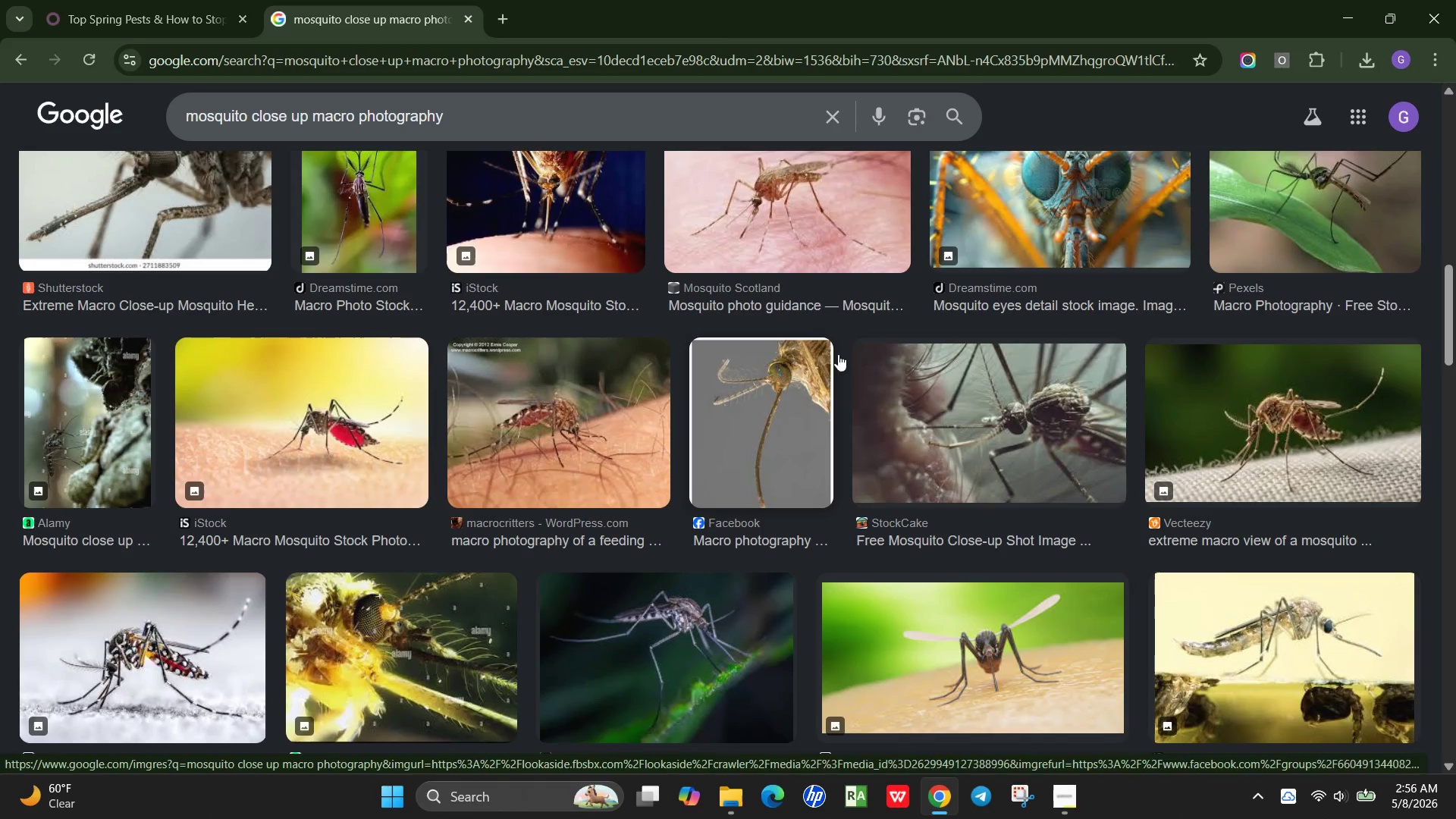 
left_click([1268, 413])
 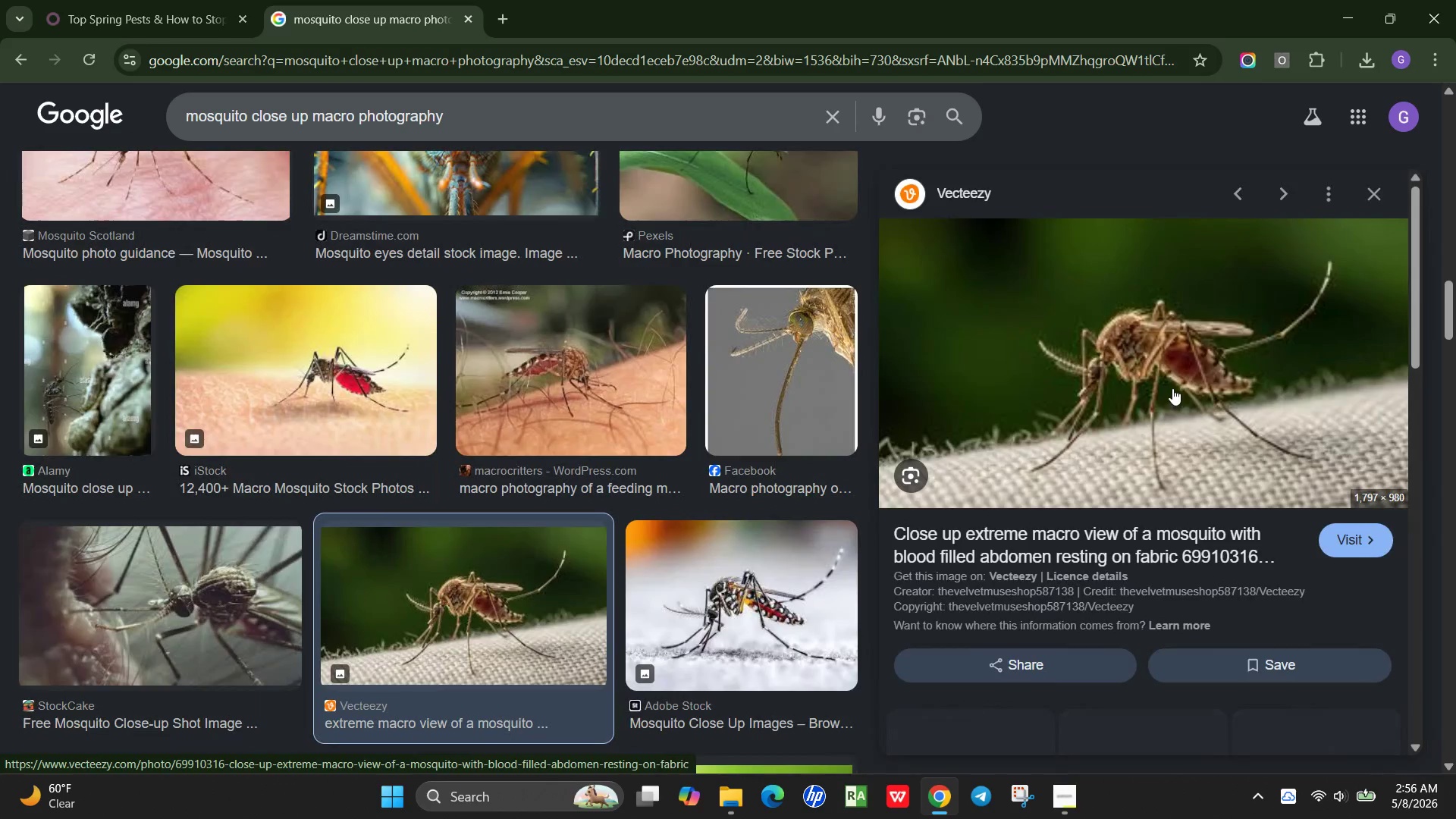 
right_click([1172, 388])
 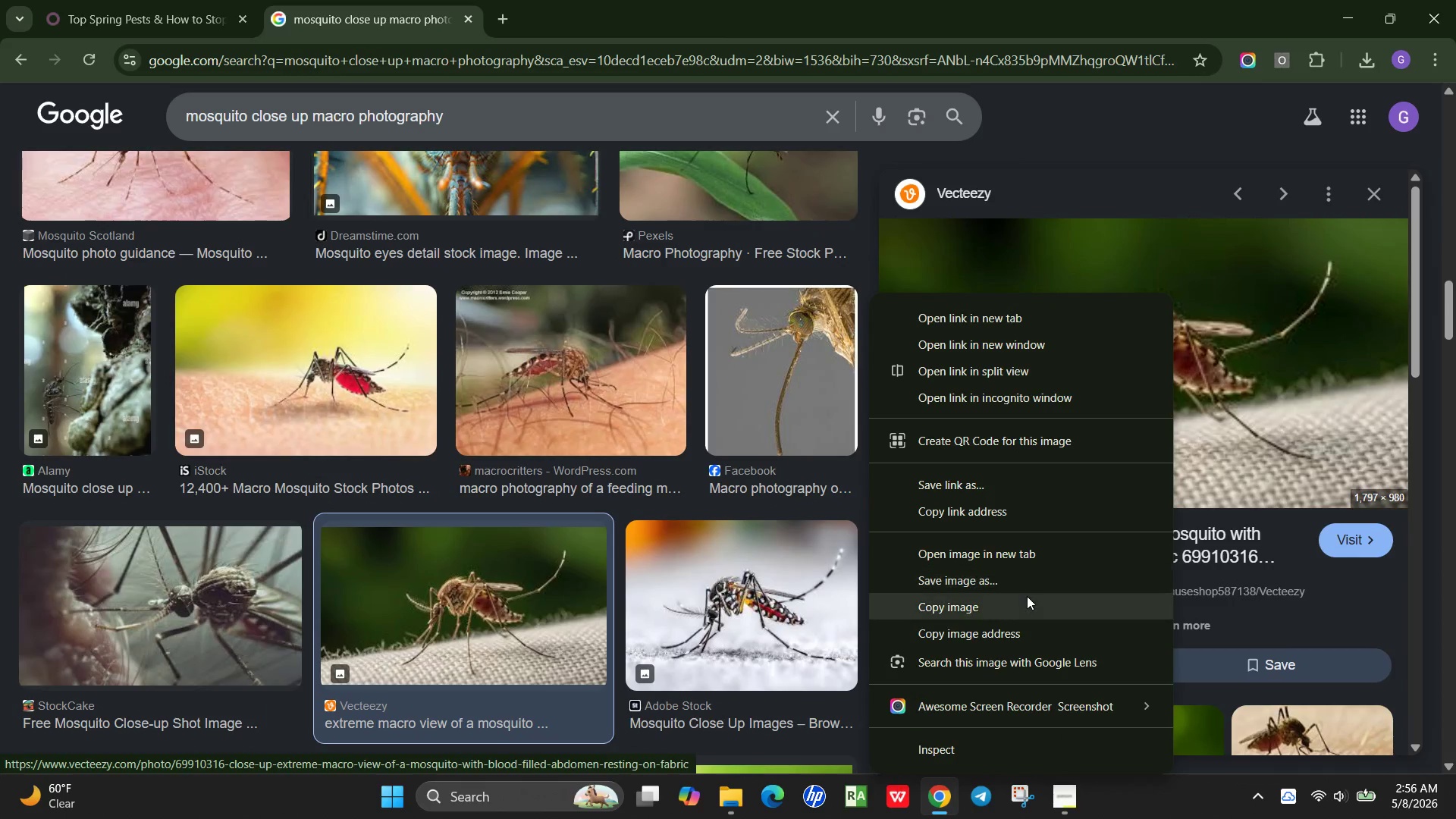 
left_click([1022, 574])
 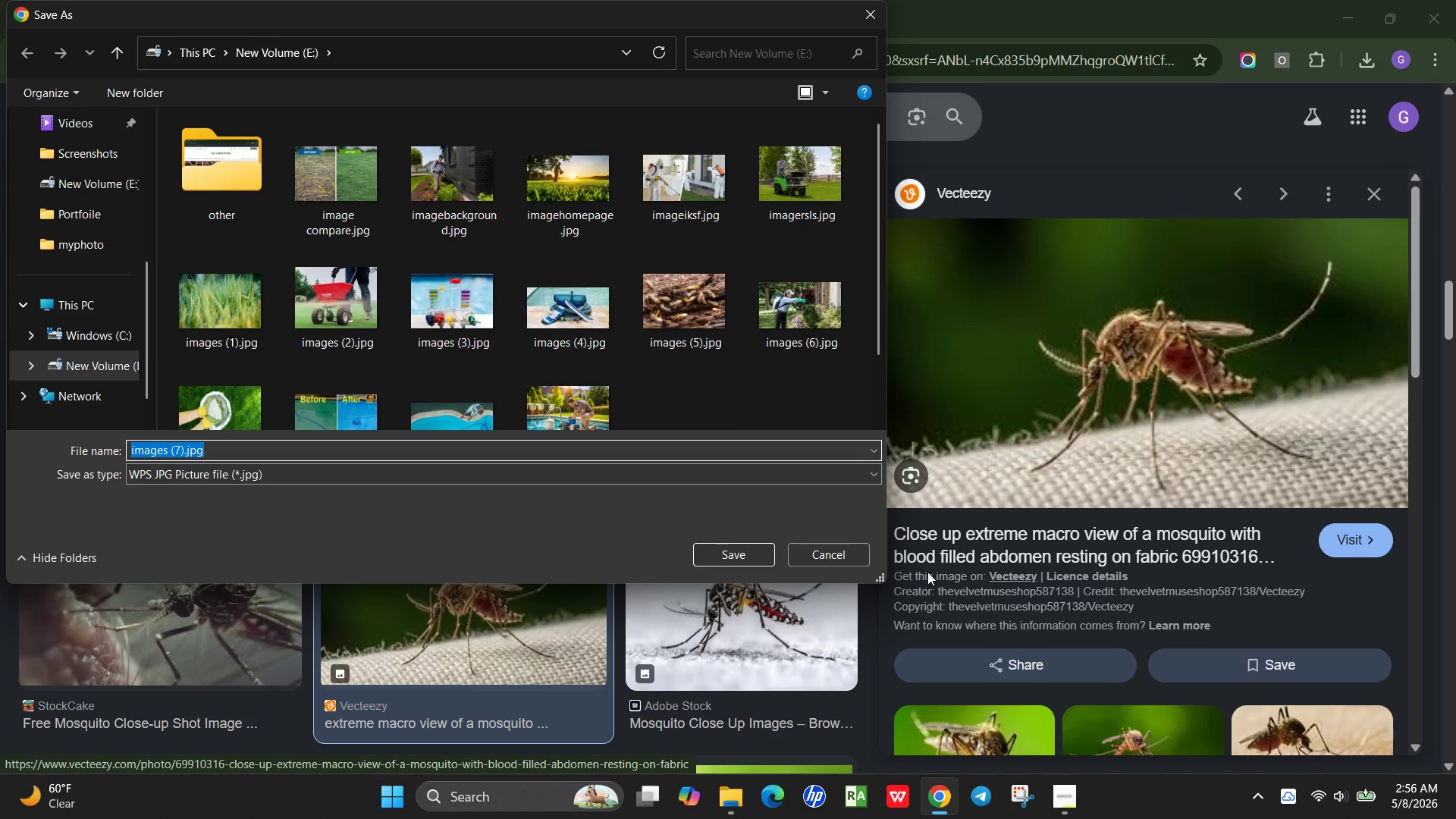 
left_click([754, 560])
 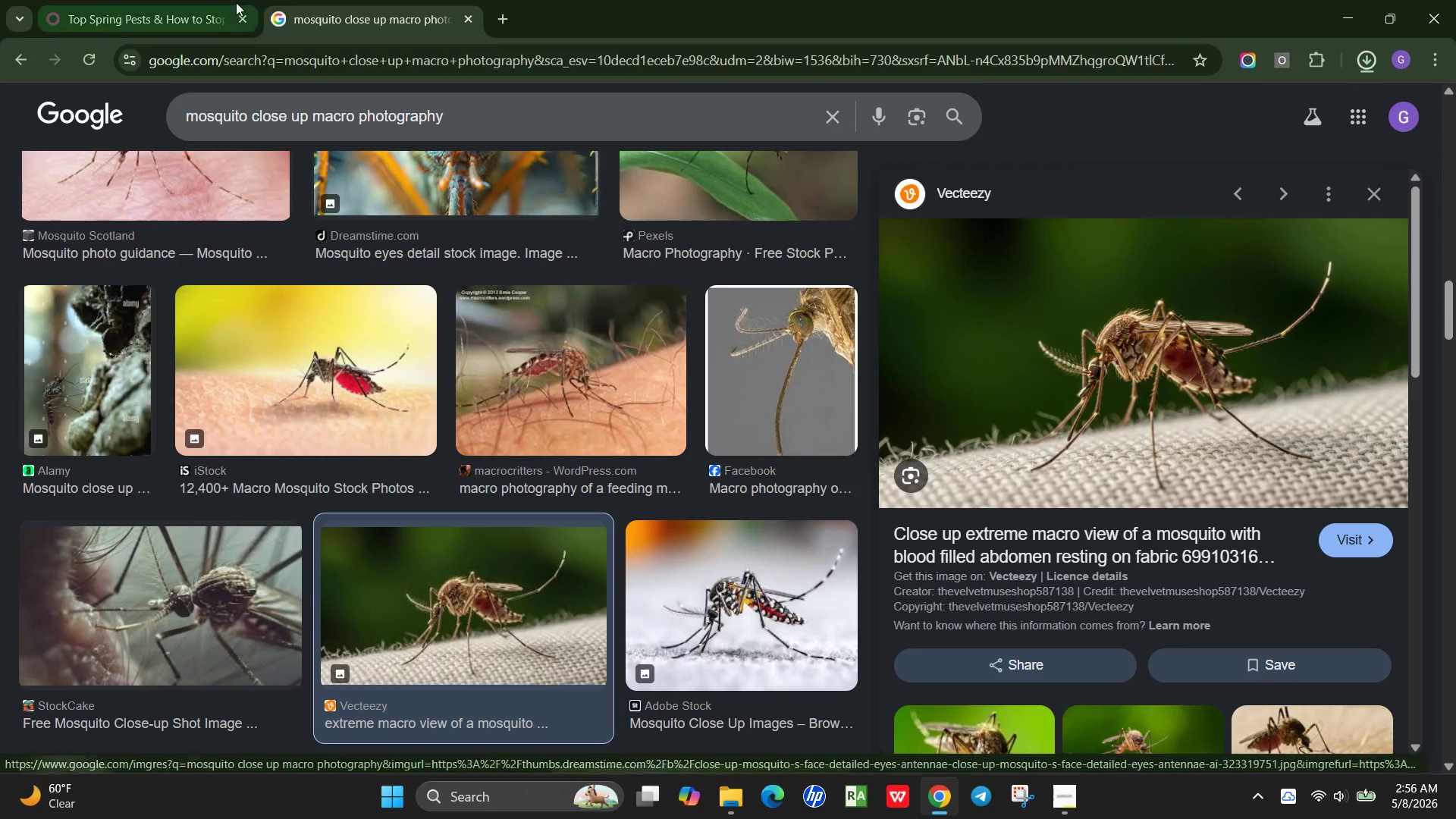 
left_click([198, 8])
 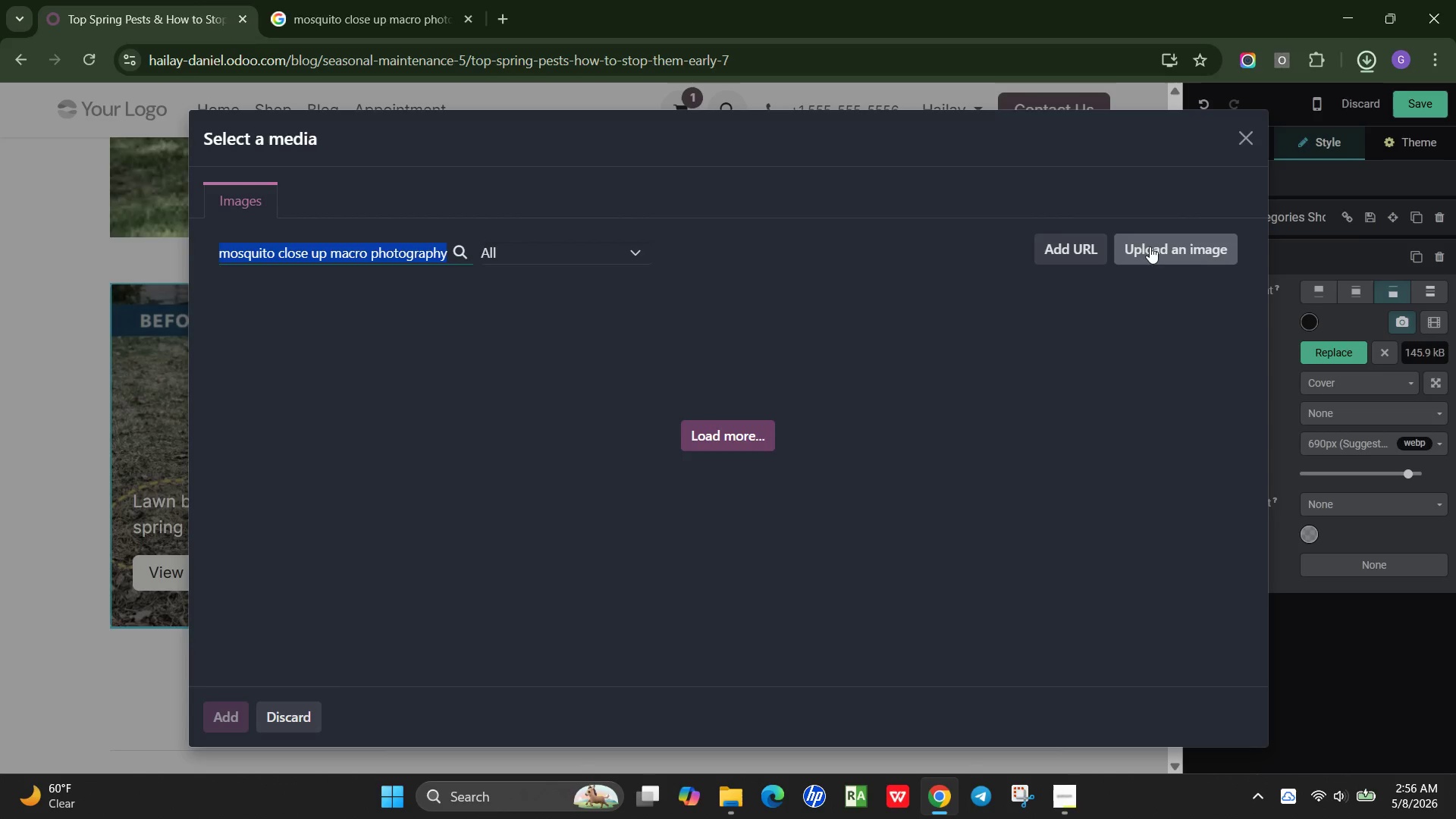 
left_click([1150, 247])
 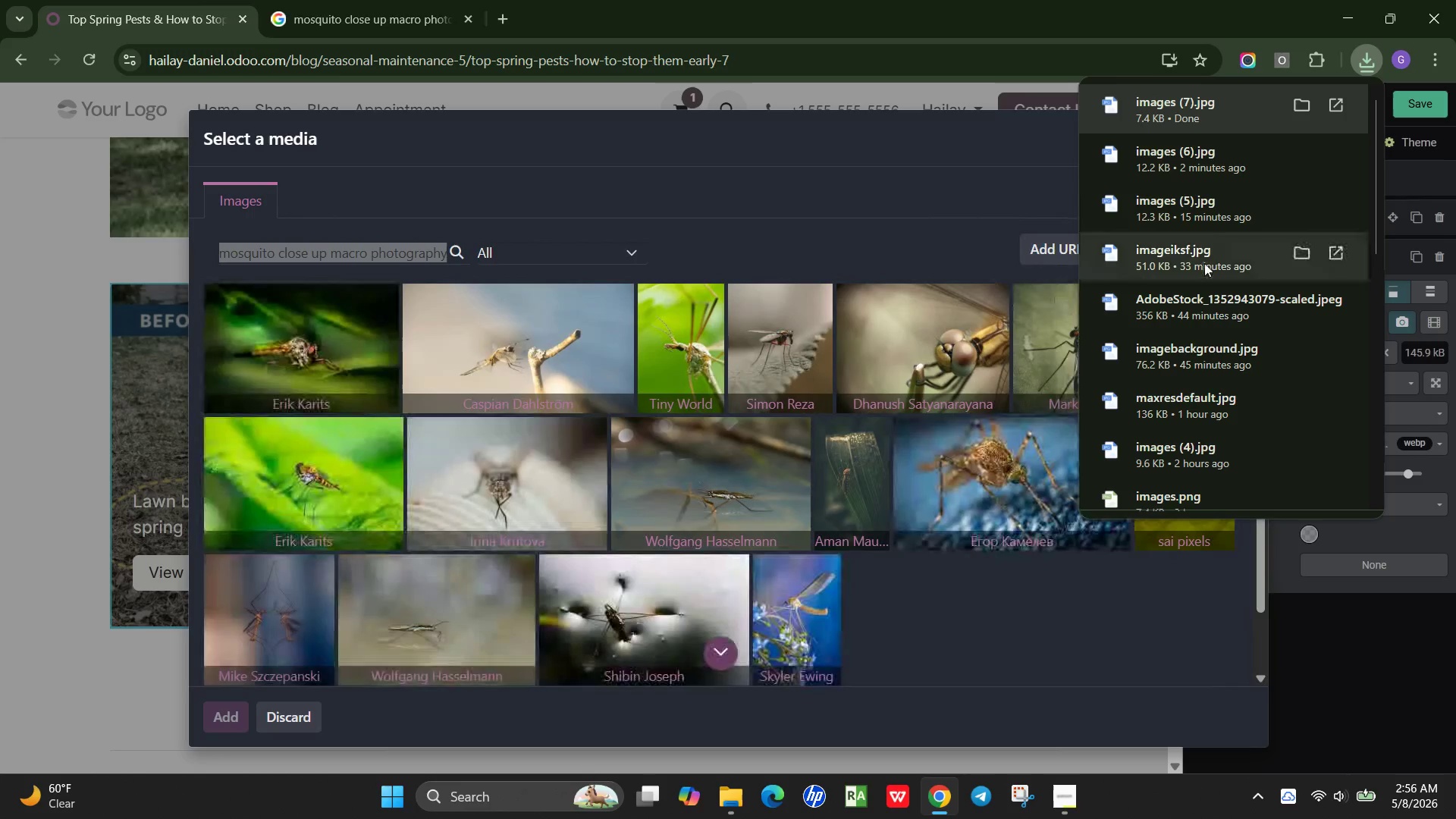 
left_click([964, 146])
 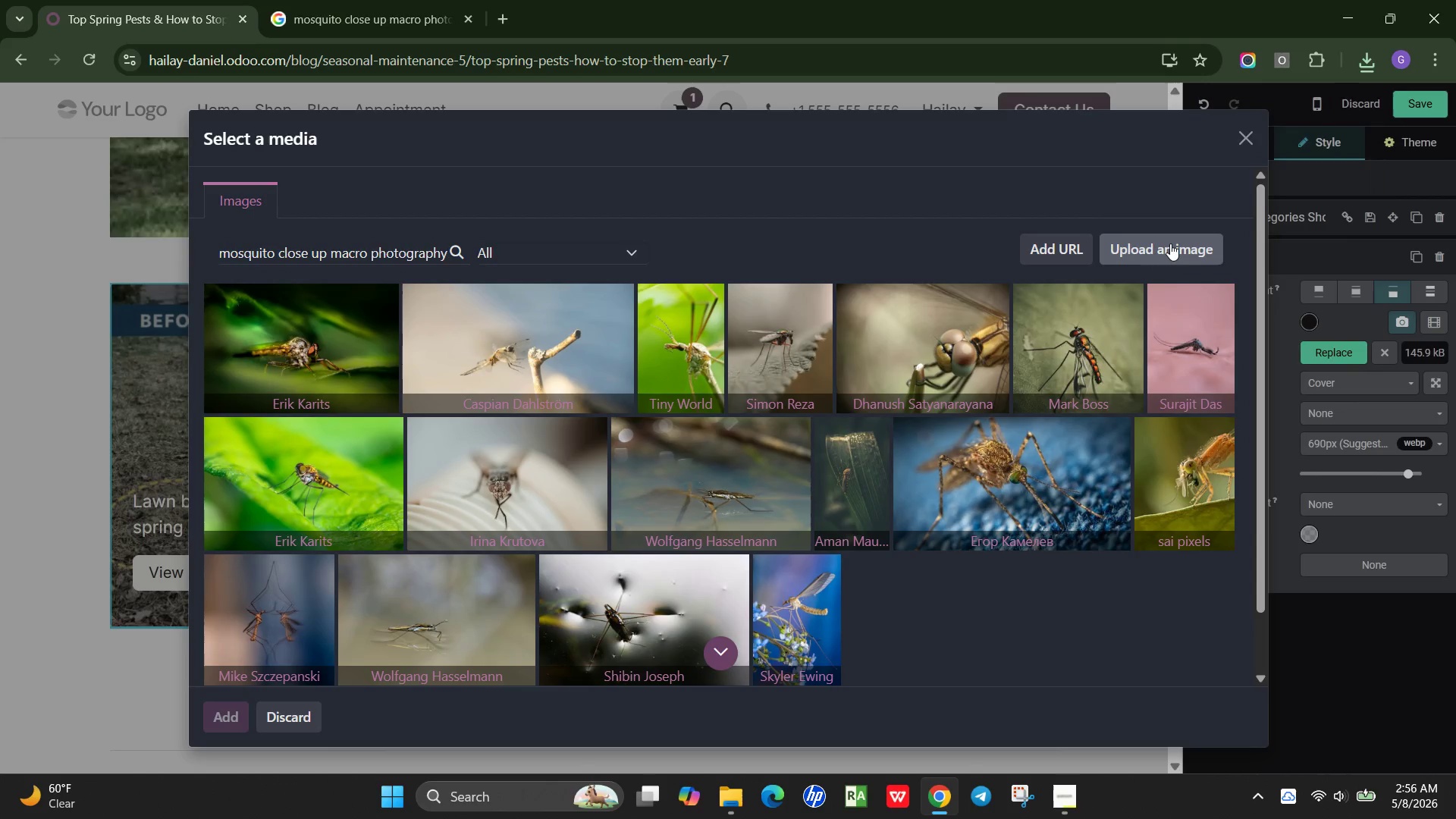 
left_click([1170, 243])
 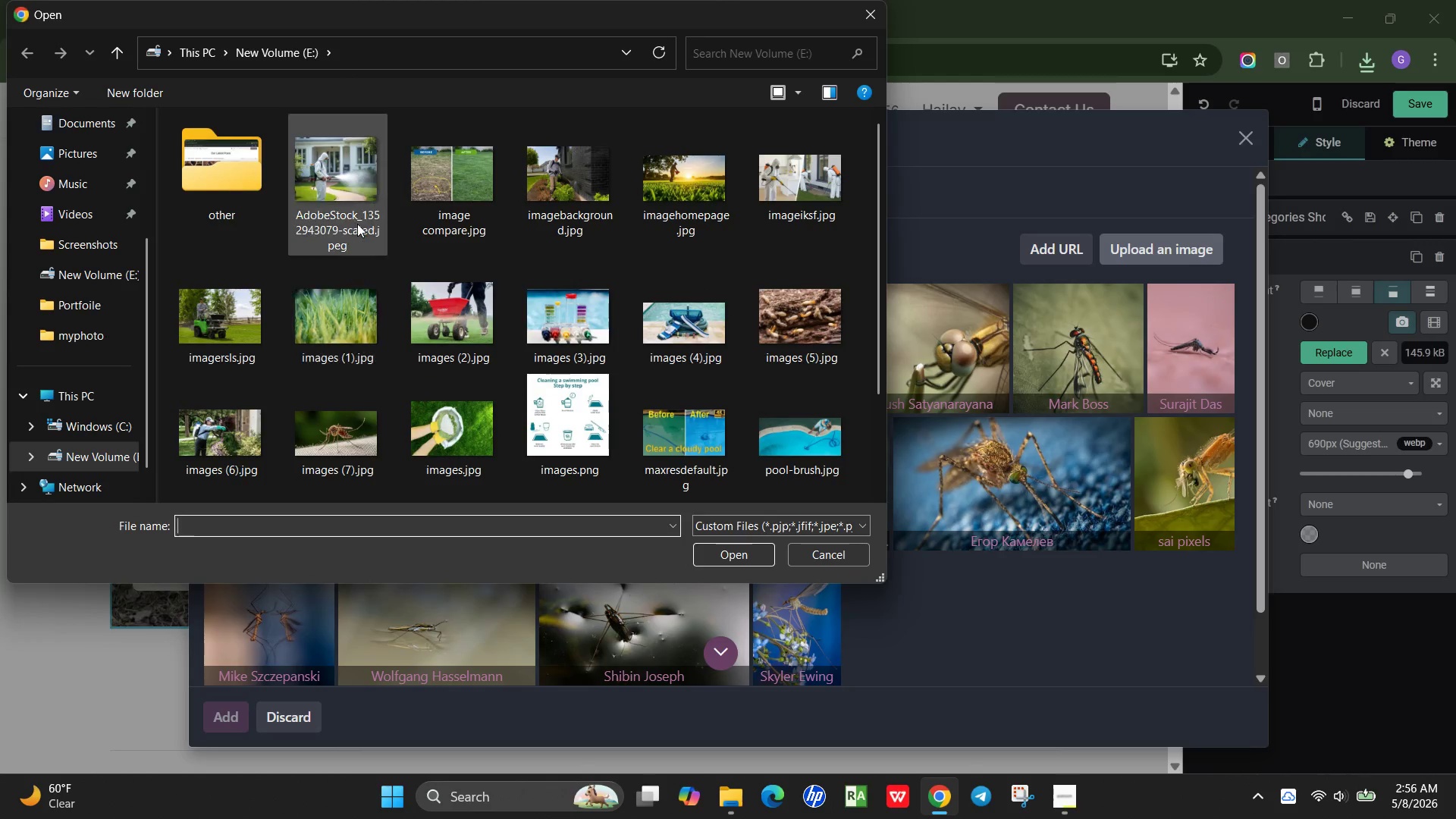 
scroll: coordinate [671, 375], scroll_direction: down, amount: 3.0
 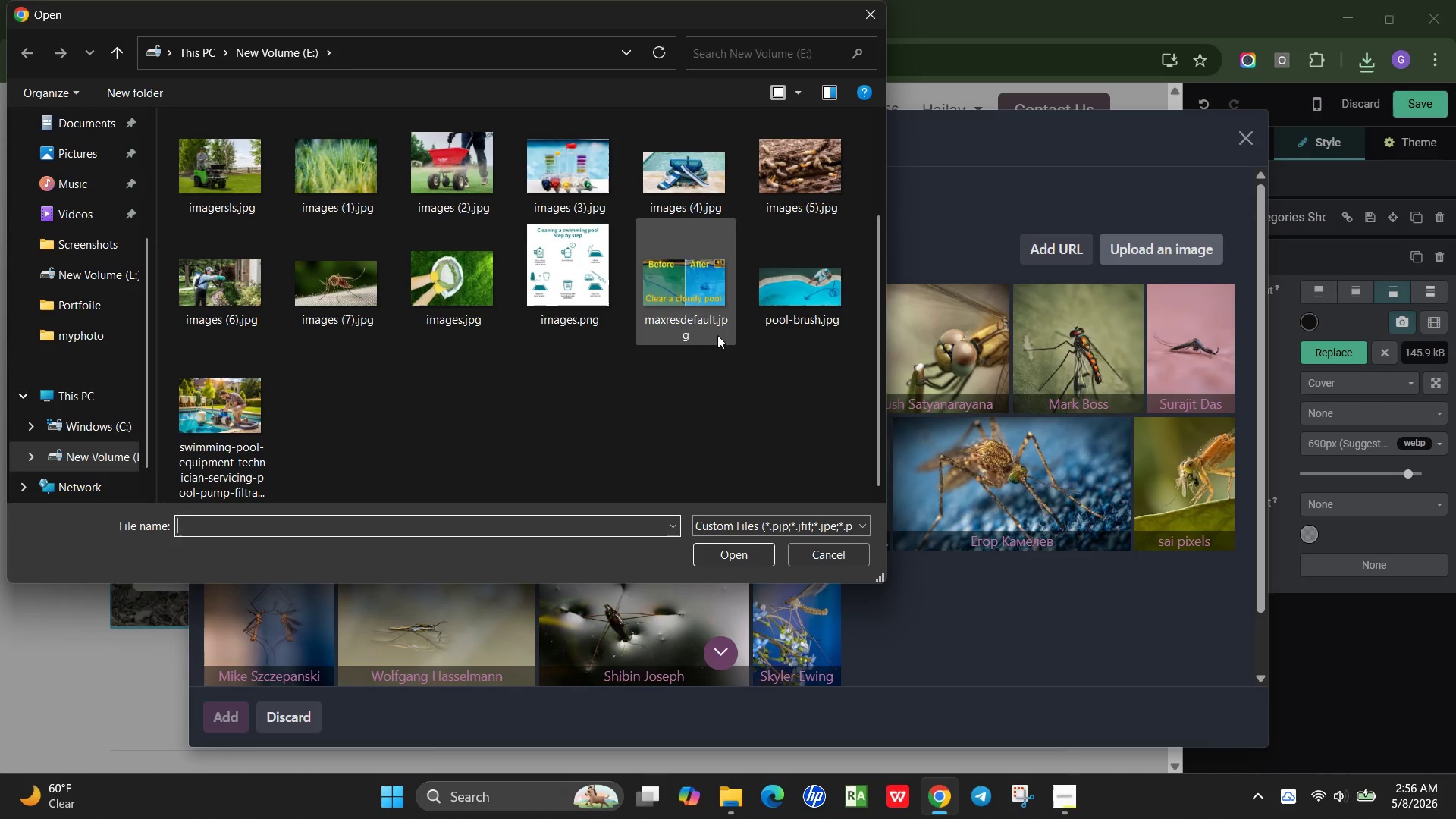 
scroll: coordinate [743, 330], scroll_direction: up, amount: 3.0
 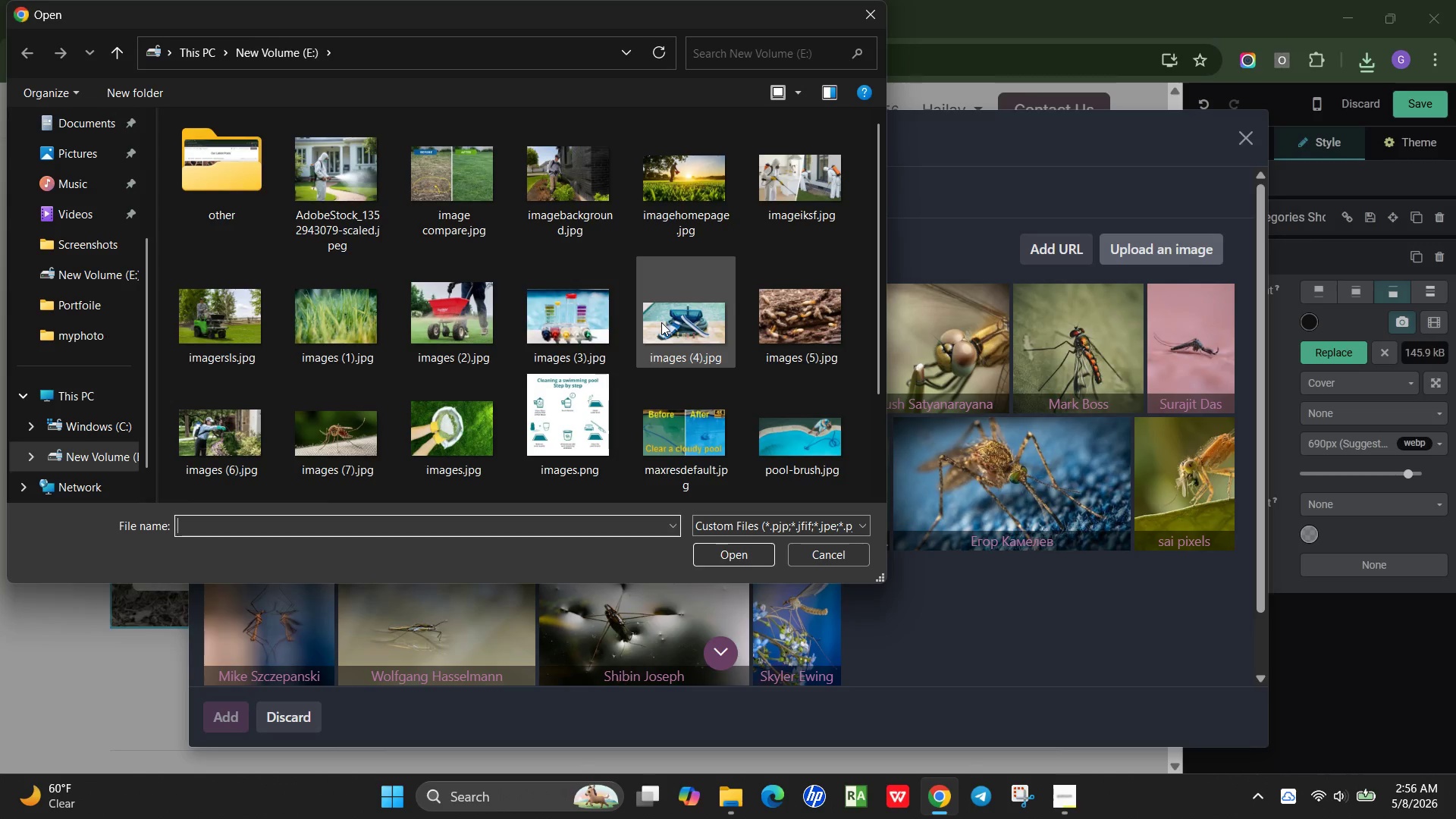 
scroll: coordinate [661, 322], scroll_direction: down, amount: 1.0
 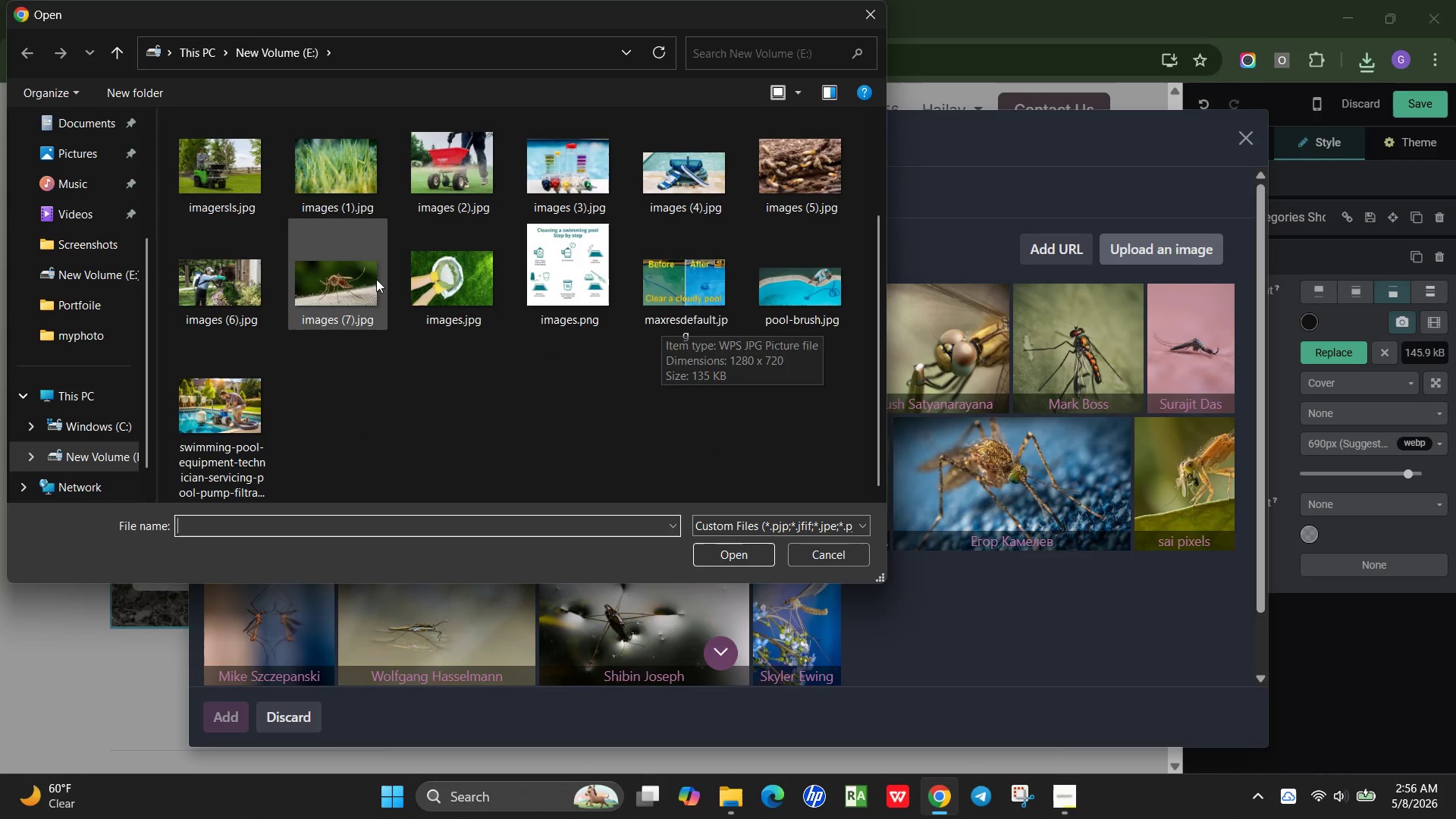 
double_click([373, 279])
 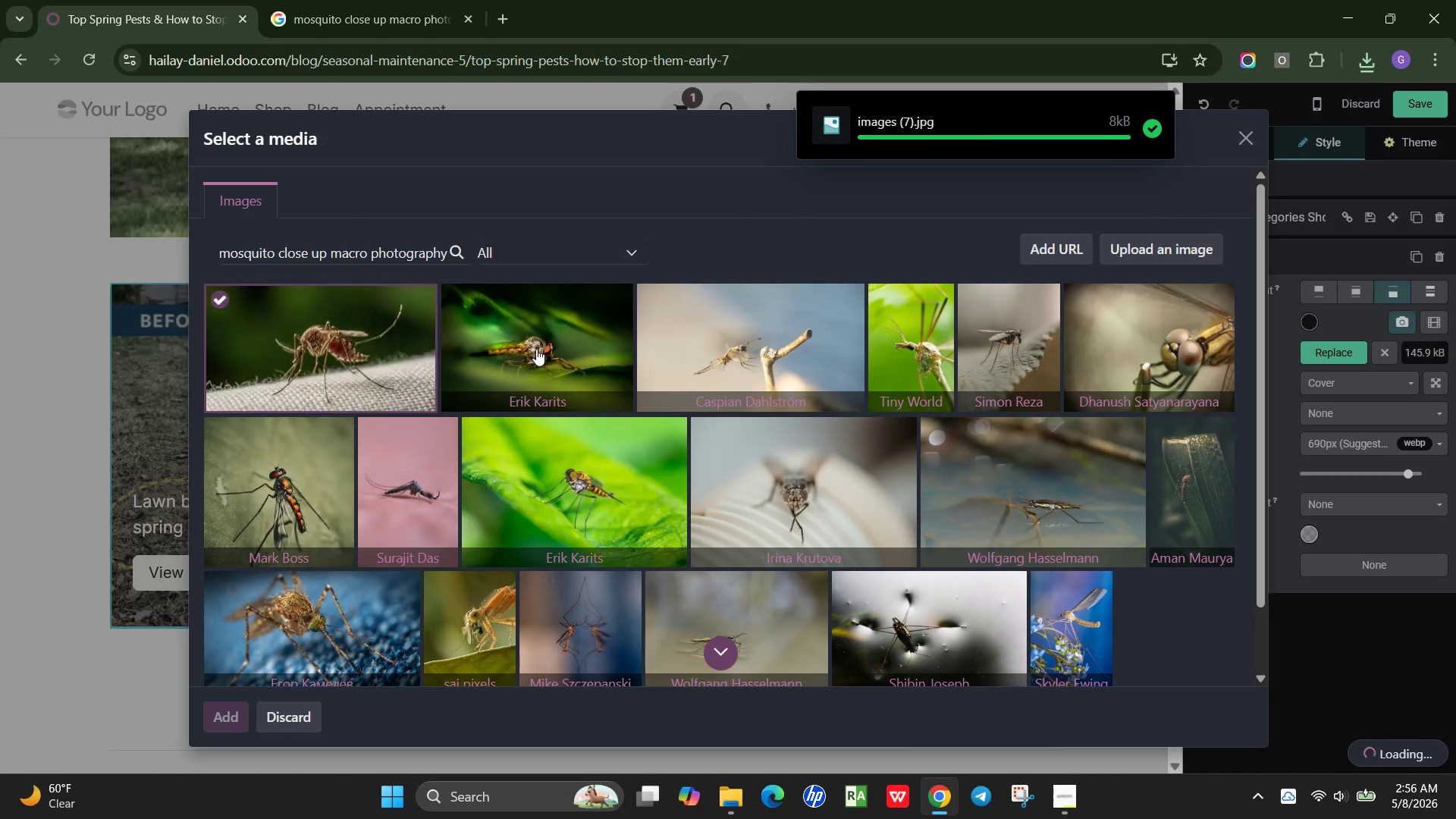 
wait(9.67)
 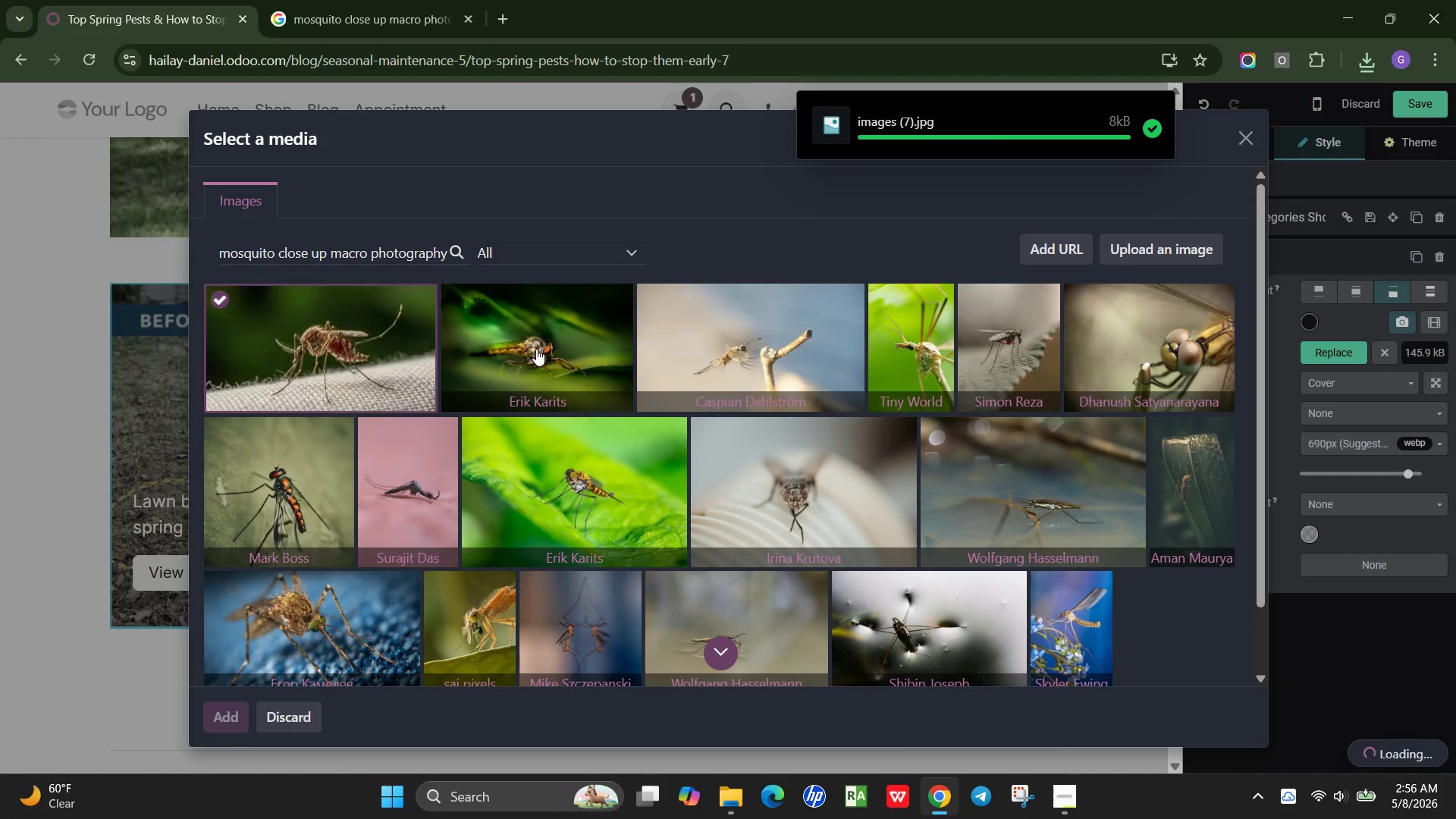 
left_click([538, 412])
 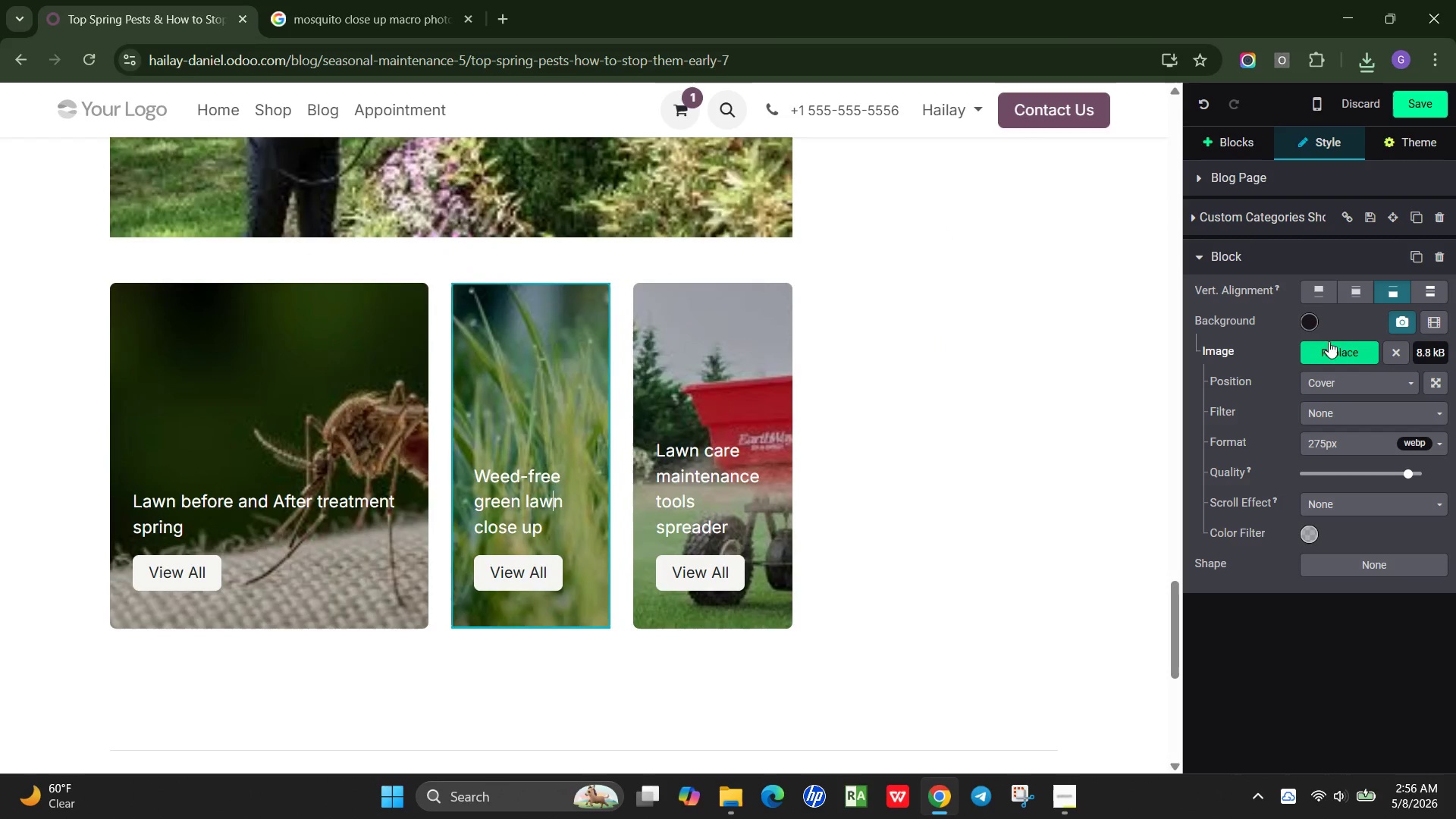 
left_click([1332, 355])
 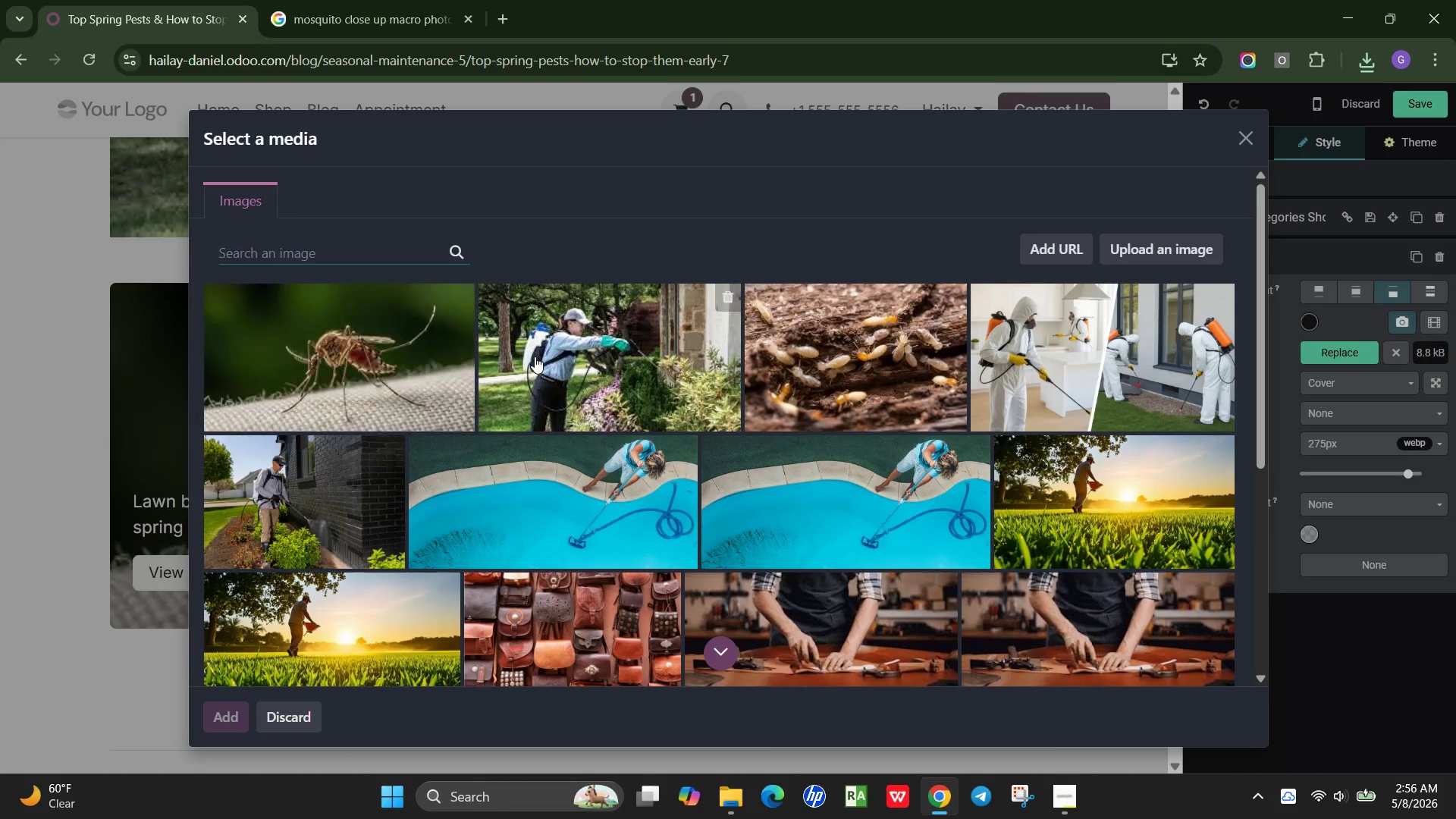 
wait(5.16)
 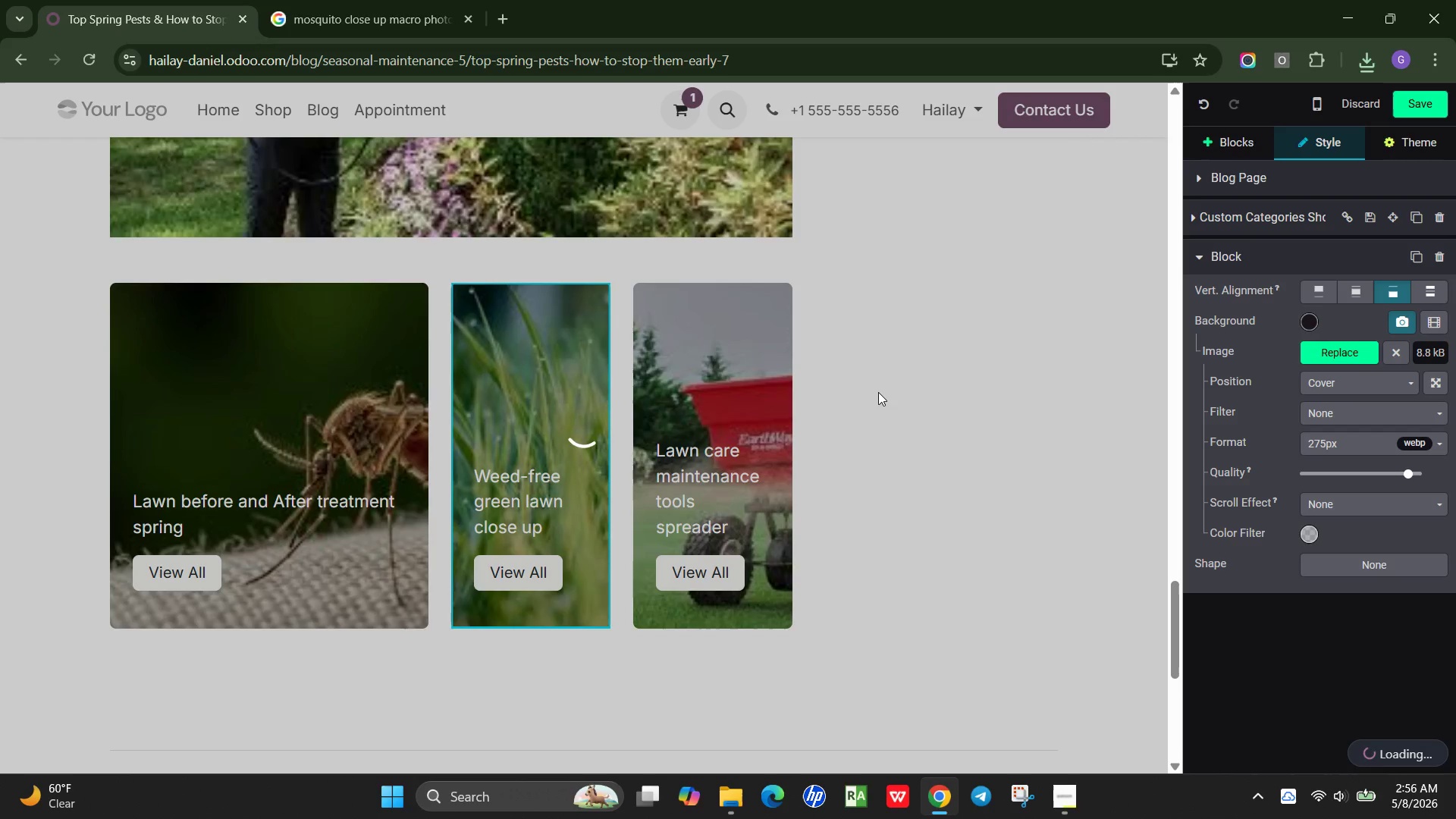 
type(termite inspection home foundation)
 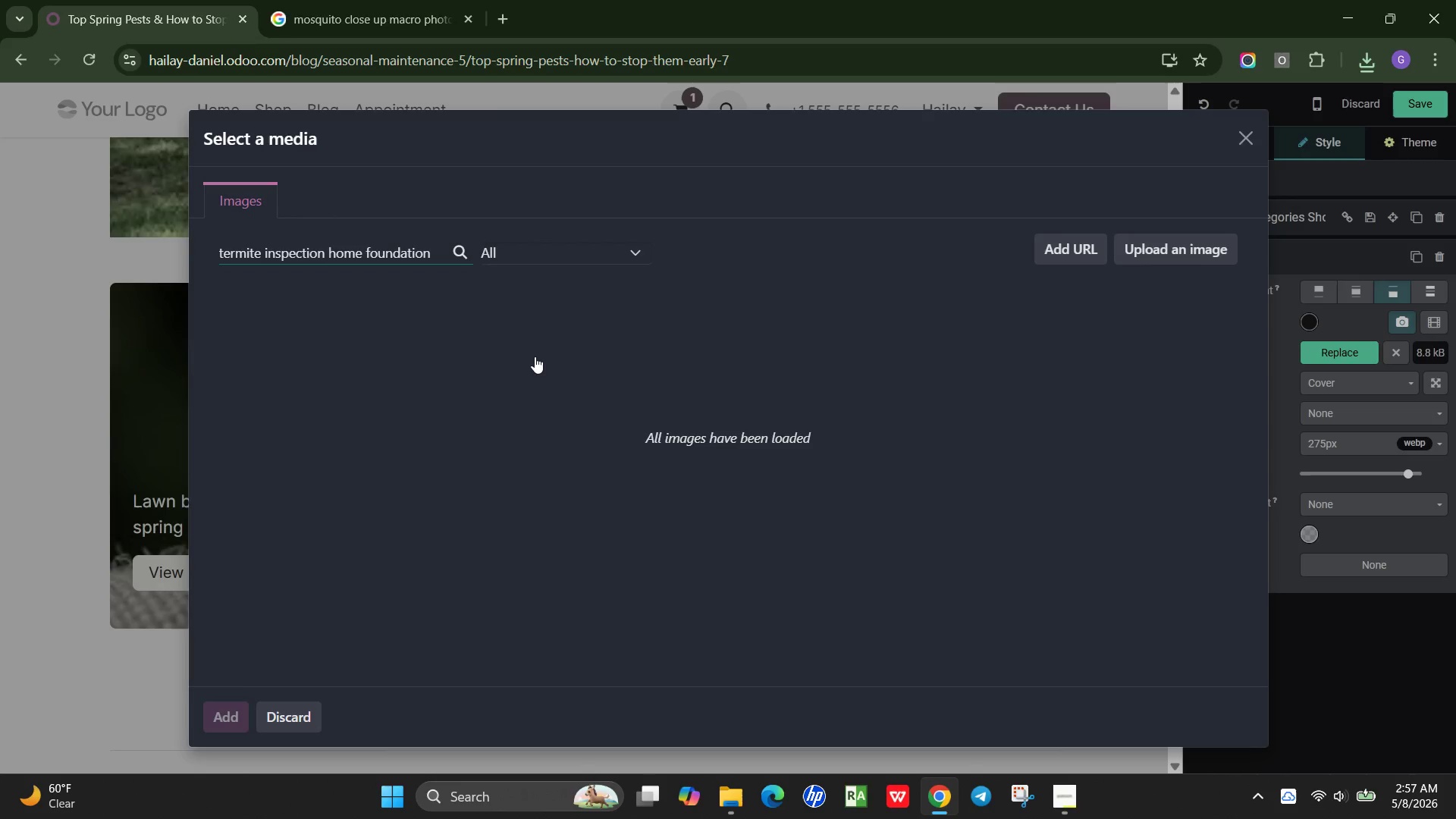 
key(Control+A)
 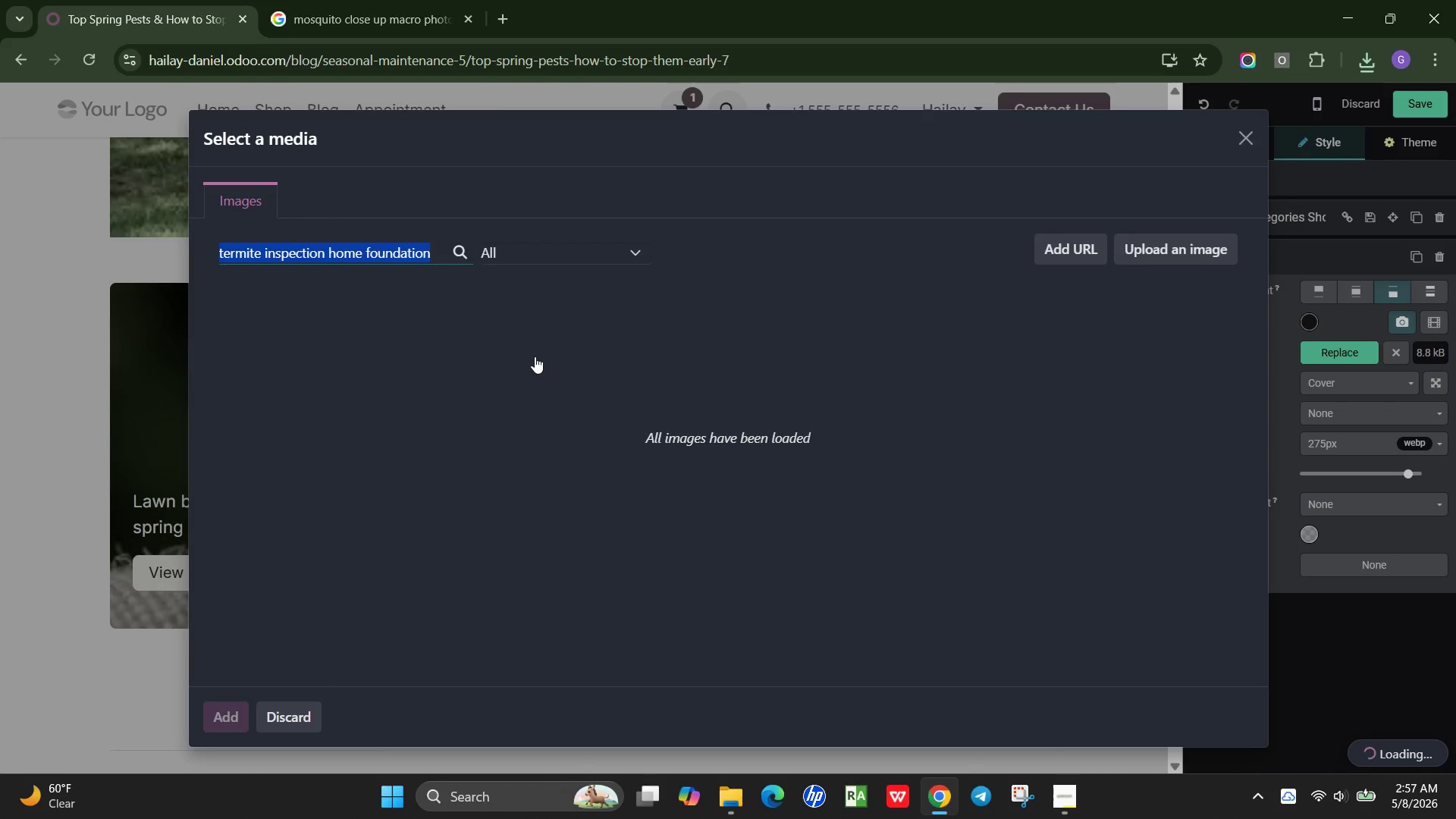 
key(Control+C)
 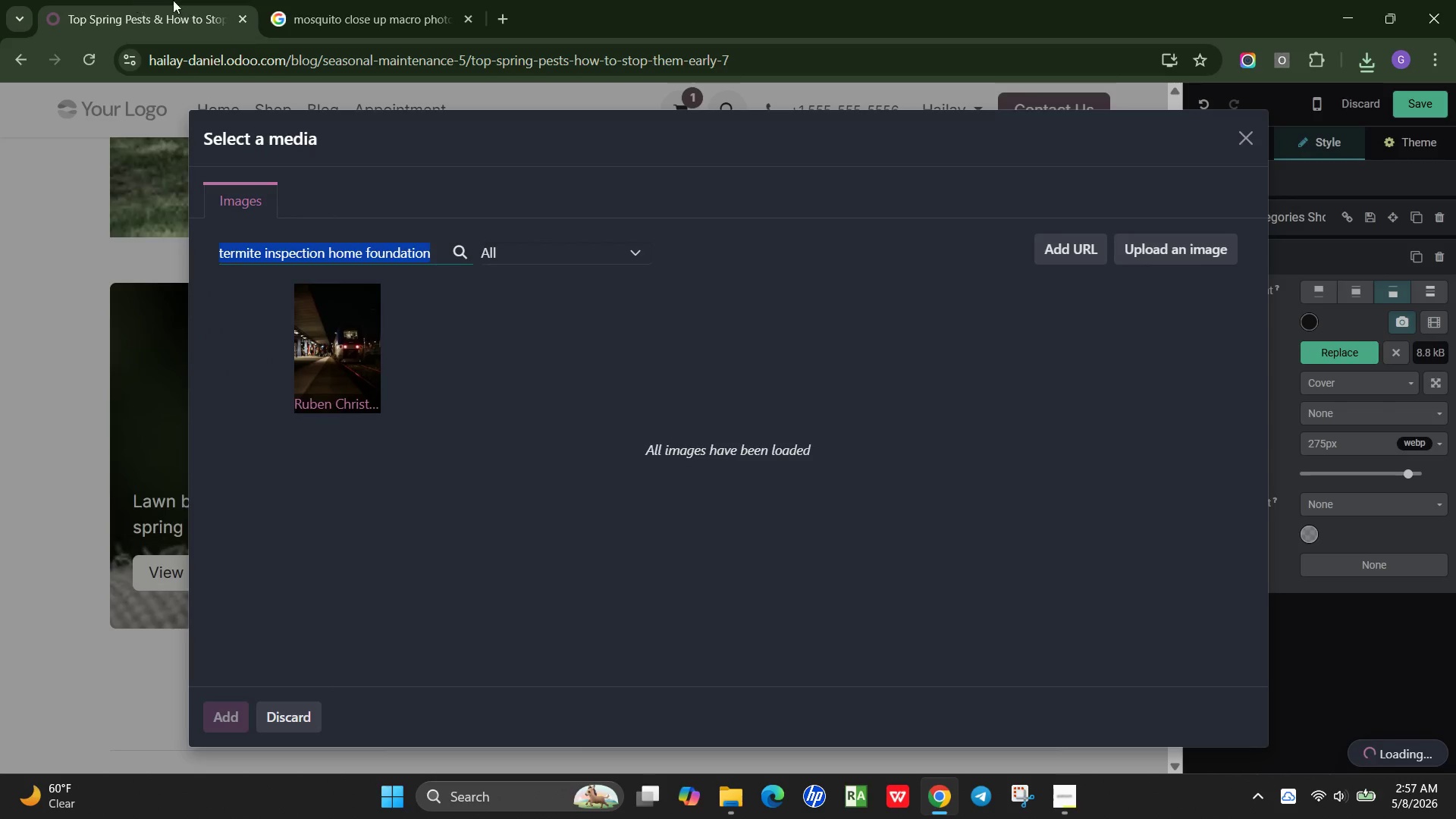 
left_click([296, 4])
 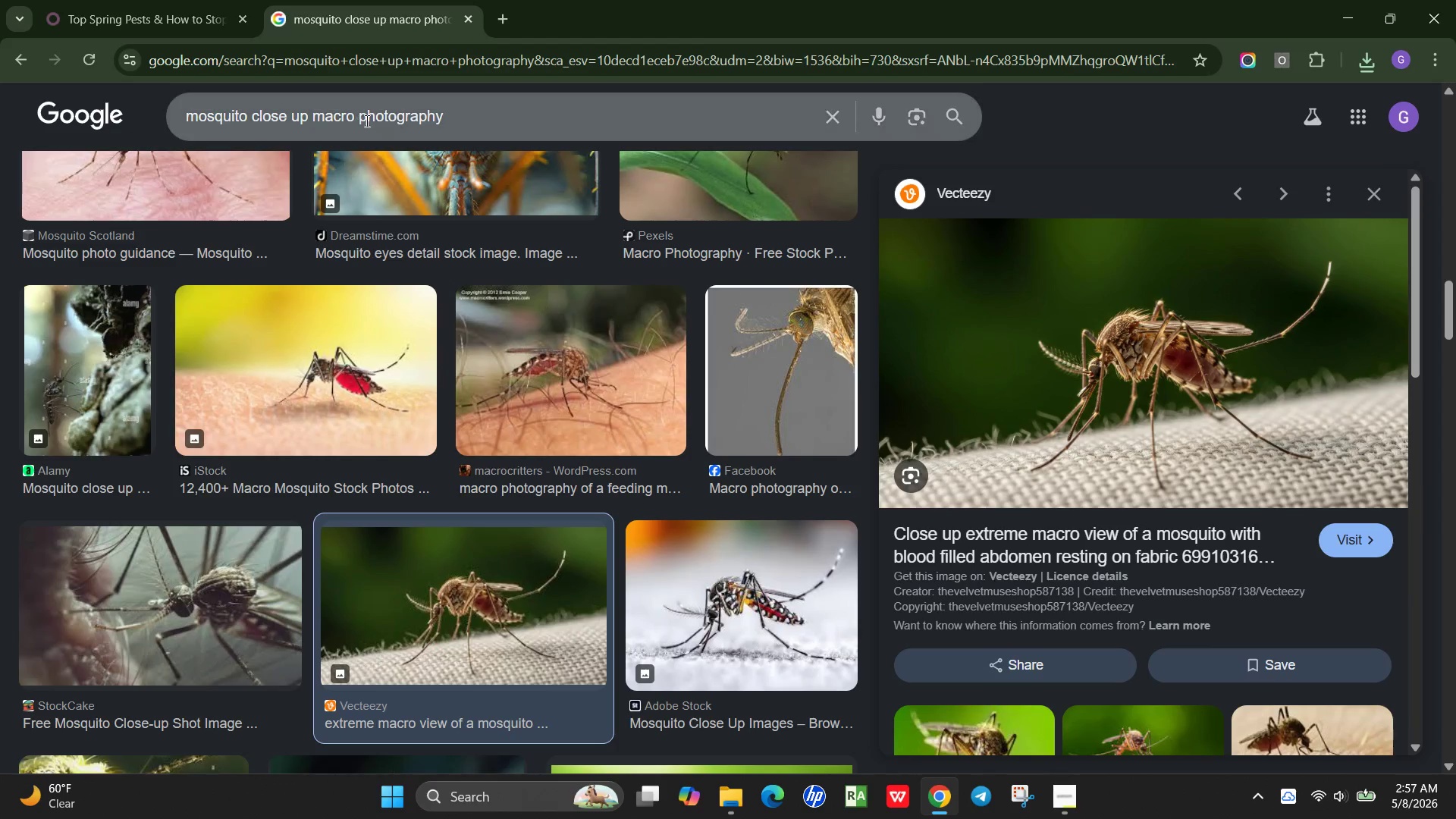 
left_click([366, 121])
 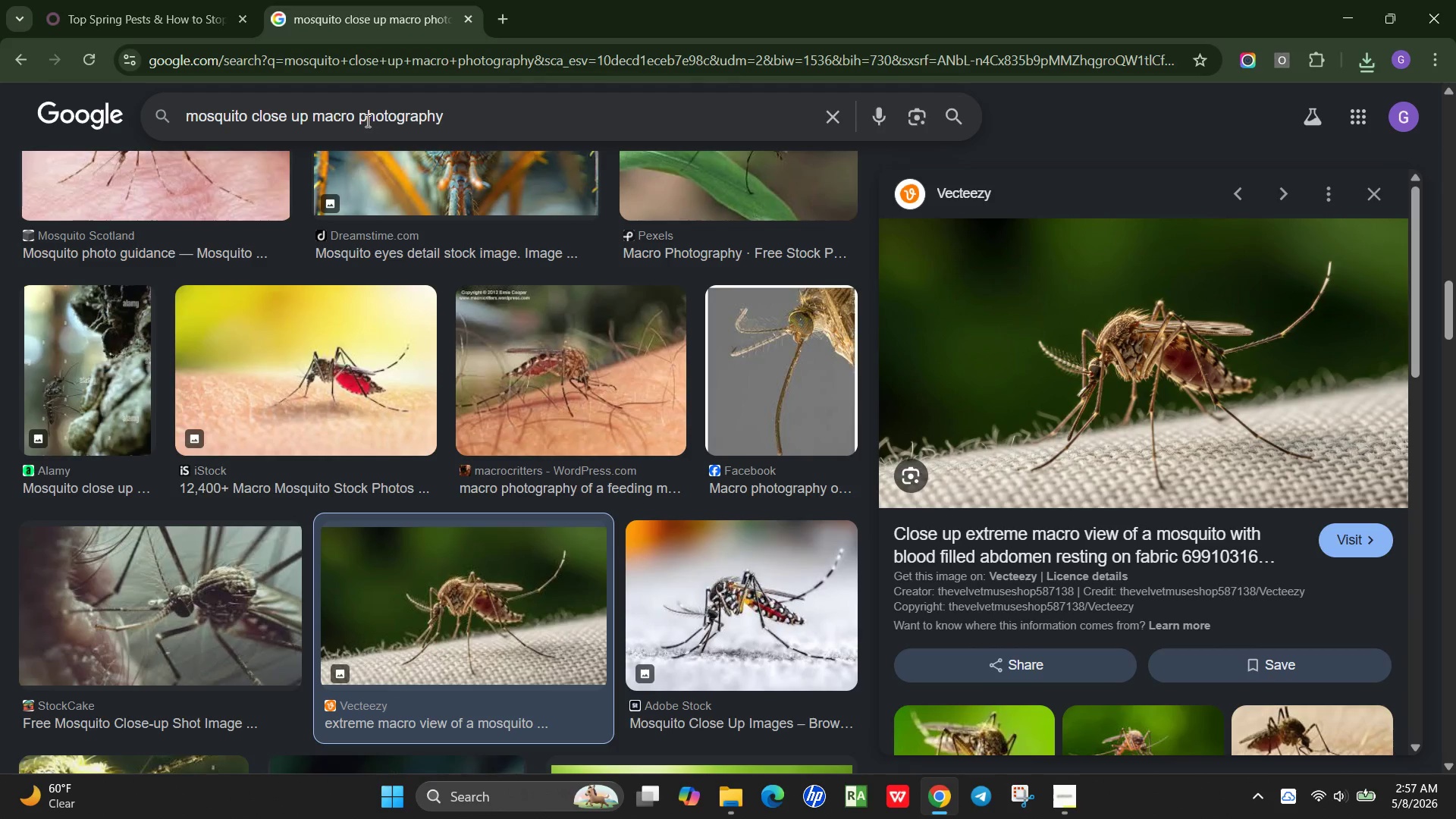 
key(Control+A)
 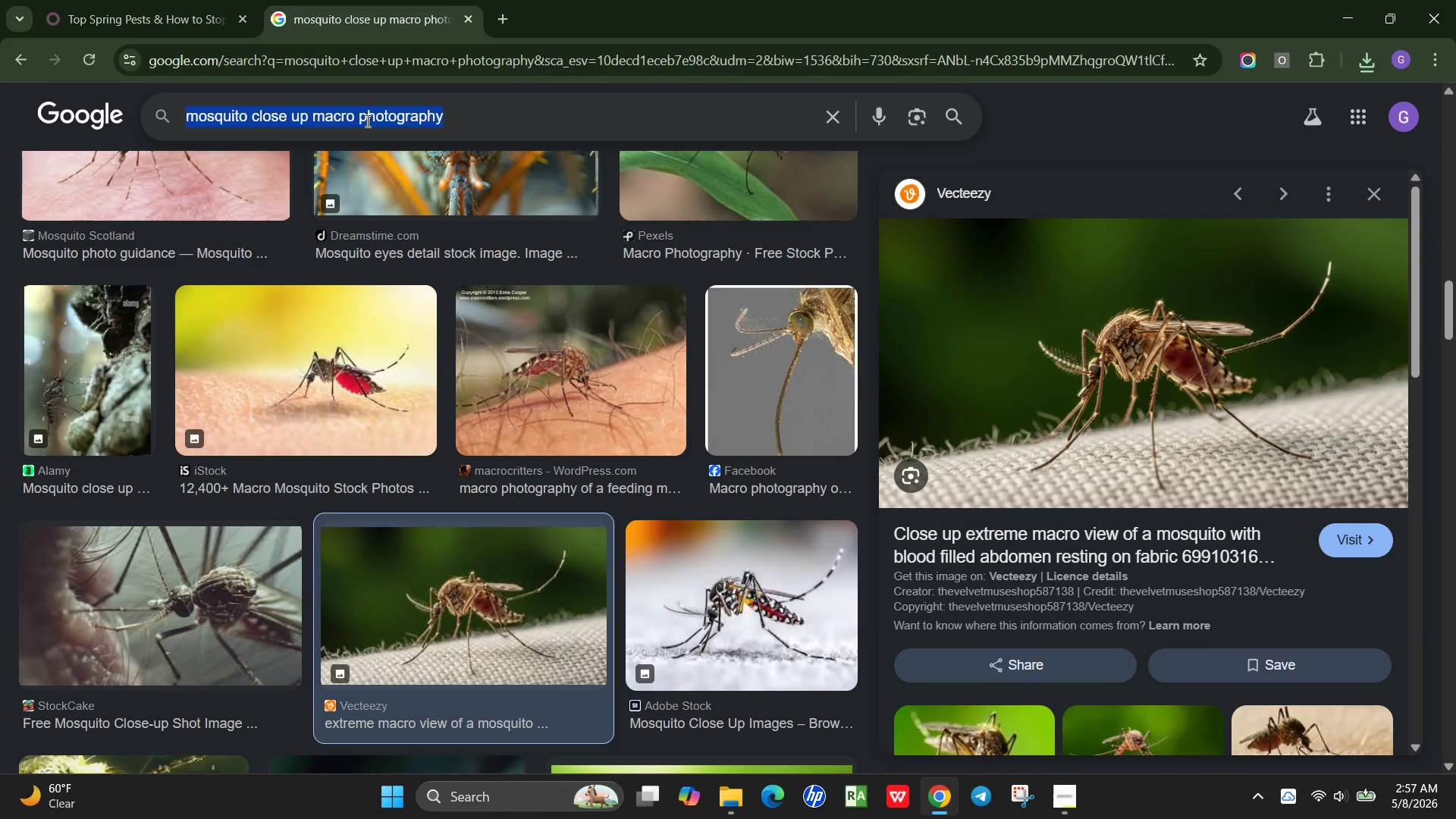 
key(Control+V)
 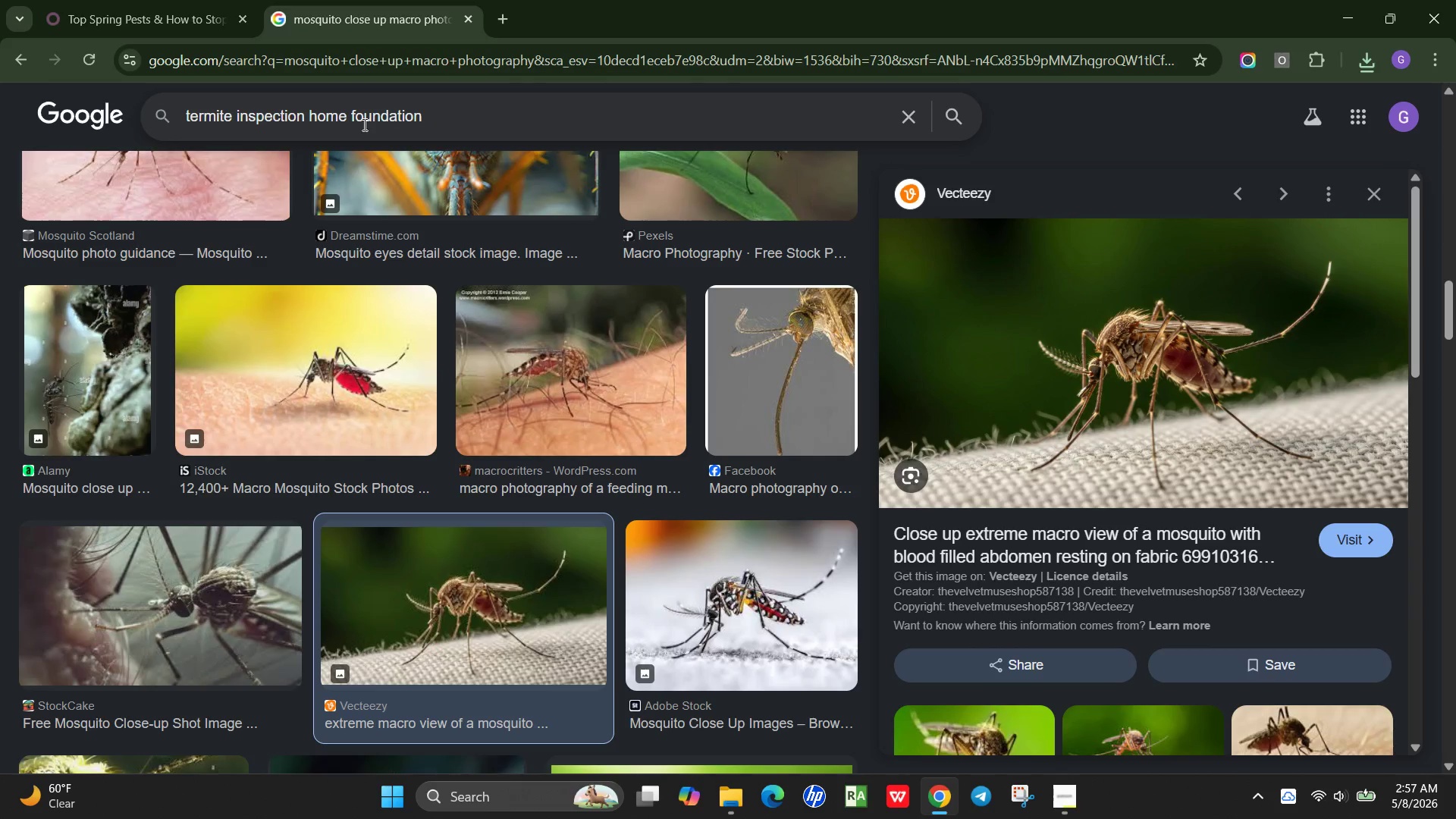 
key(Enter)
 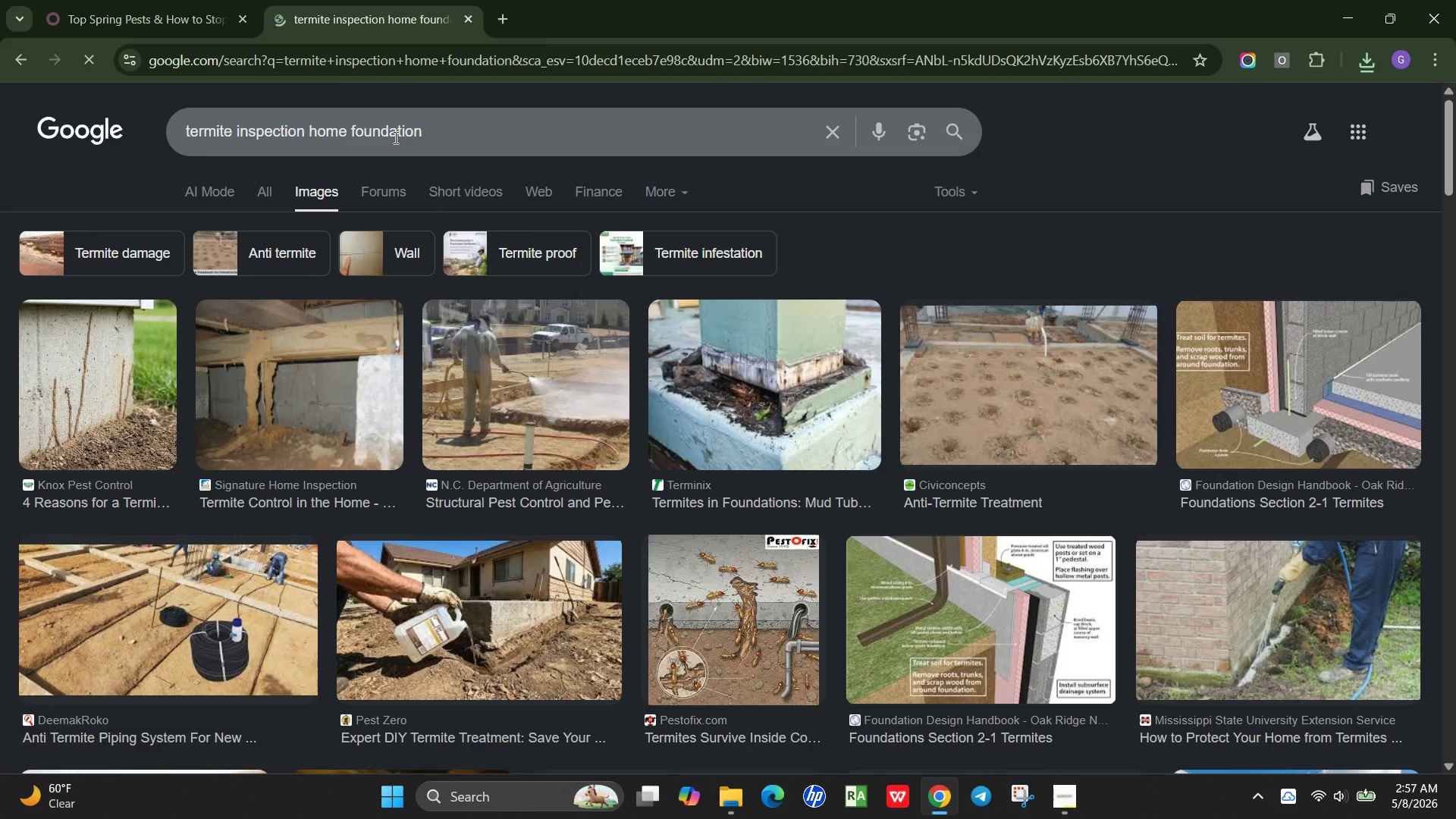 
scroll: coordinate [723, 287], scroll_direction: down, amount: 2.0
 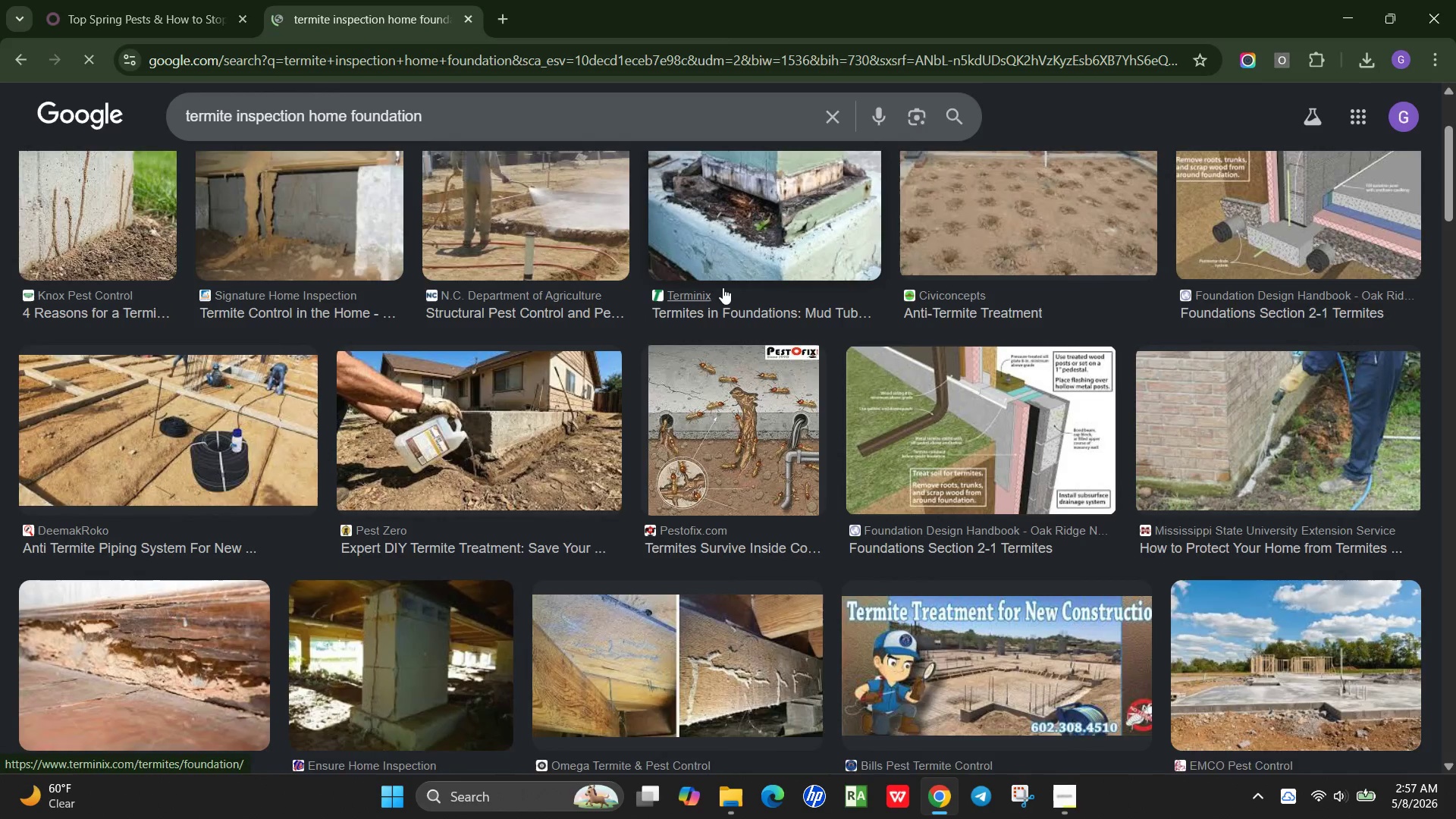 
scroll: coordinate [723, 287], scroll_direction: up, amount: 1.0
 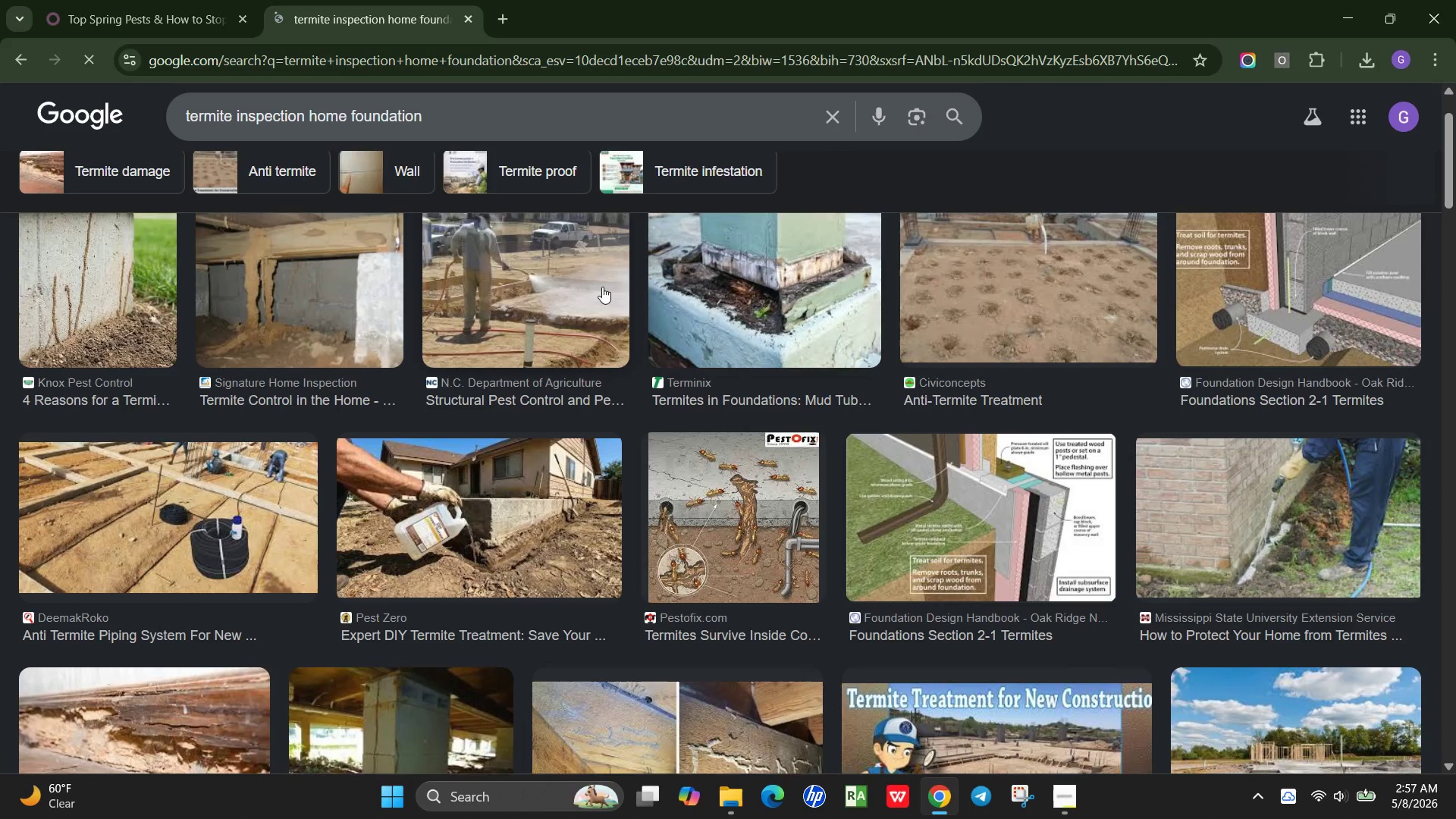 
scroll: coordinate [602, 287], scroll_direction: down, amount: 4.0
 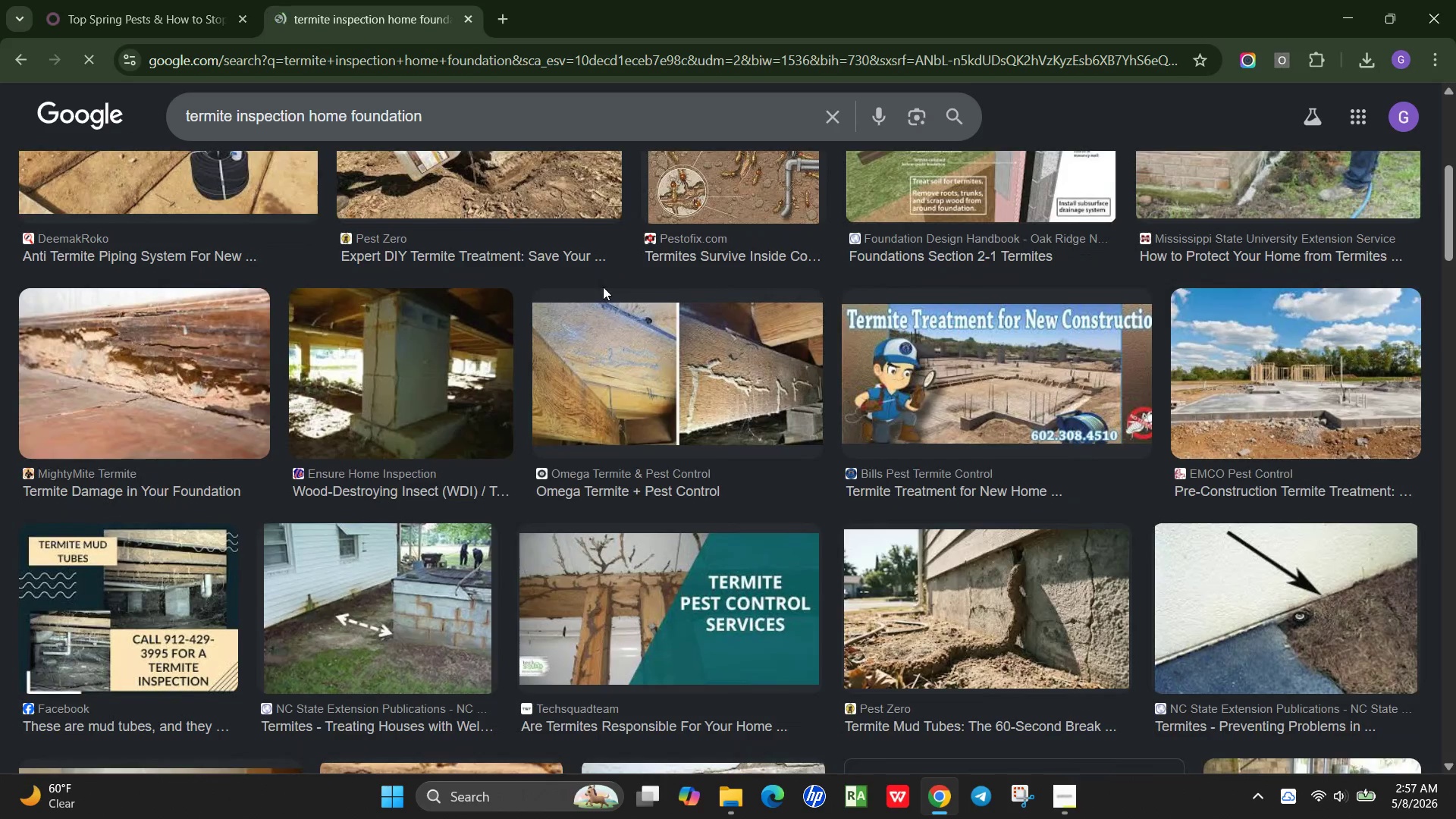 
scroll: coordinate [603, 287], scroll_direction: up, amount: 4.0
 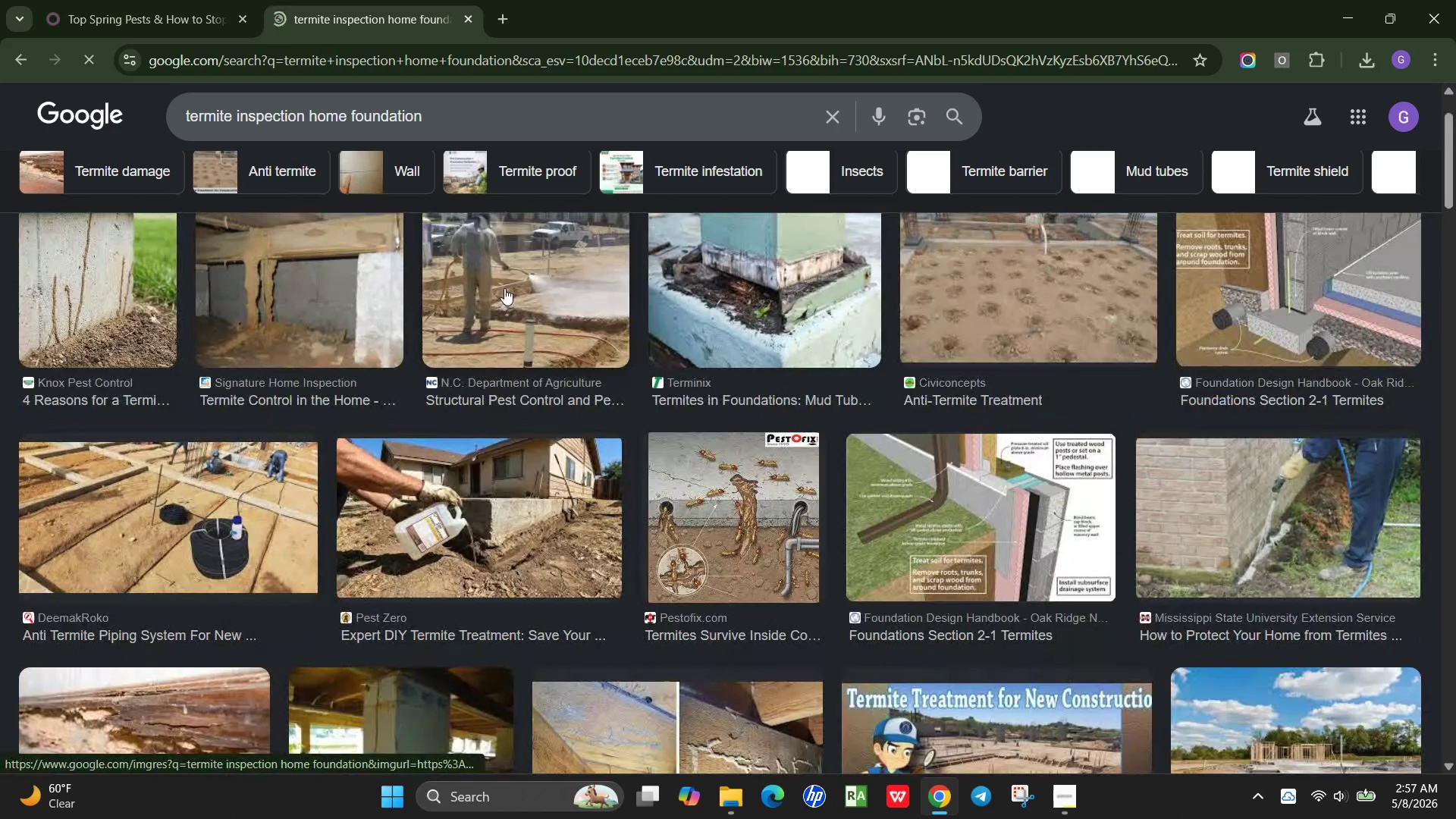 
left_click([504, 288])
 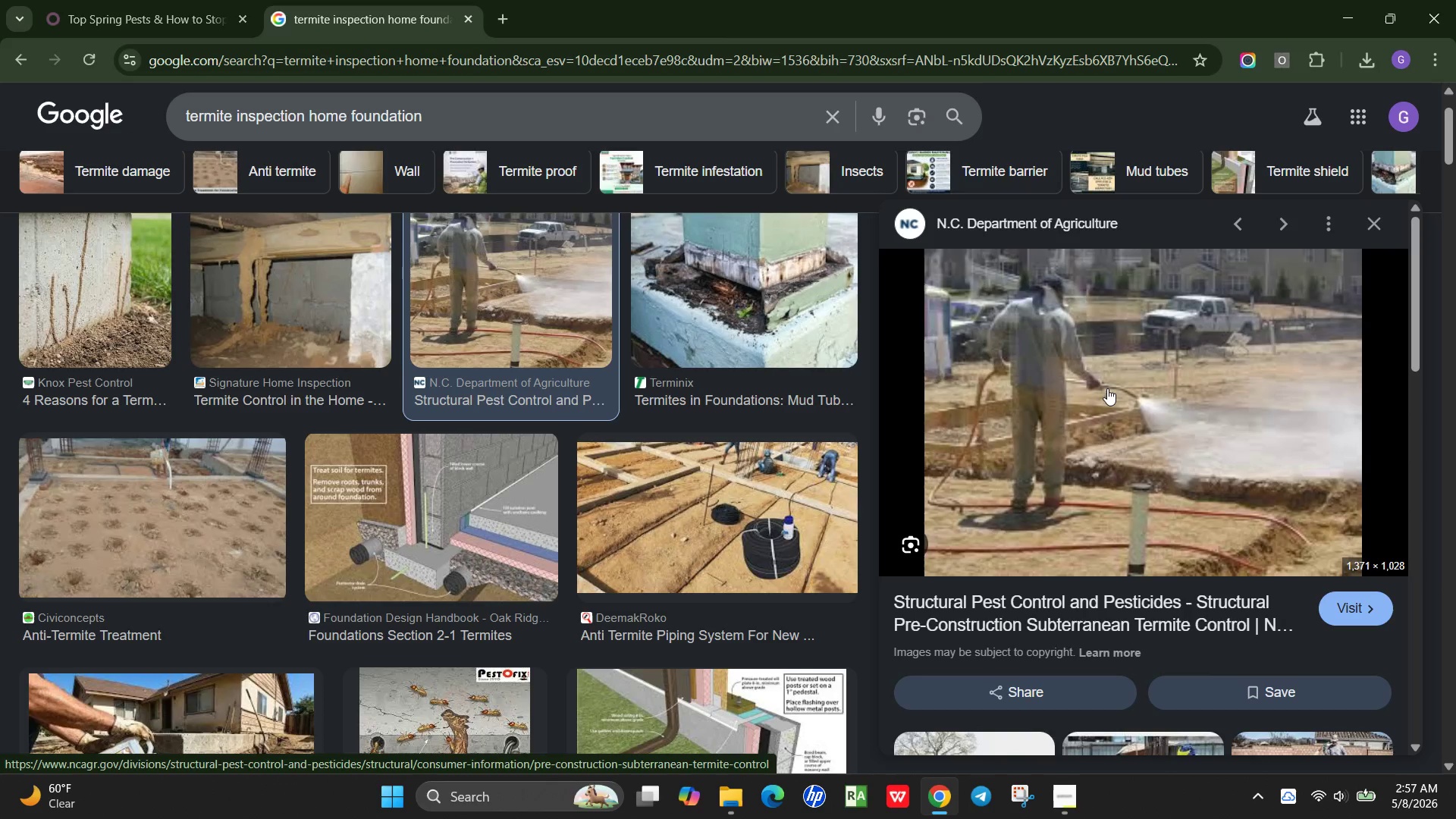 
wait(16.12)
 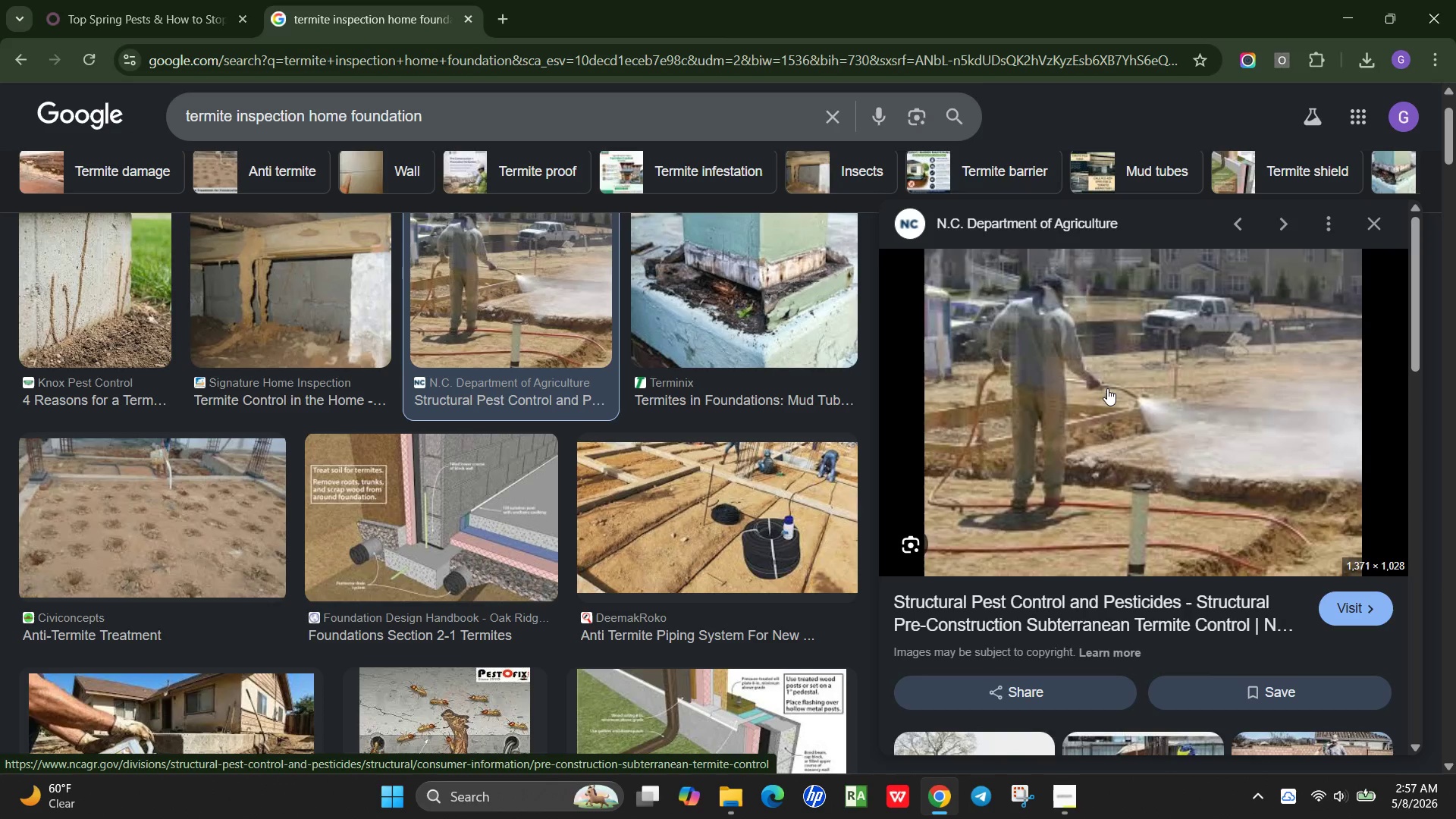 
scroll: coordinate [1087, 518], scroll_direction: down, amount: 15.0
 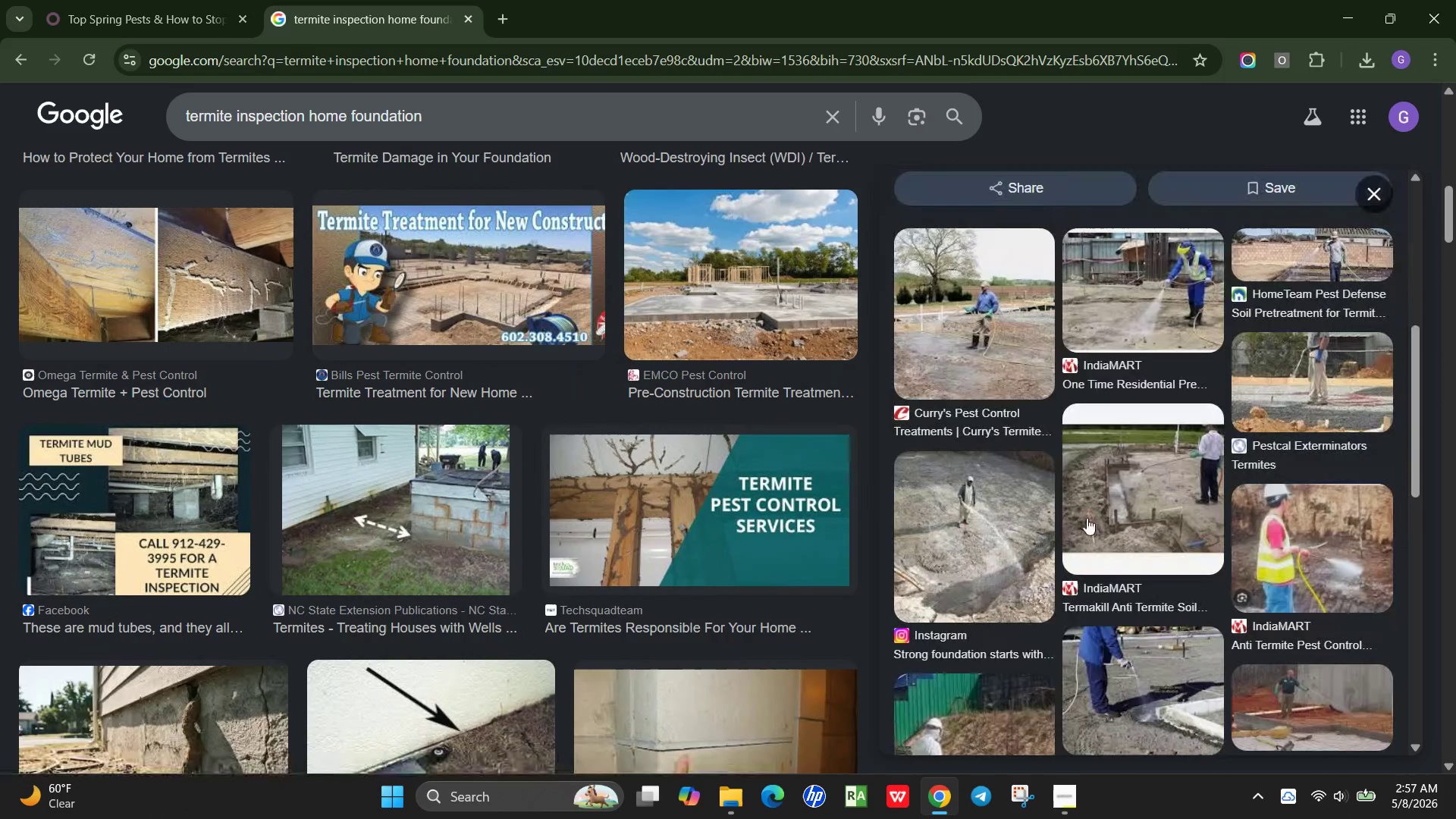 
scroll: coordinate [1087, 518], scroll_direction: up, amount: 9.0
 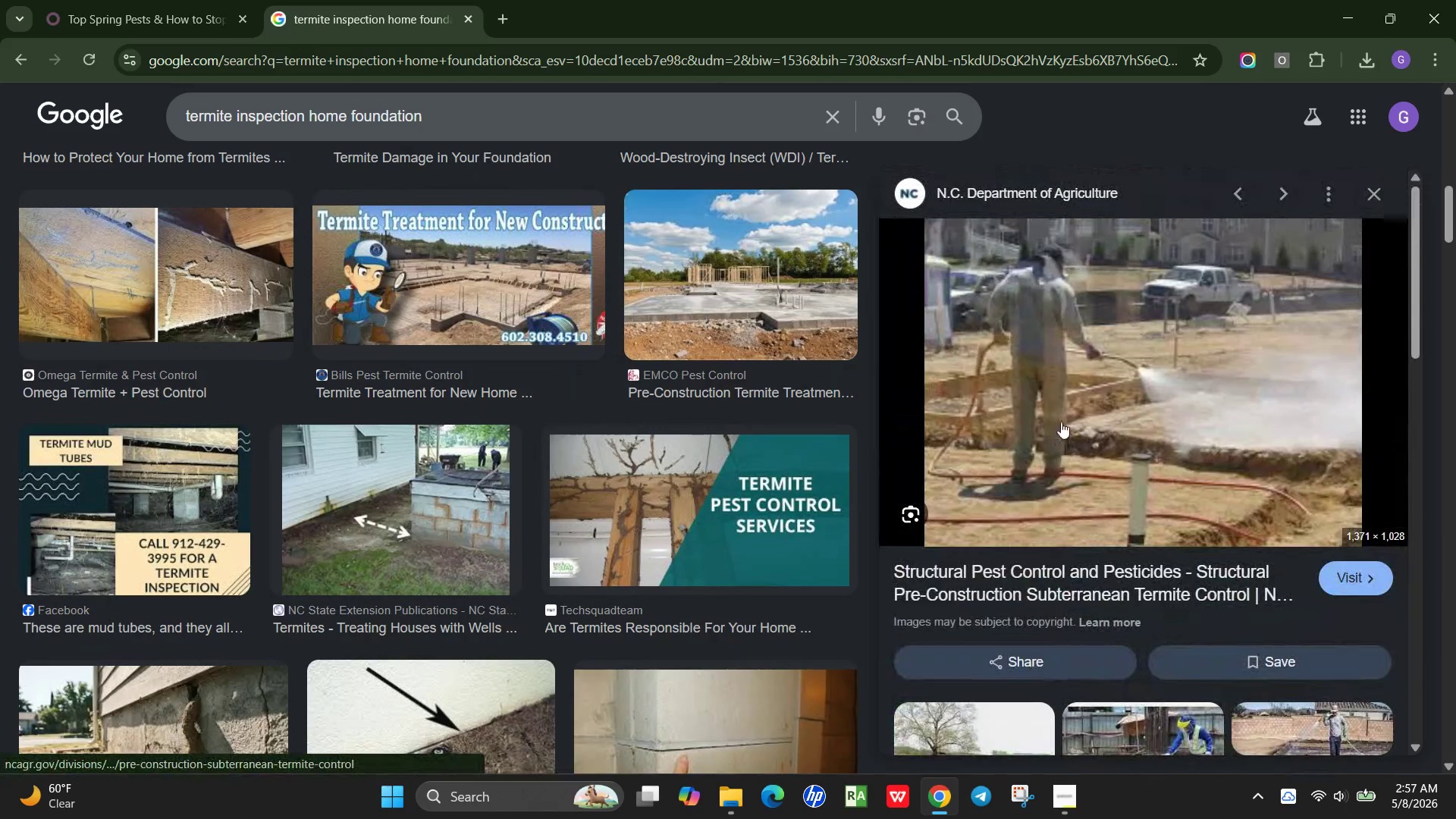 
right_click([1071, 394])
 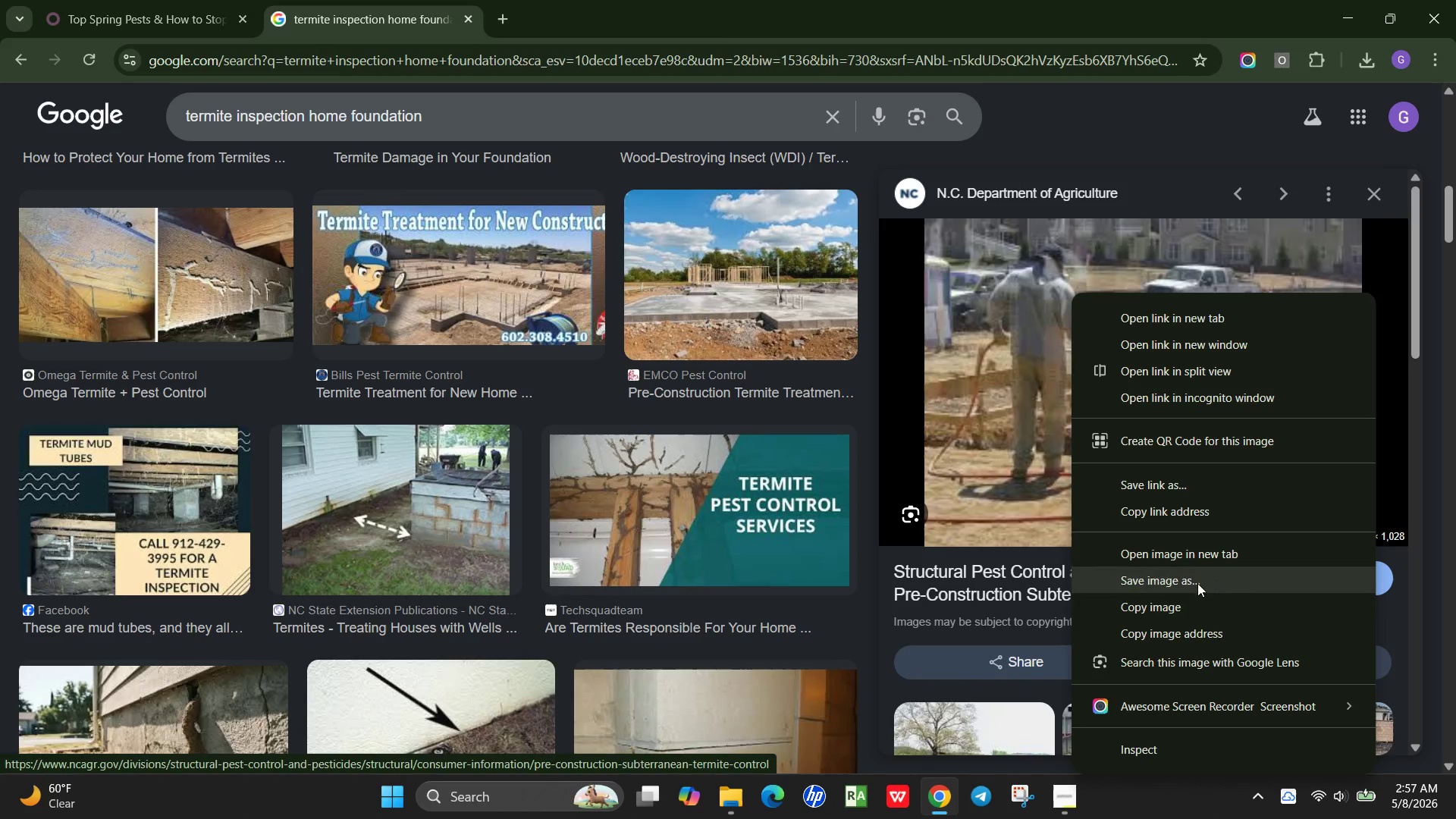 
left_click([1185, 582])
 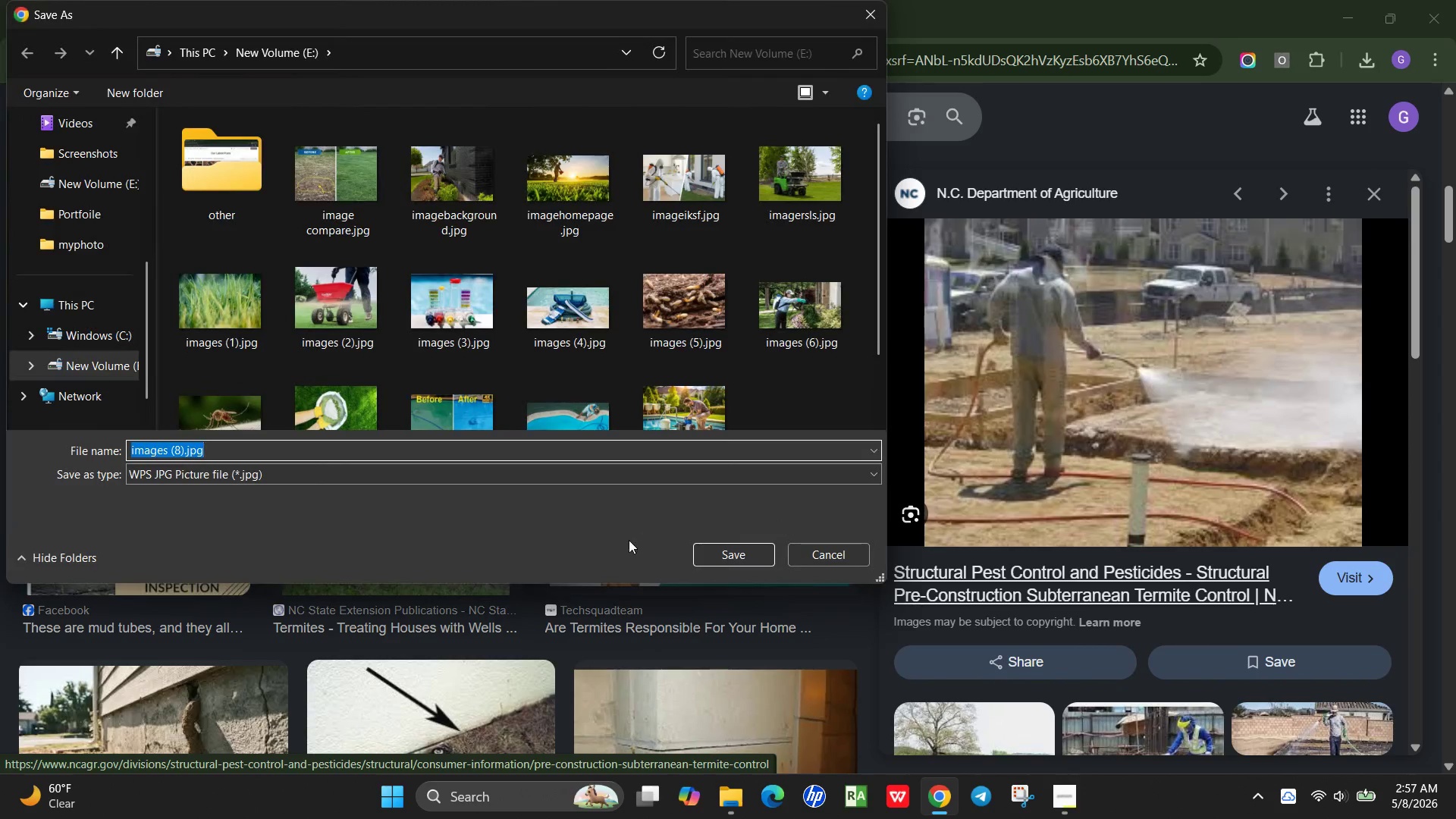 
left_click([738, 551])
 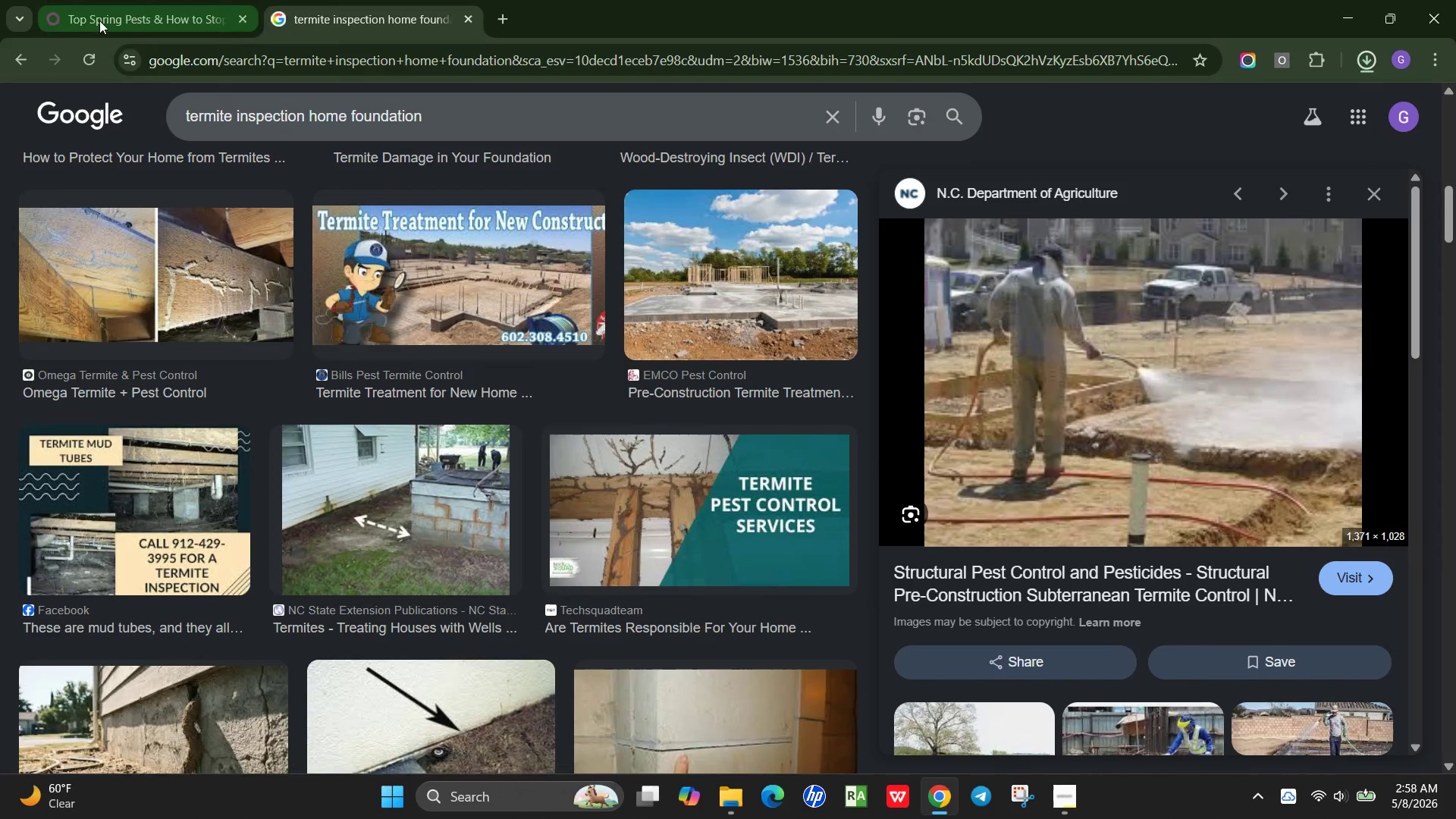 
left_click([99, 20])
 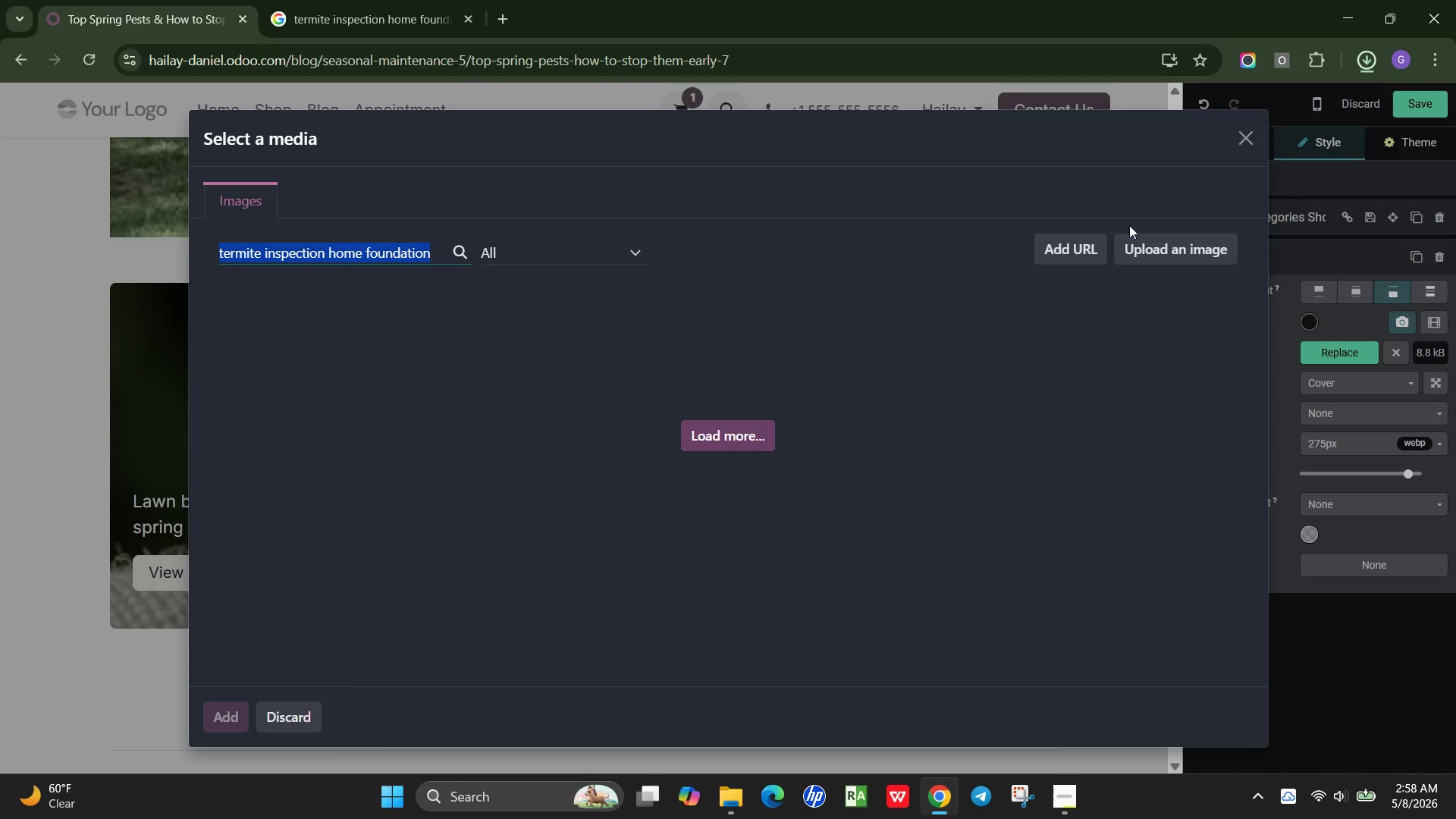 
left_click([1138, 242])
 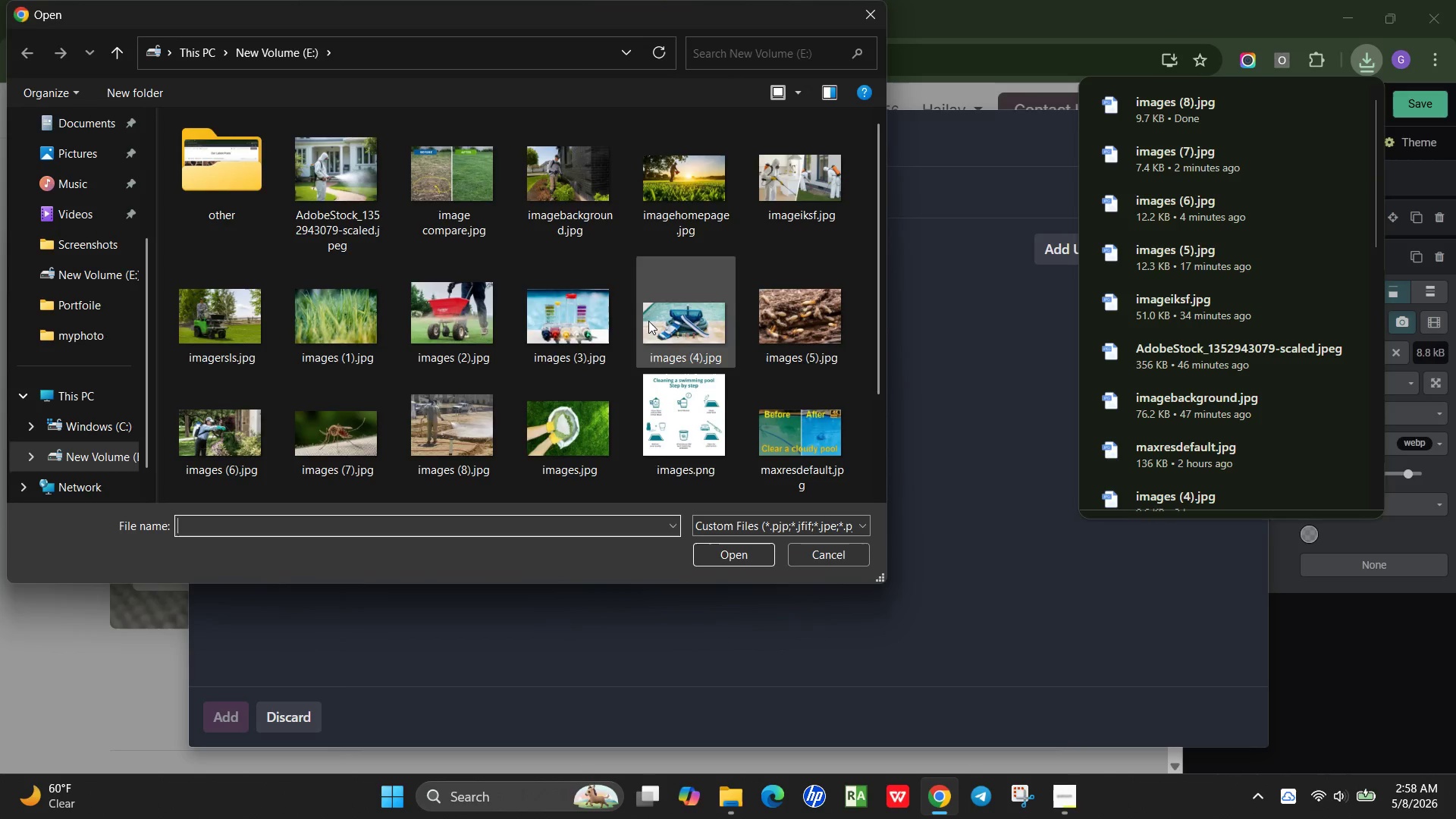 
scroll: coordinate [513, 355], scroll_direction: down, amount: 5.0
 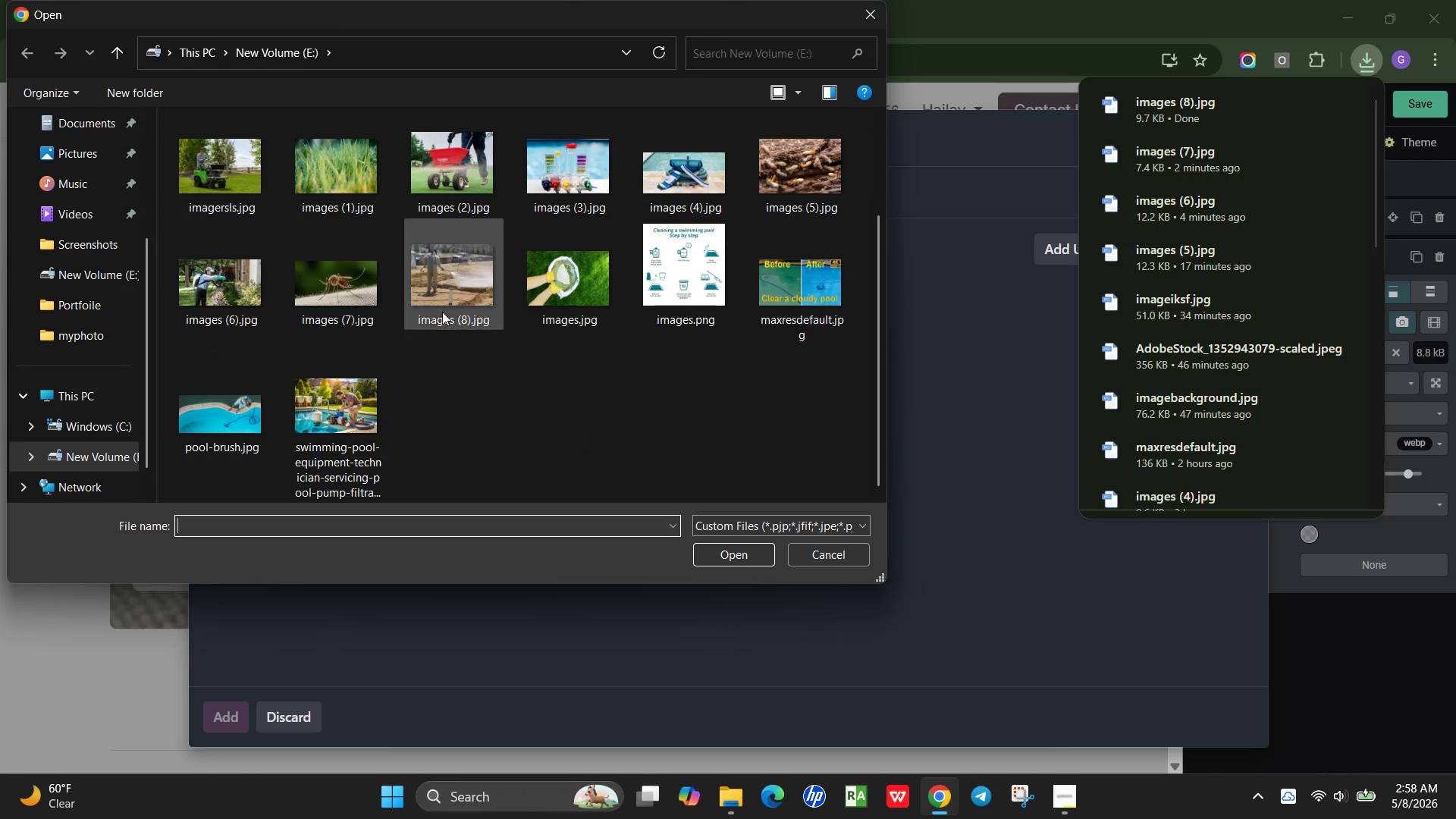 
double_click([448, 294])
 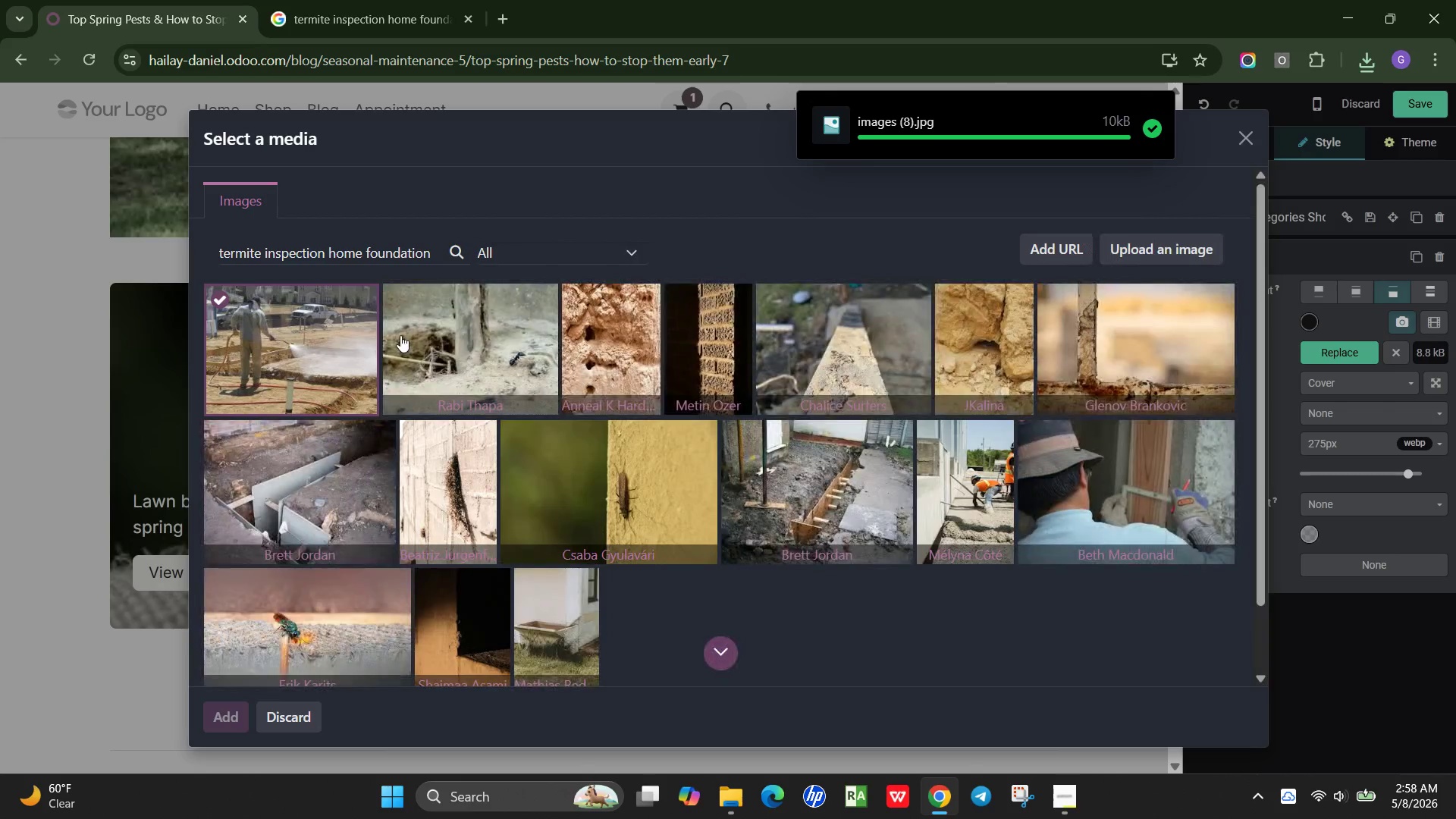 
wait(13.24)
 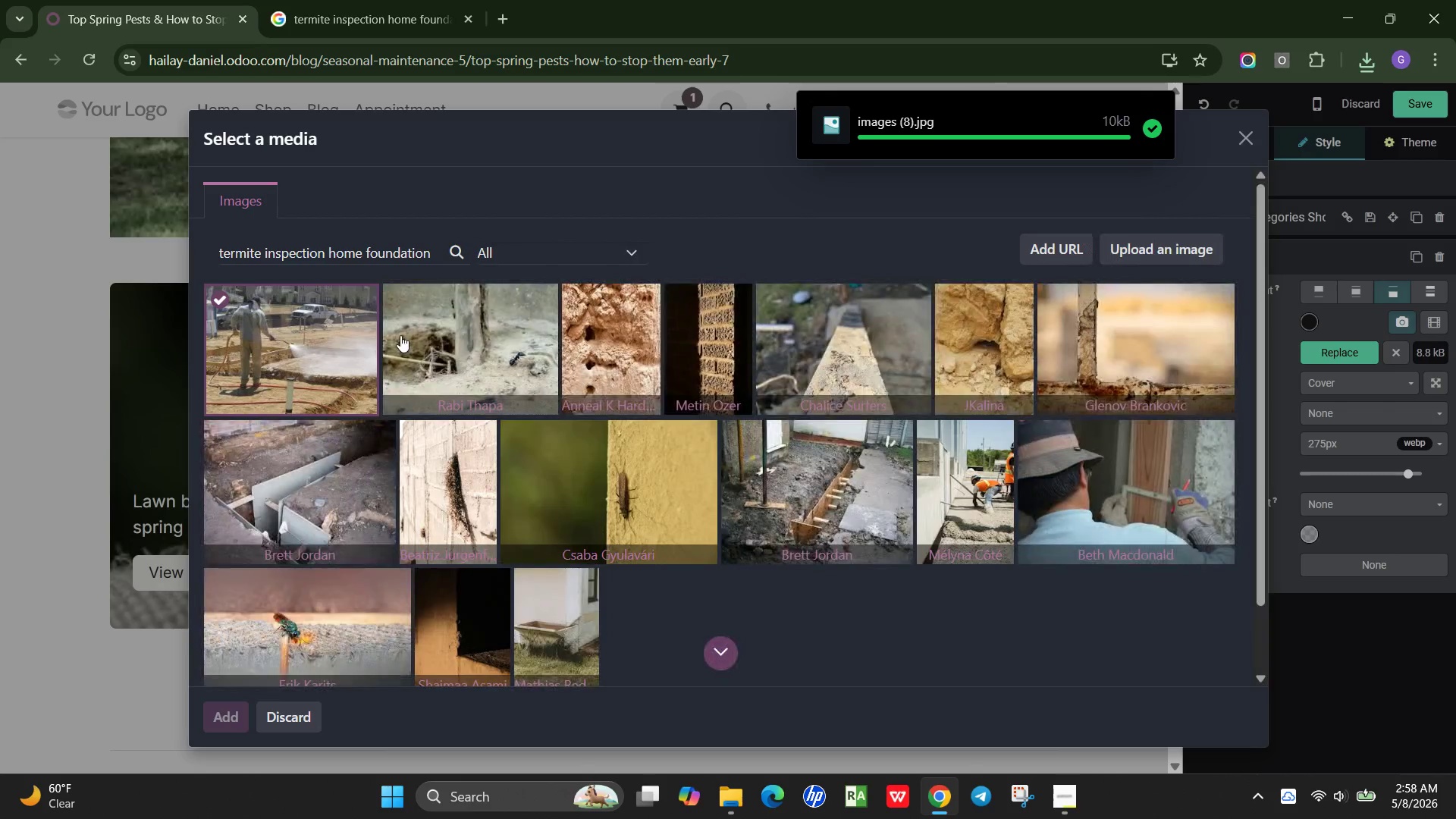 
left_click([628, 401])
 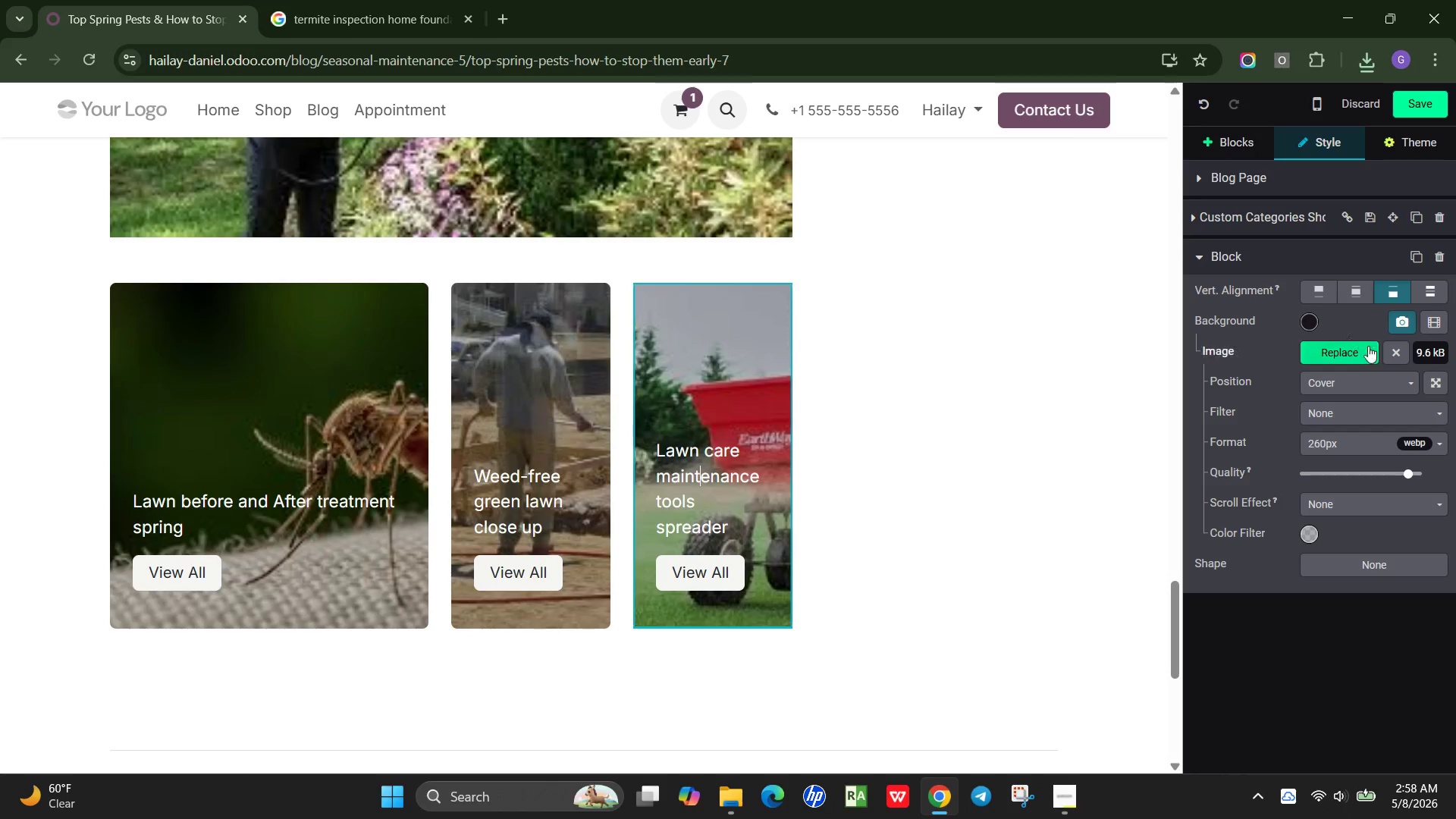 
left_click([1340, 352])
 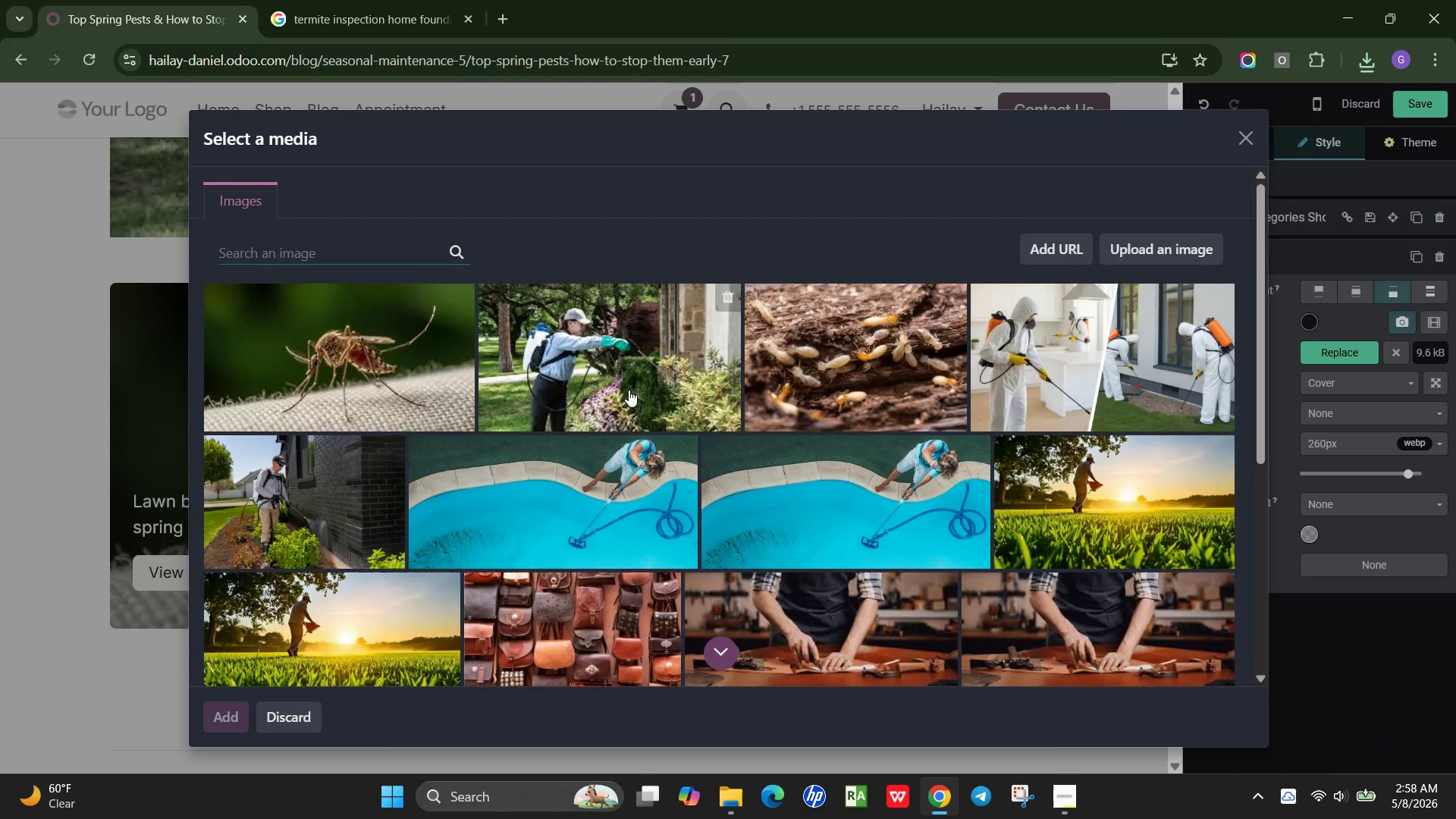 
wait(8.59)
 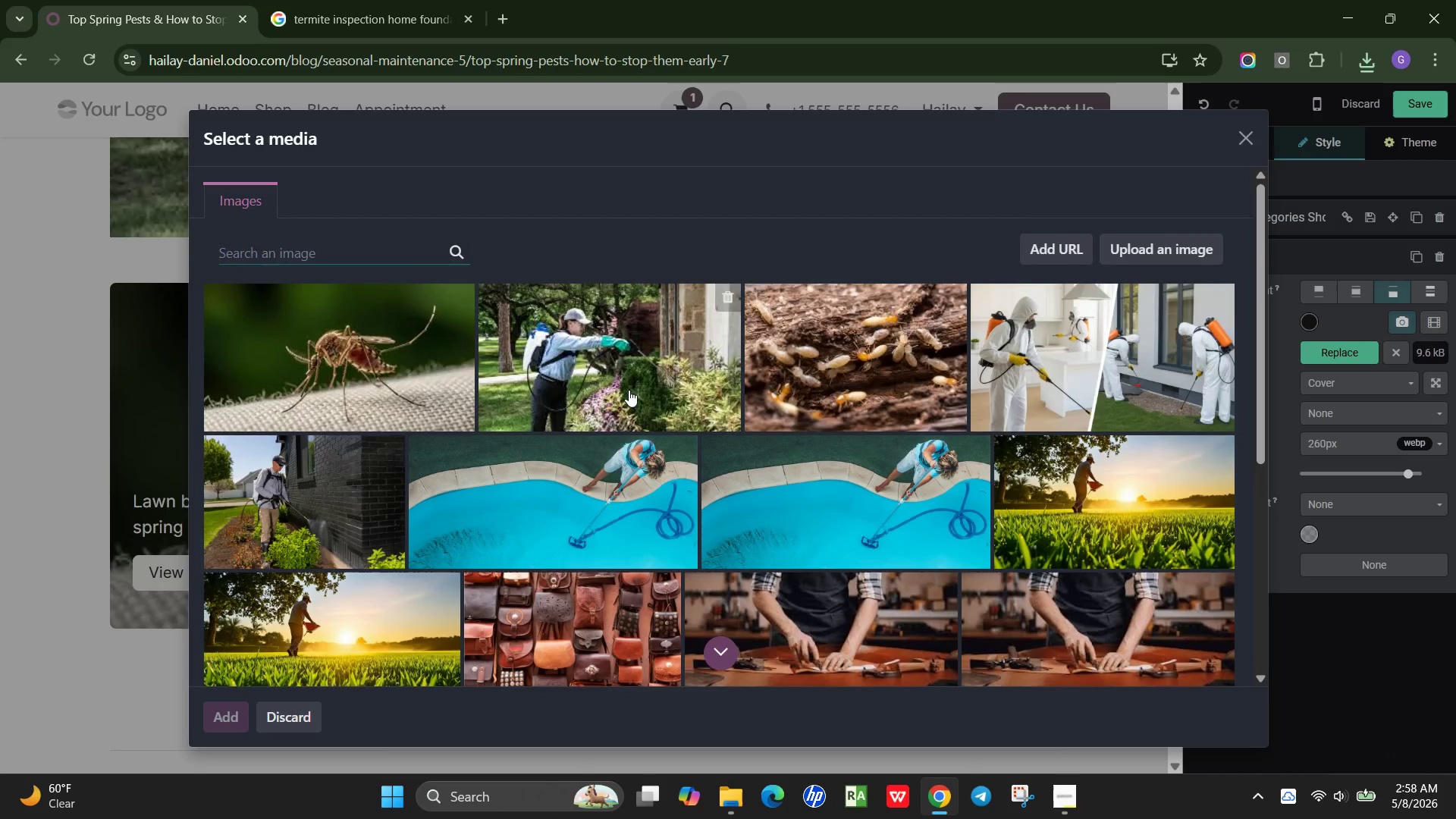 
type(pest control technician spraying lawn)
 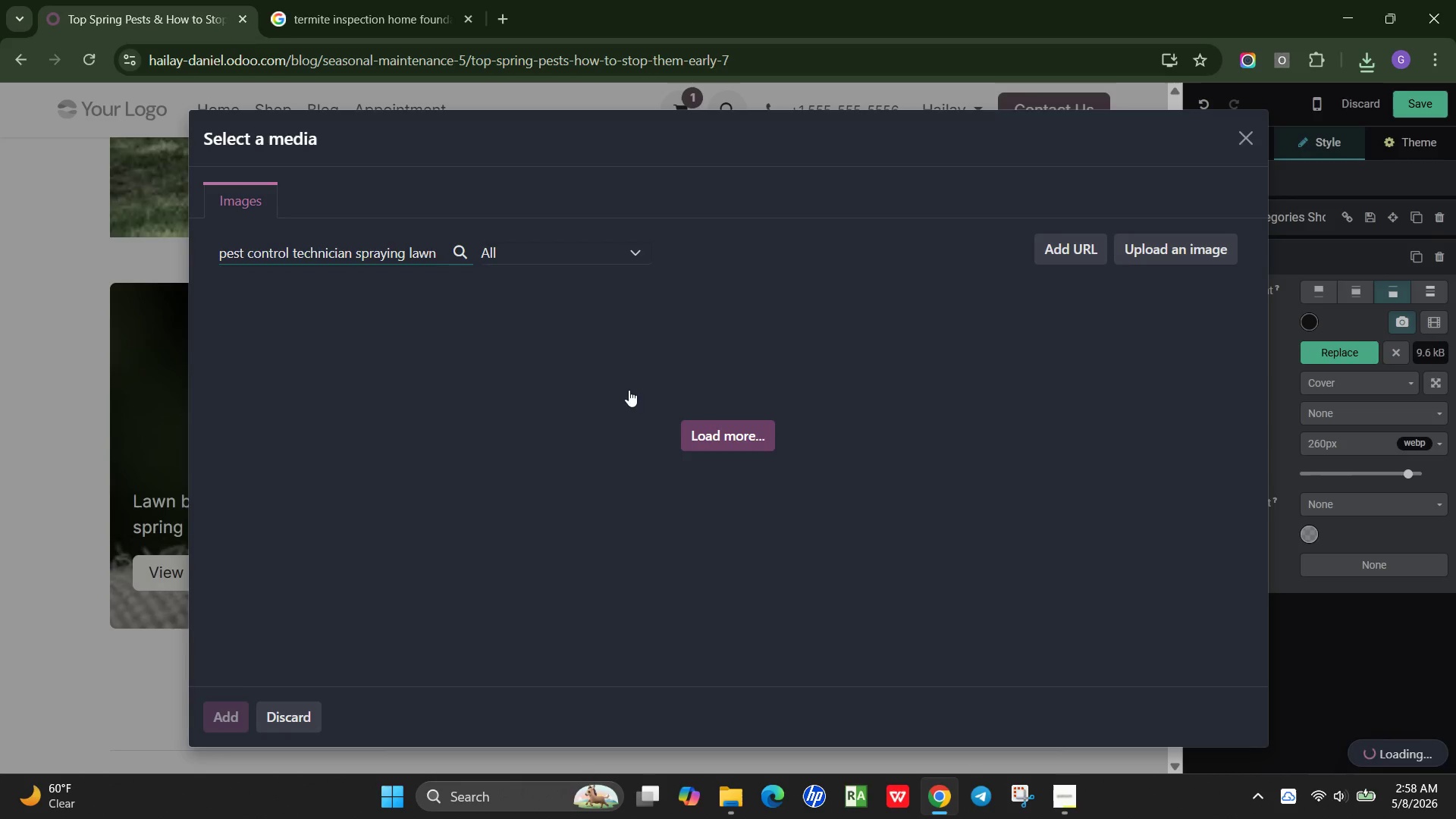 
key(Control+A)
 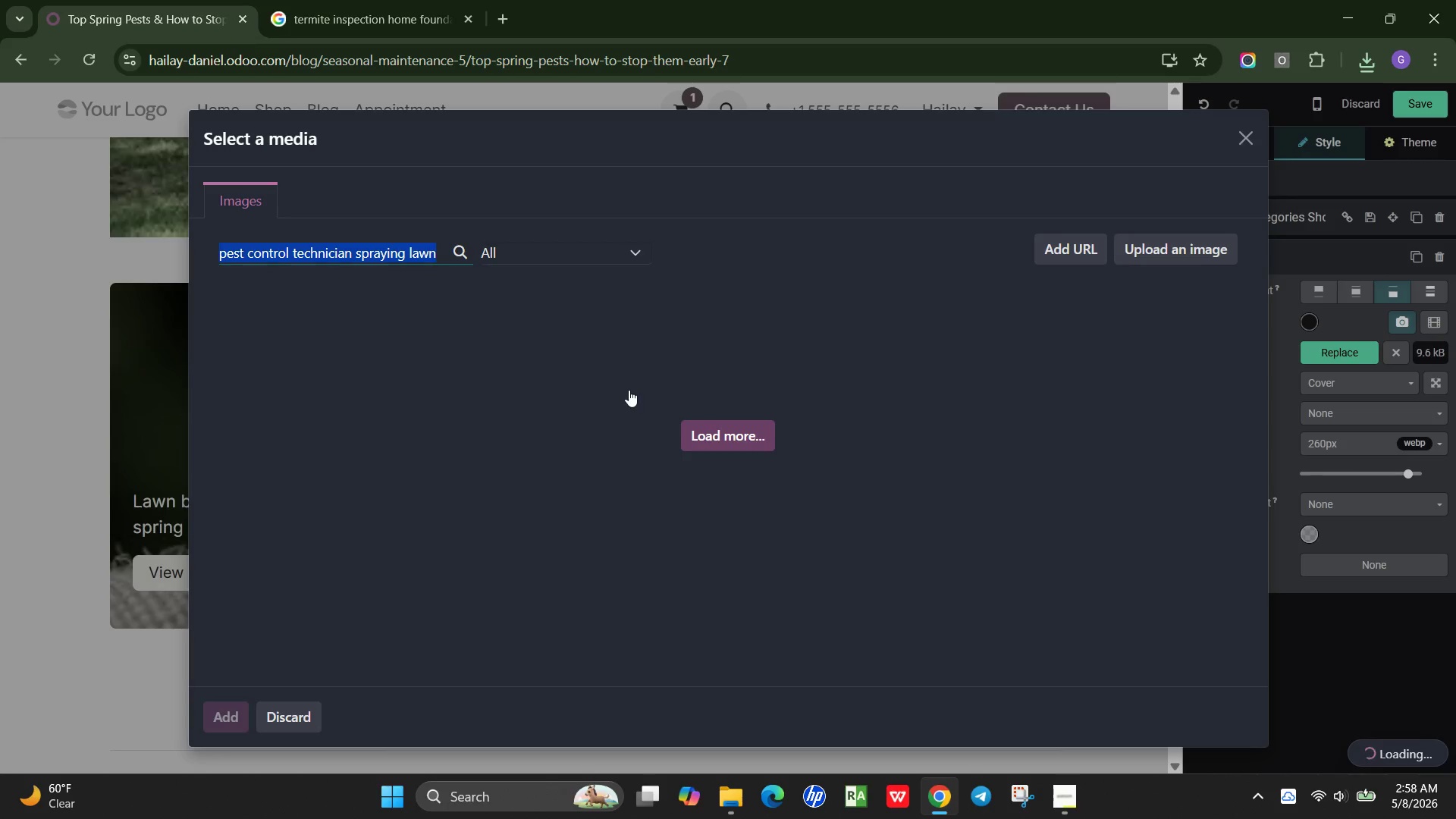 
key(Control+C)
 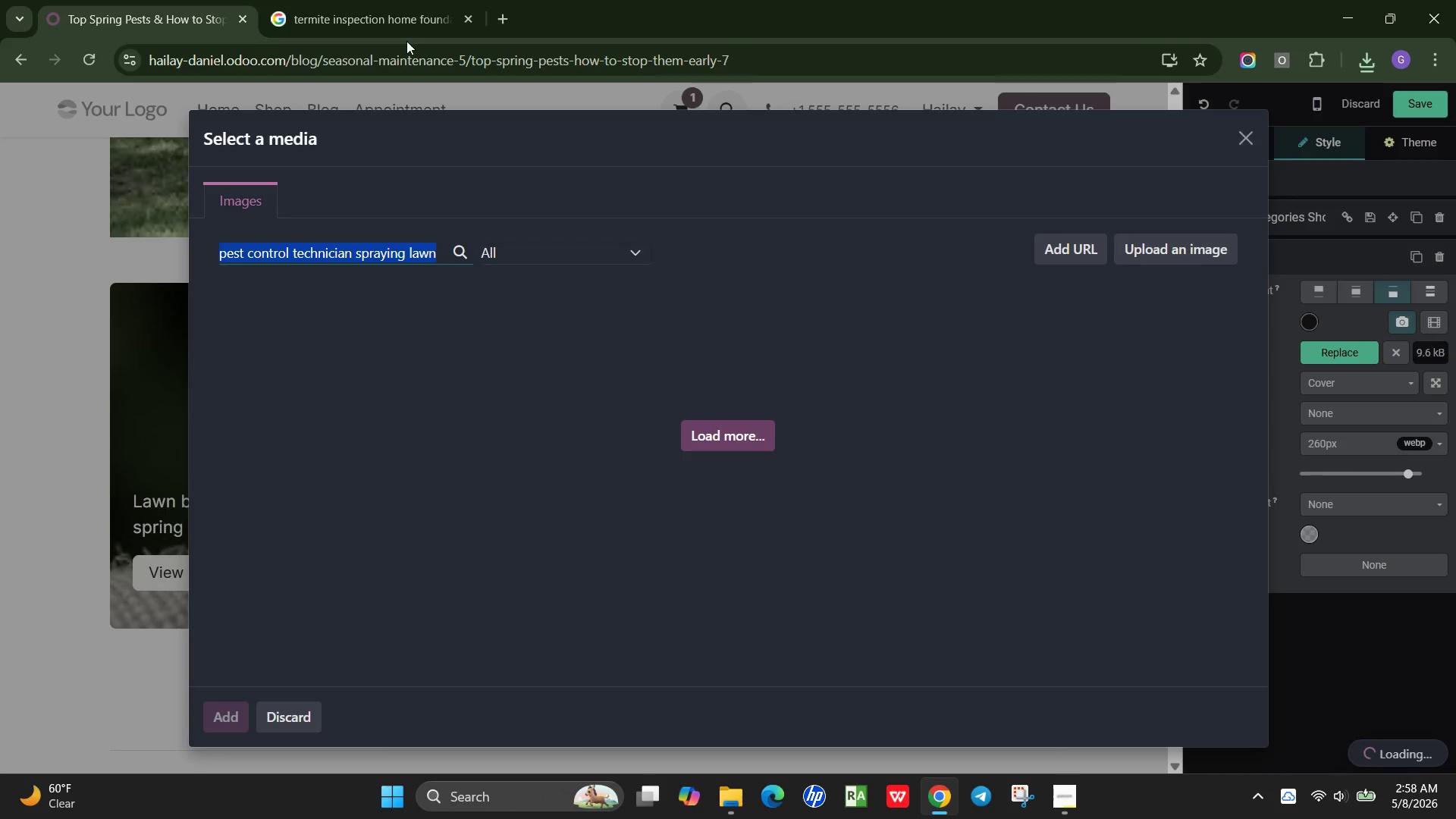 
left_click([412, 14])
 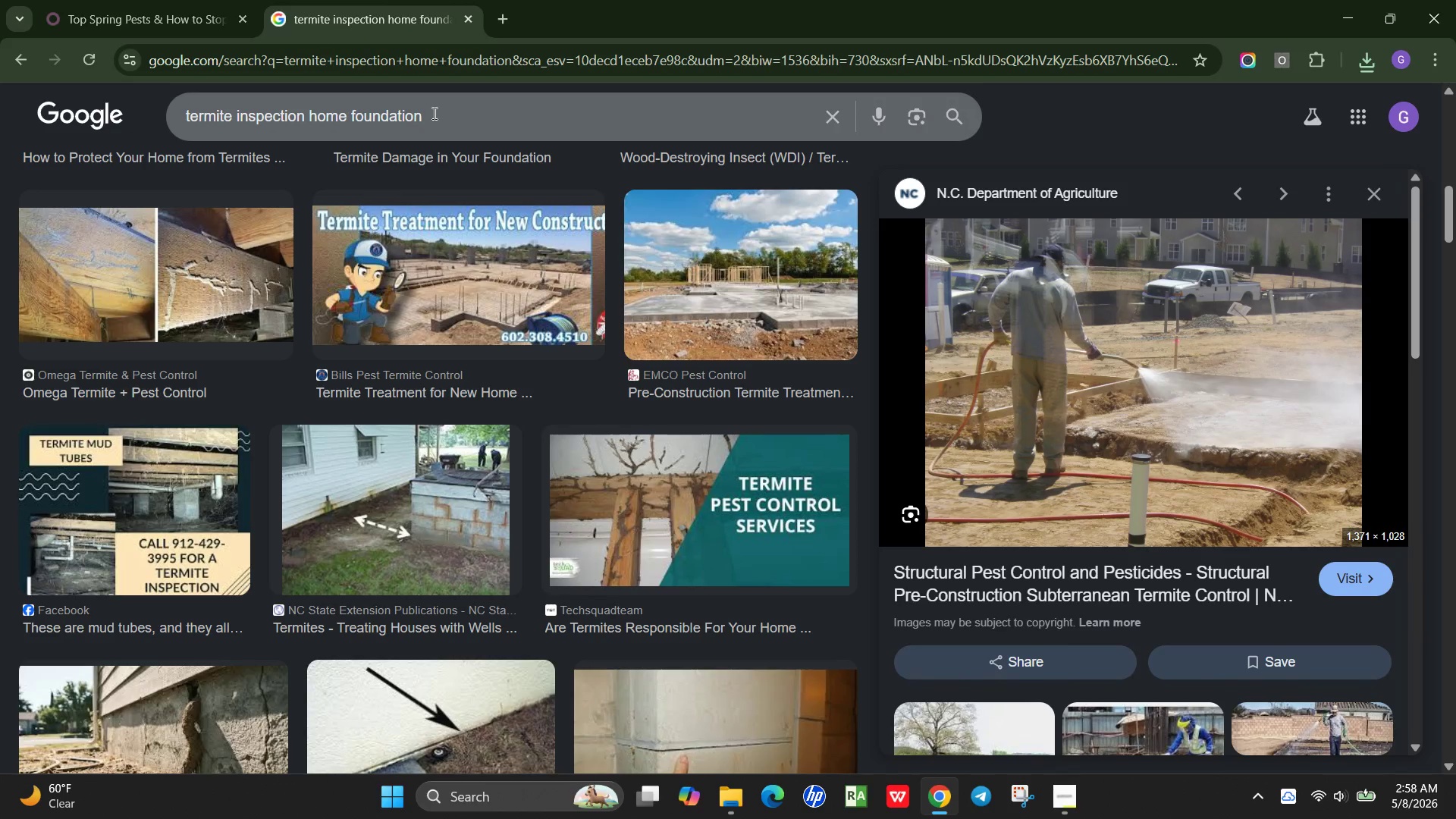 
left_click([433, 113])
 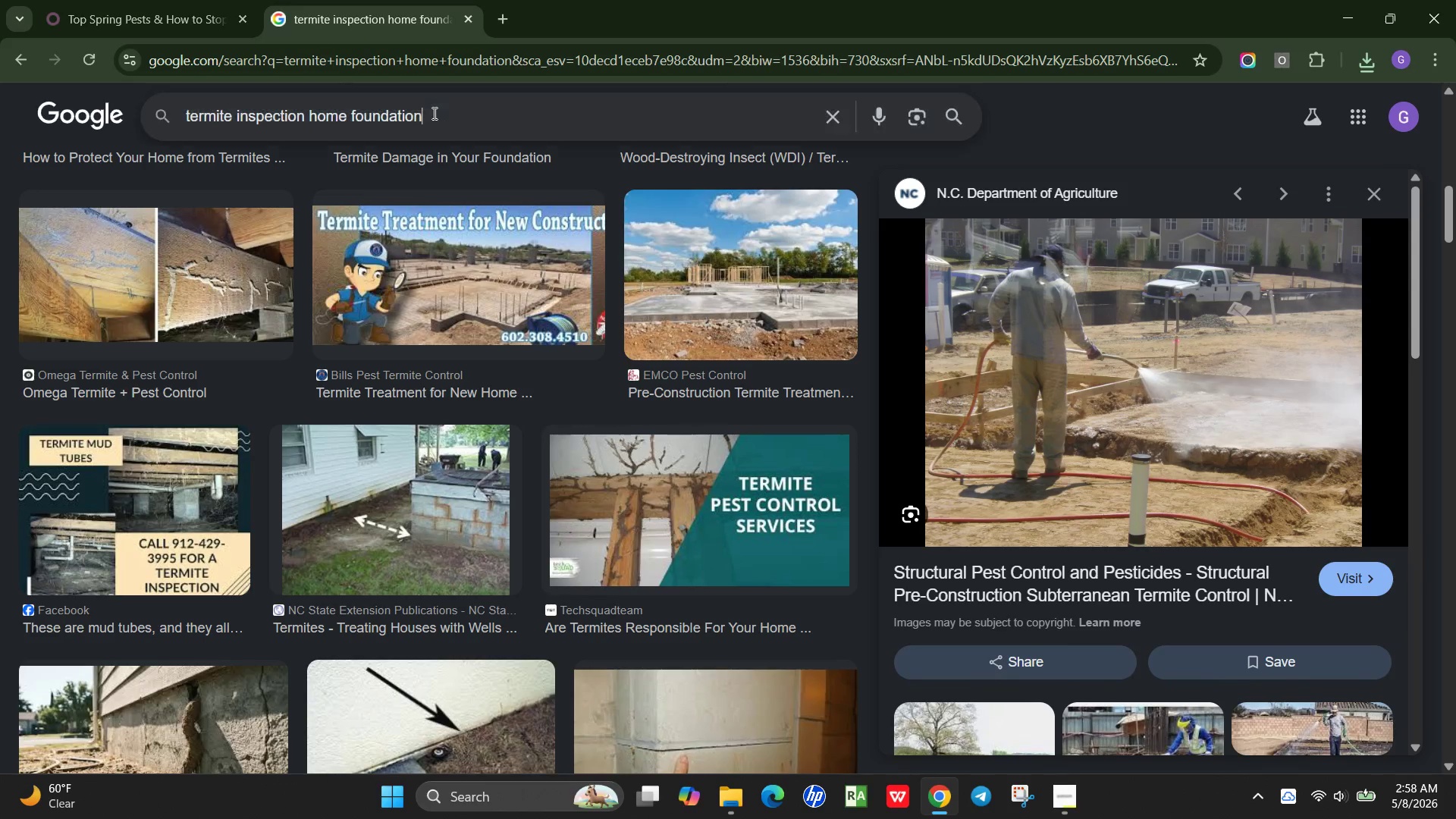 
key(Control+A)
 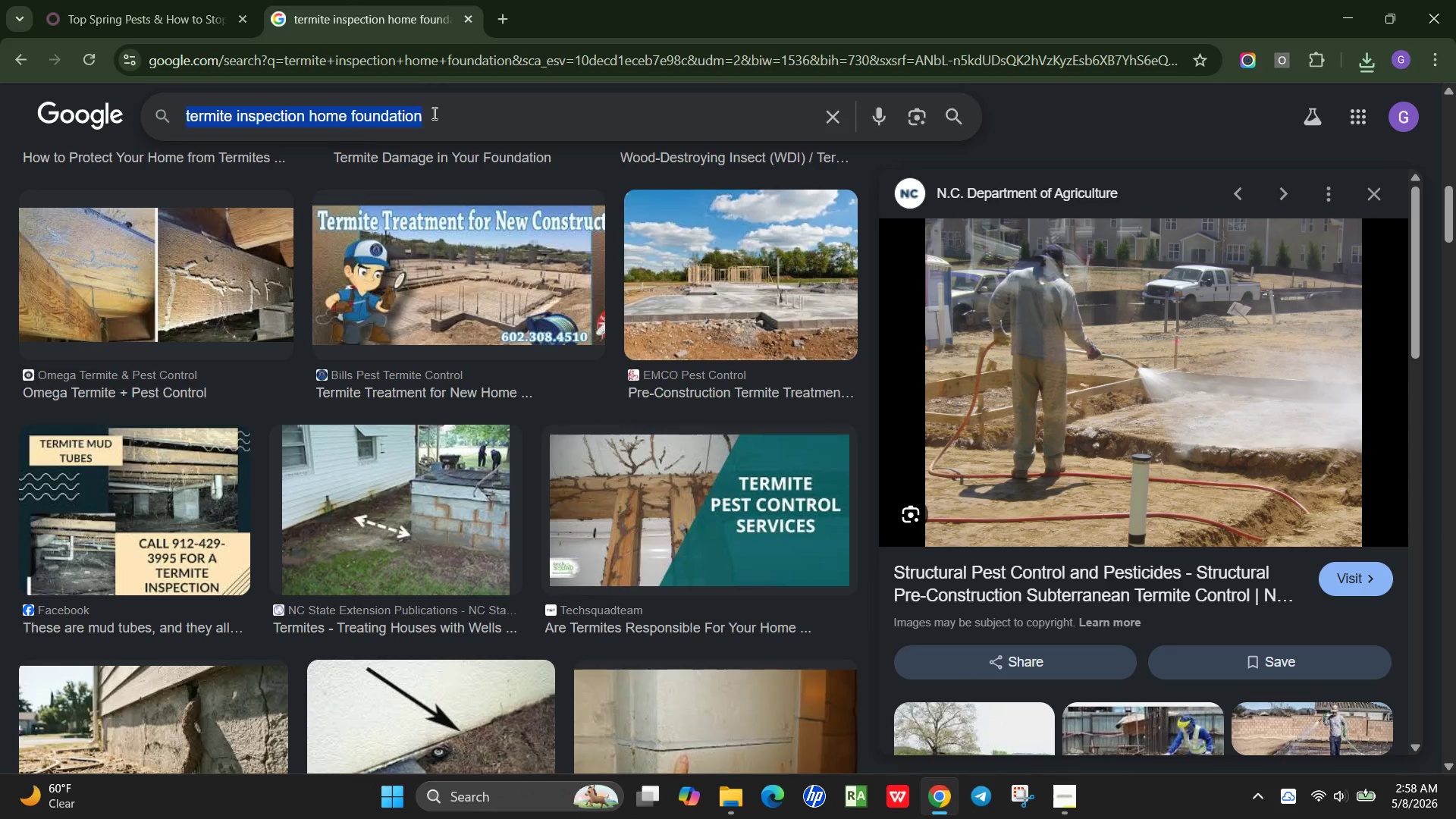 
key(Control+V)
 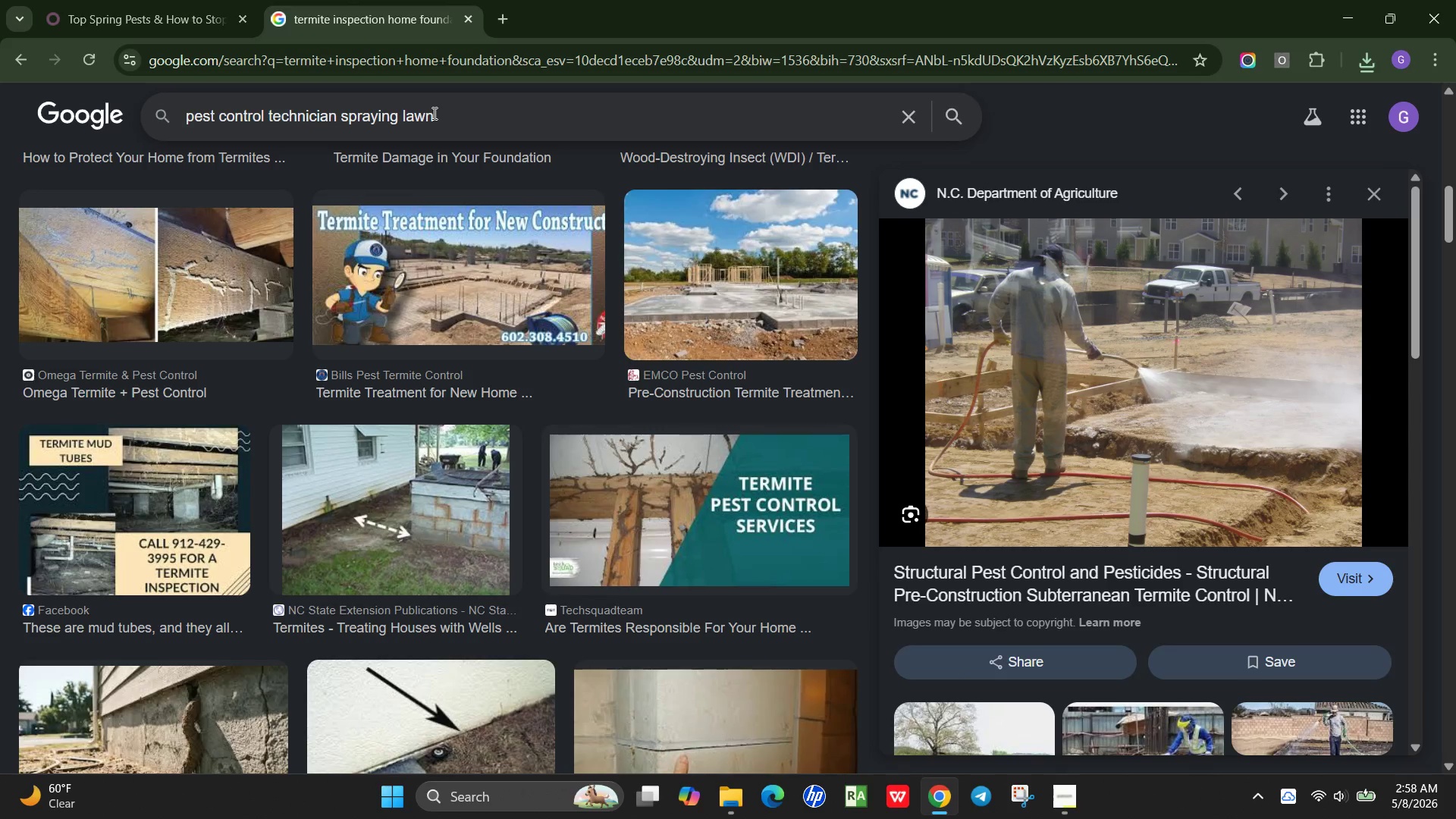 
key(Enter)
 